 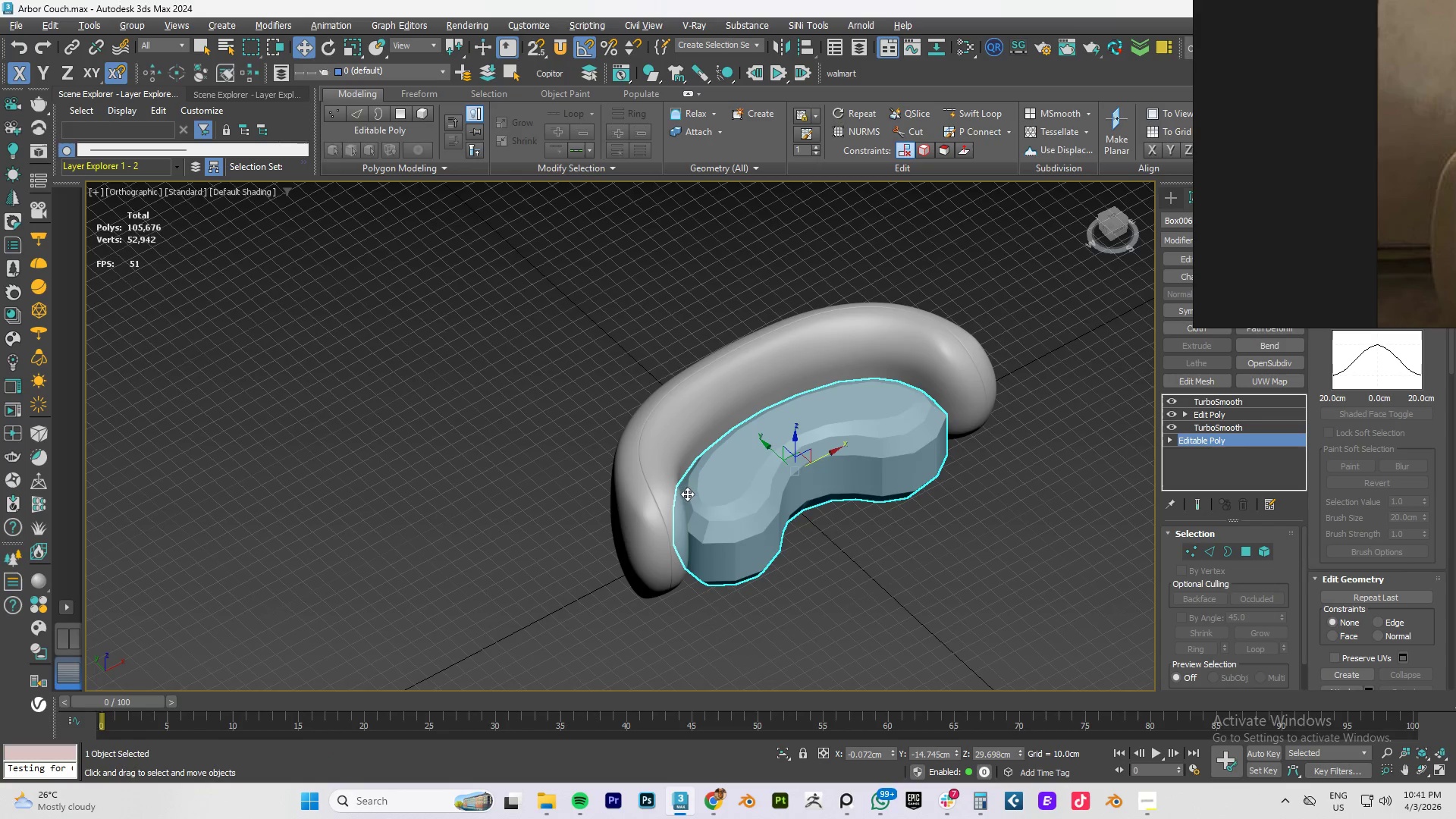 
left_click([1209, 402])
 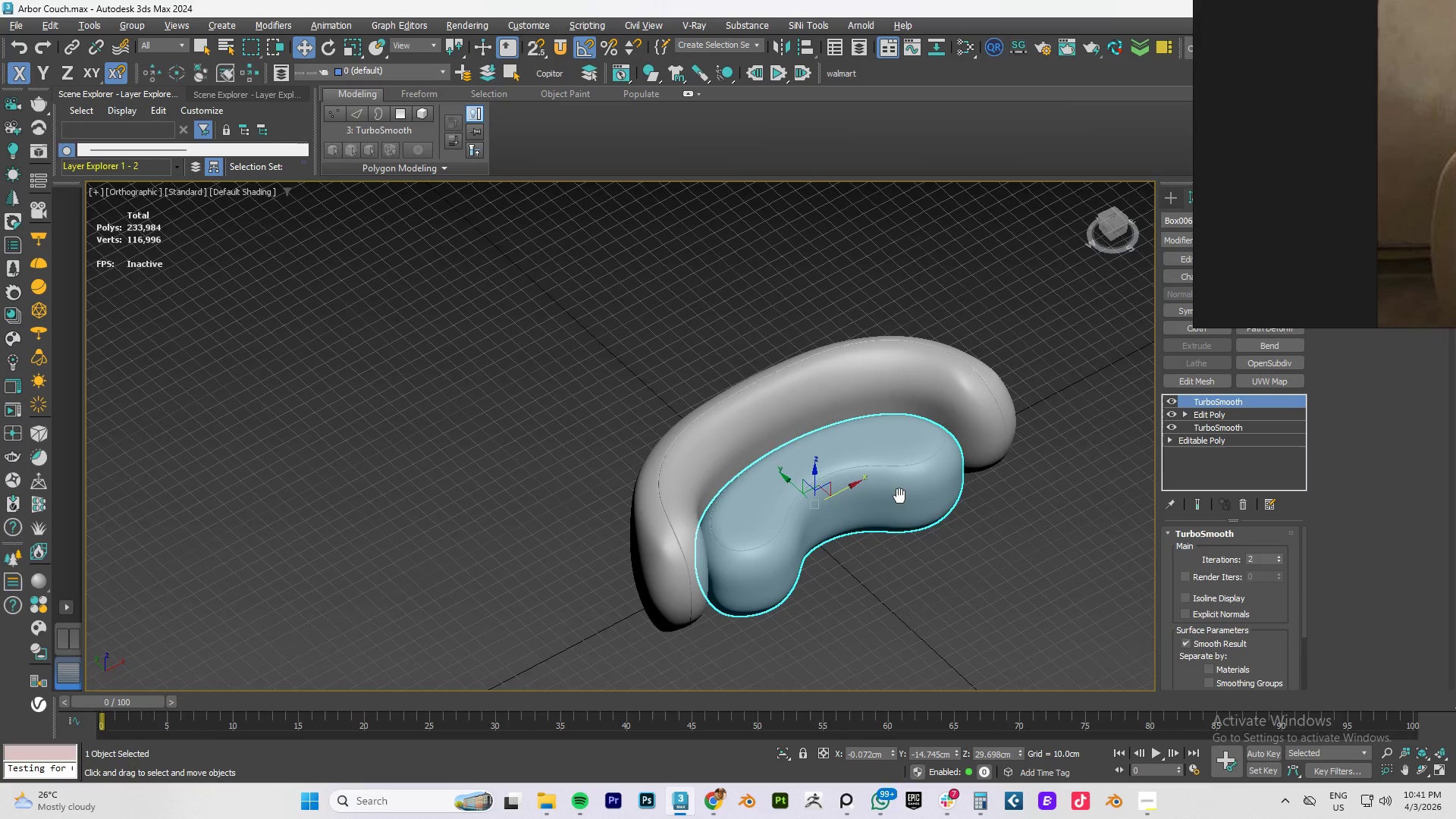 
scroll: coordinate [823, 506], scroll_direction: up, amount: 1.0
 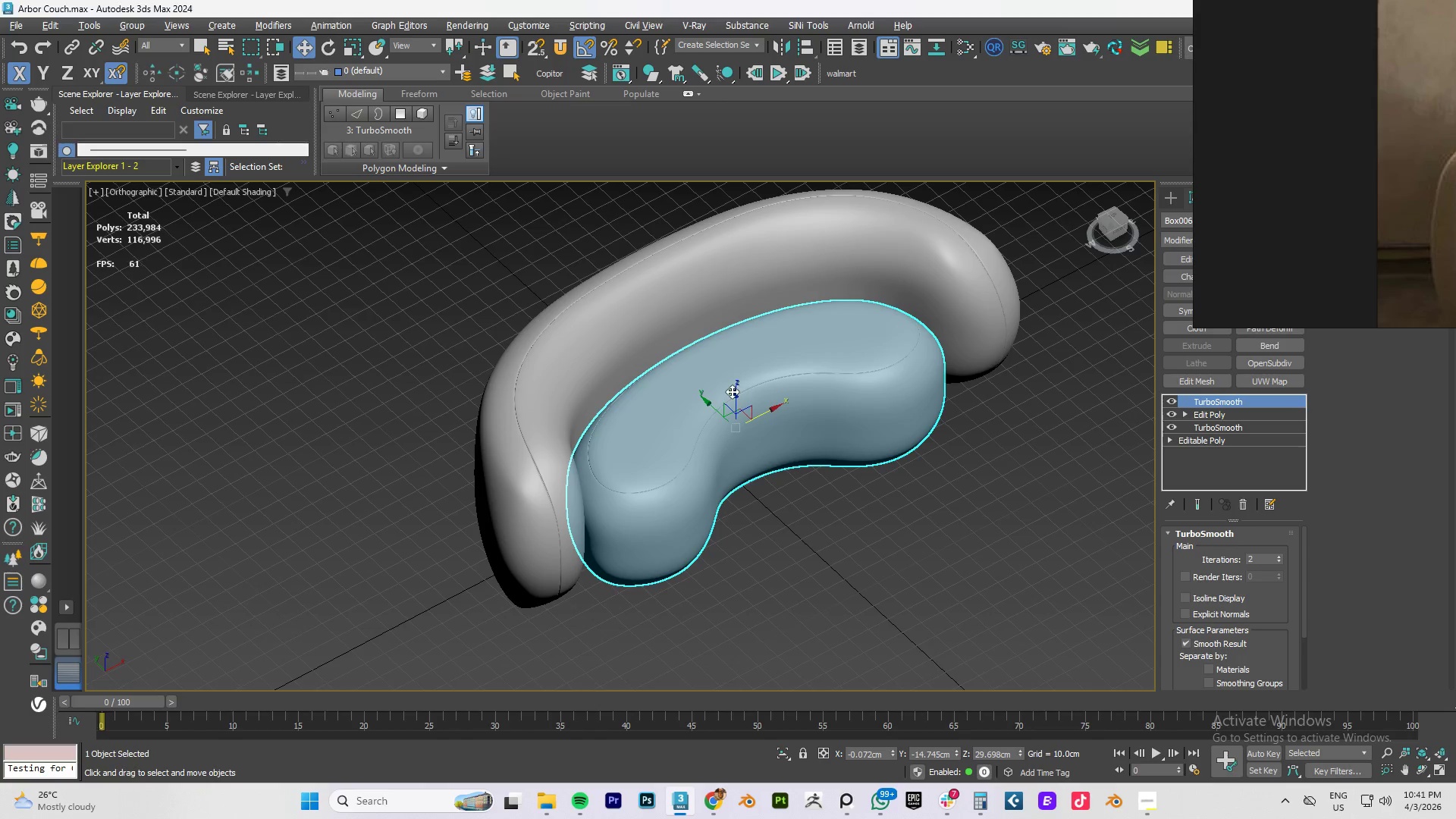 
hold_key(key=AltLeft, duration=1.0)
 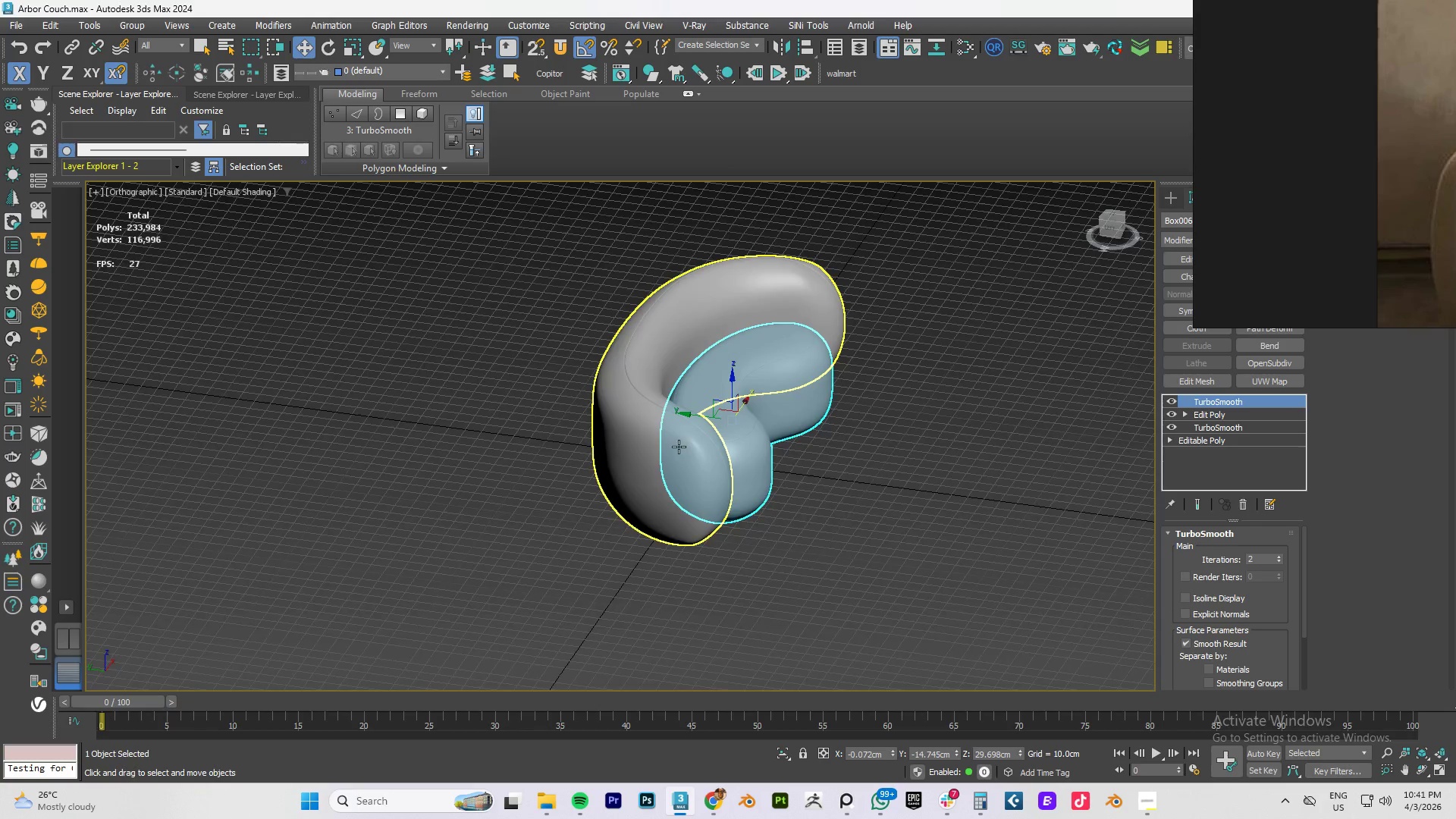 
scroll: coordinate [730, 394], scroll_direction: down, amount: 1.0
 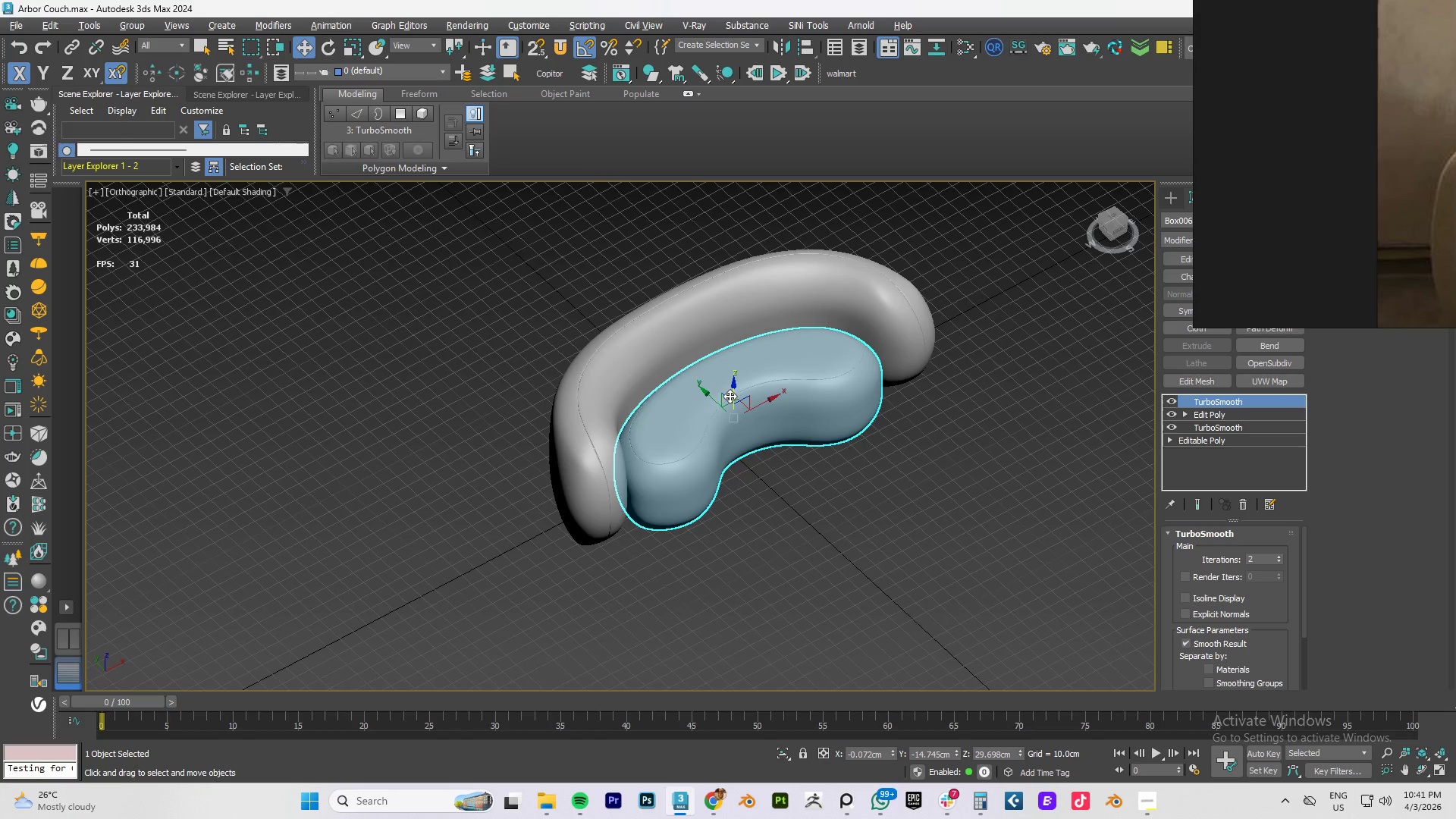 
scroll: coordinate [679, 447], scroll_direction: up, amount: 2.0
 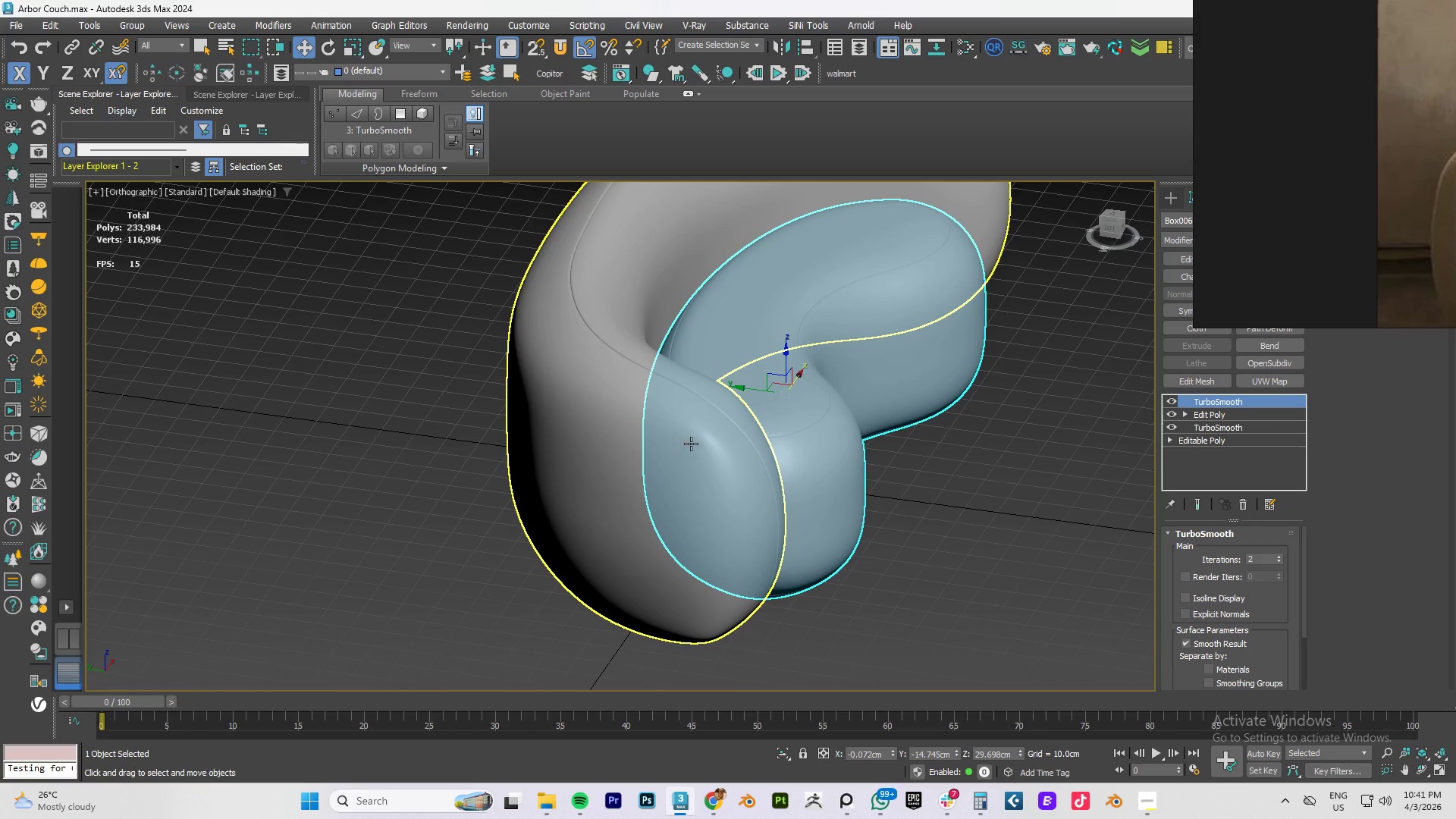 
hold_key(key=AltLeft, duration=0.56)
 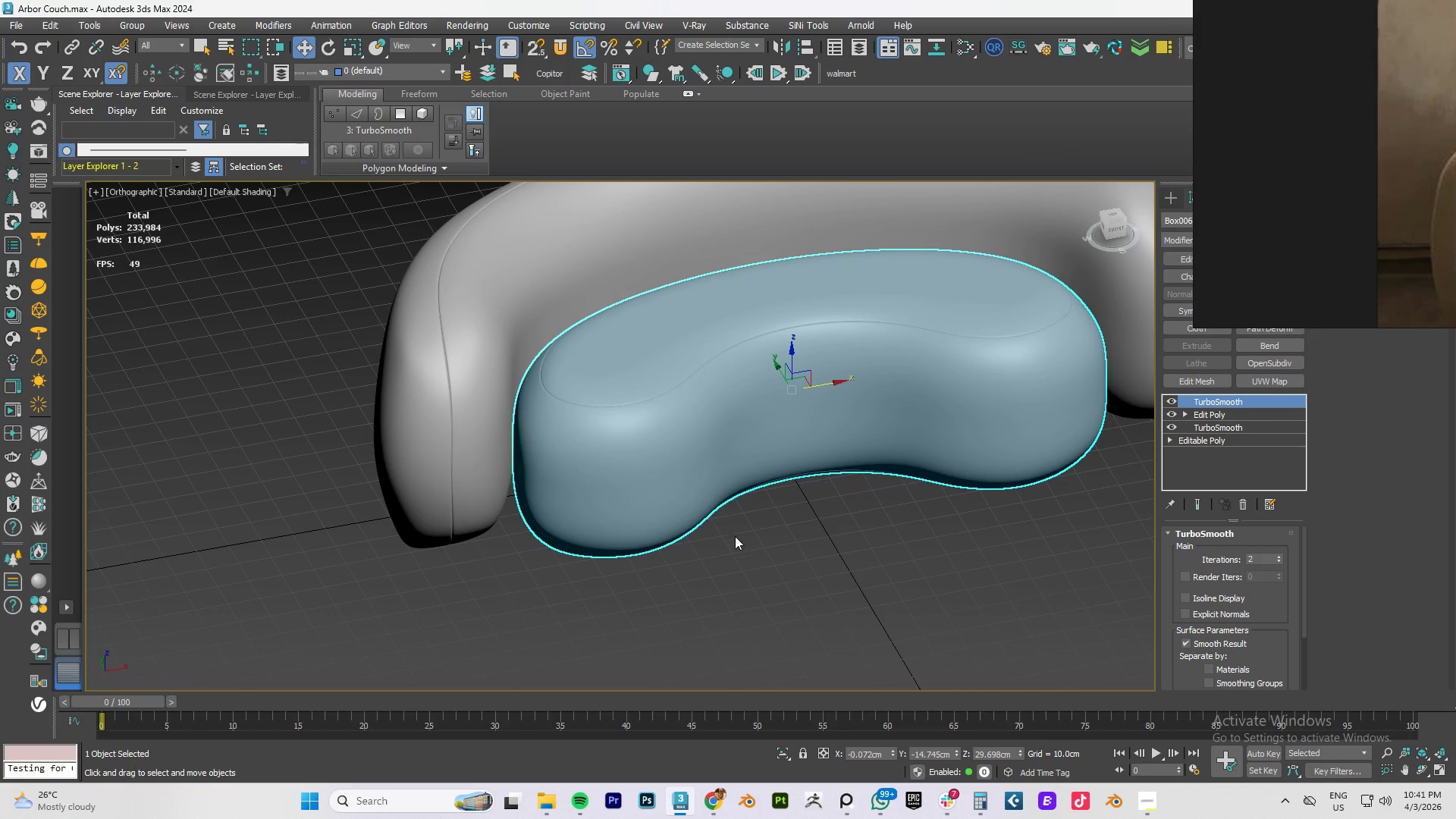 
left_click([735, 536])
 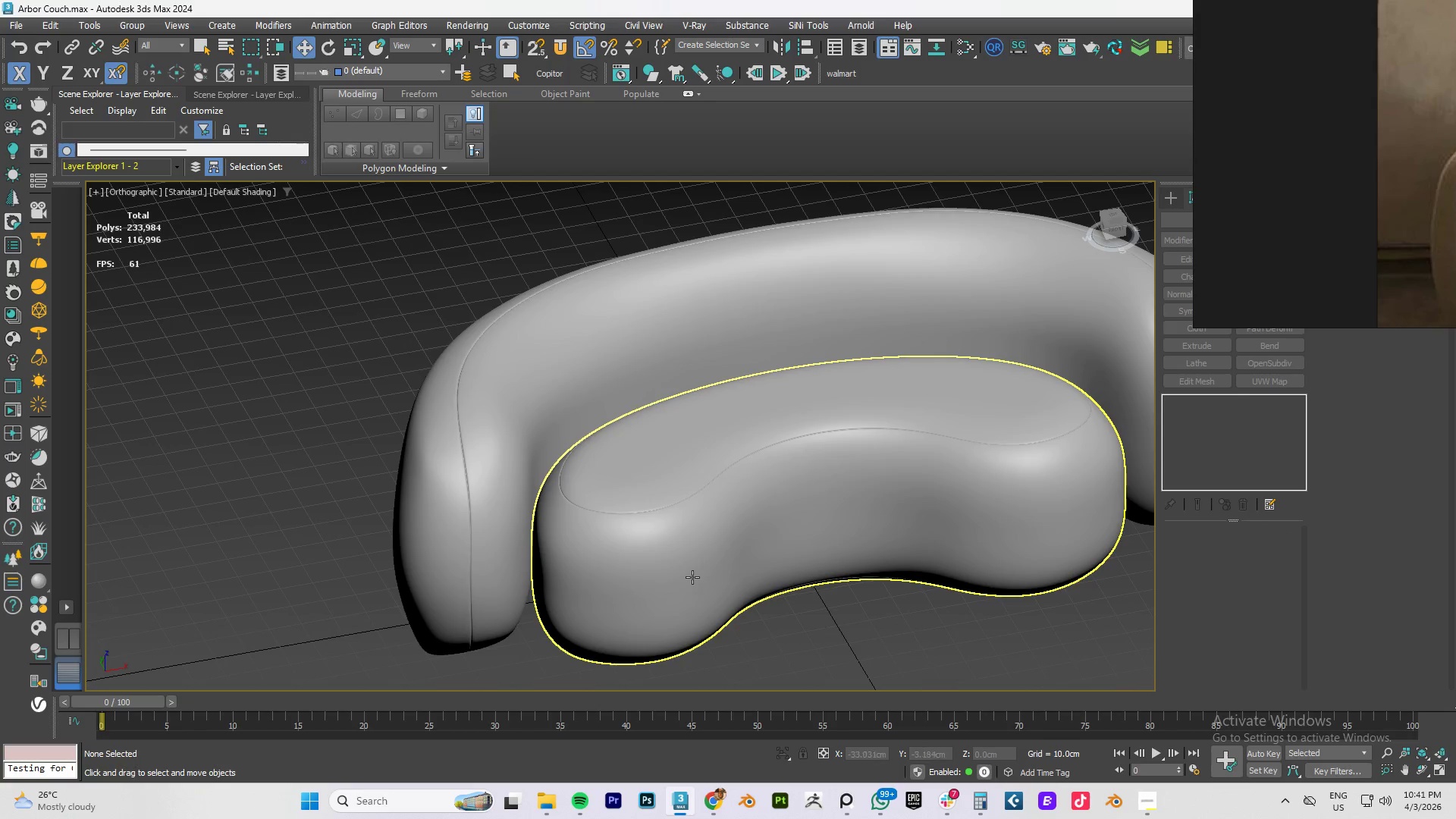 
scroll: coordinate [688, 569], scroll_direction: down, amount: 2.0
 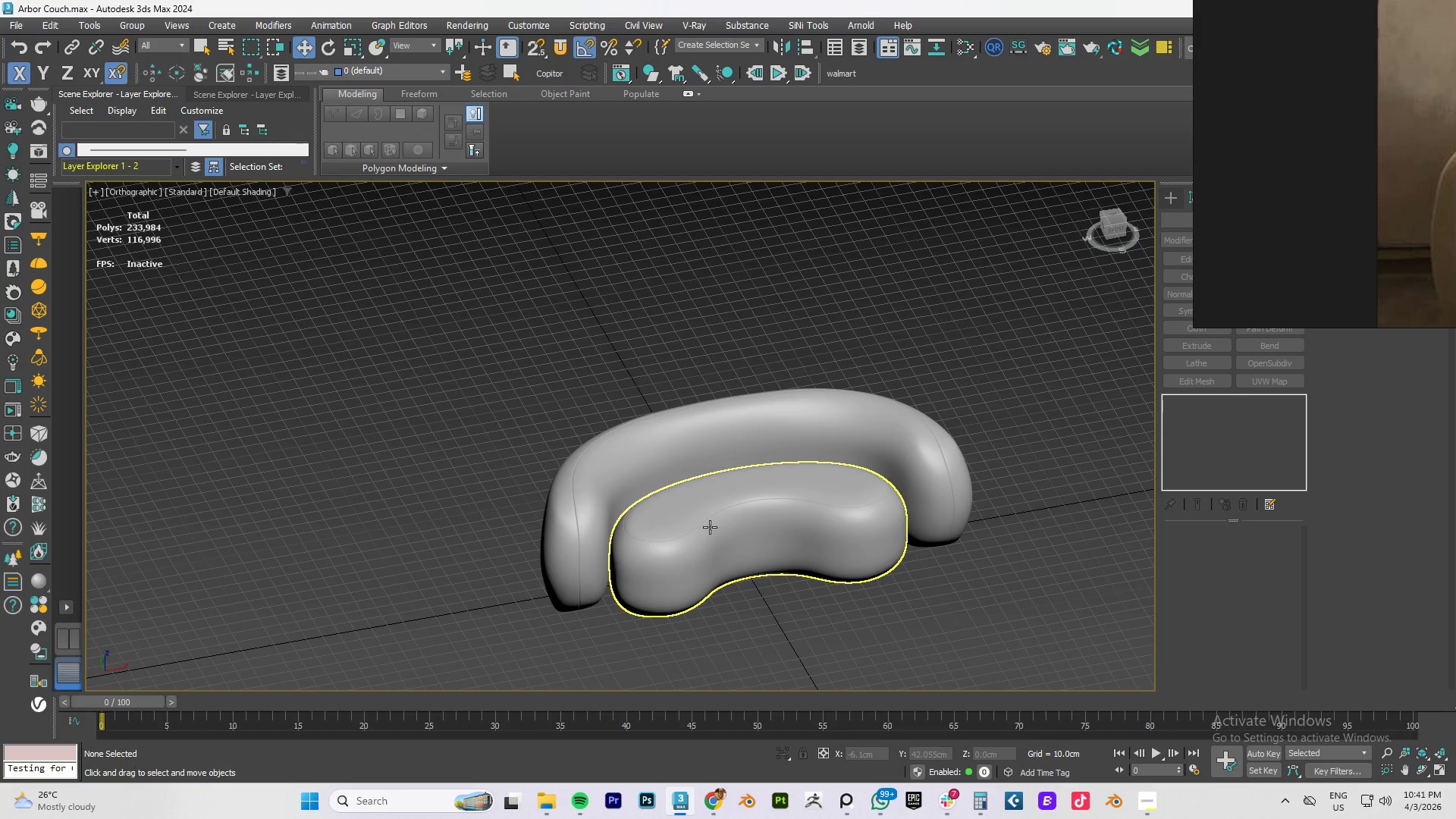 
hold_key(key=AltLeft, duration=1.5)
 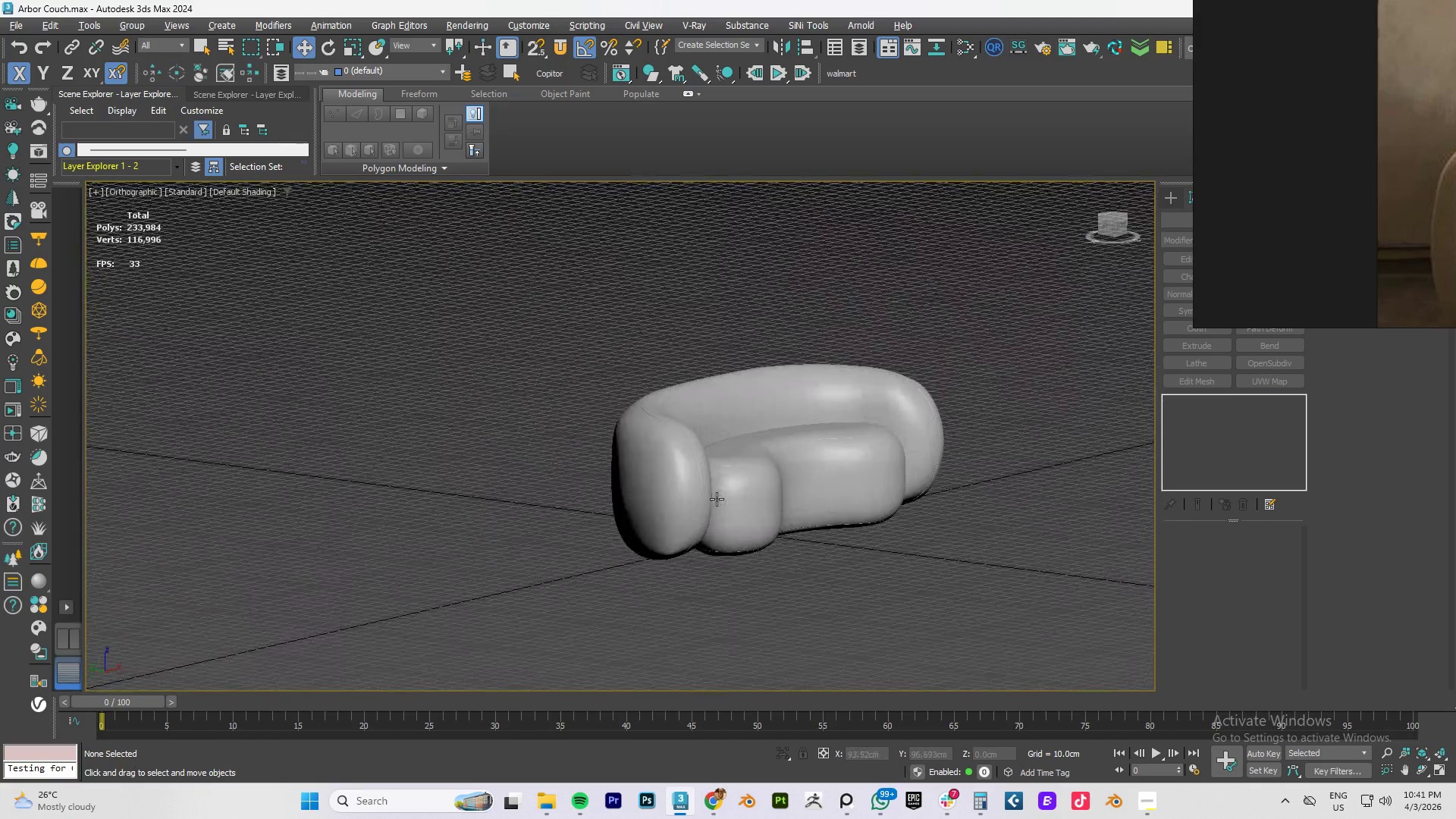 
hold_key(key=AltLeft, duration=0.72)
 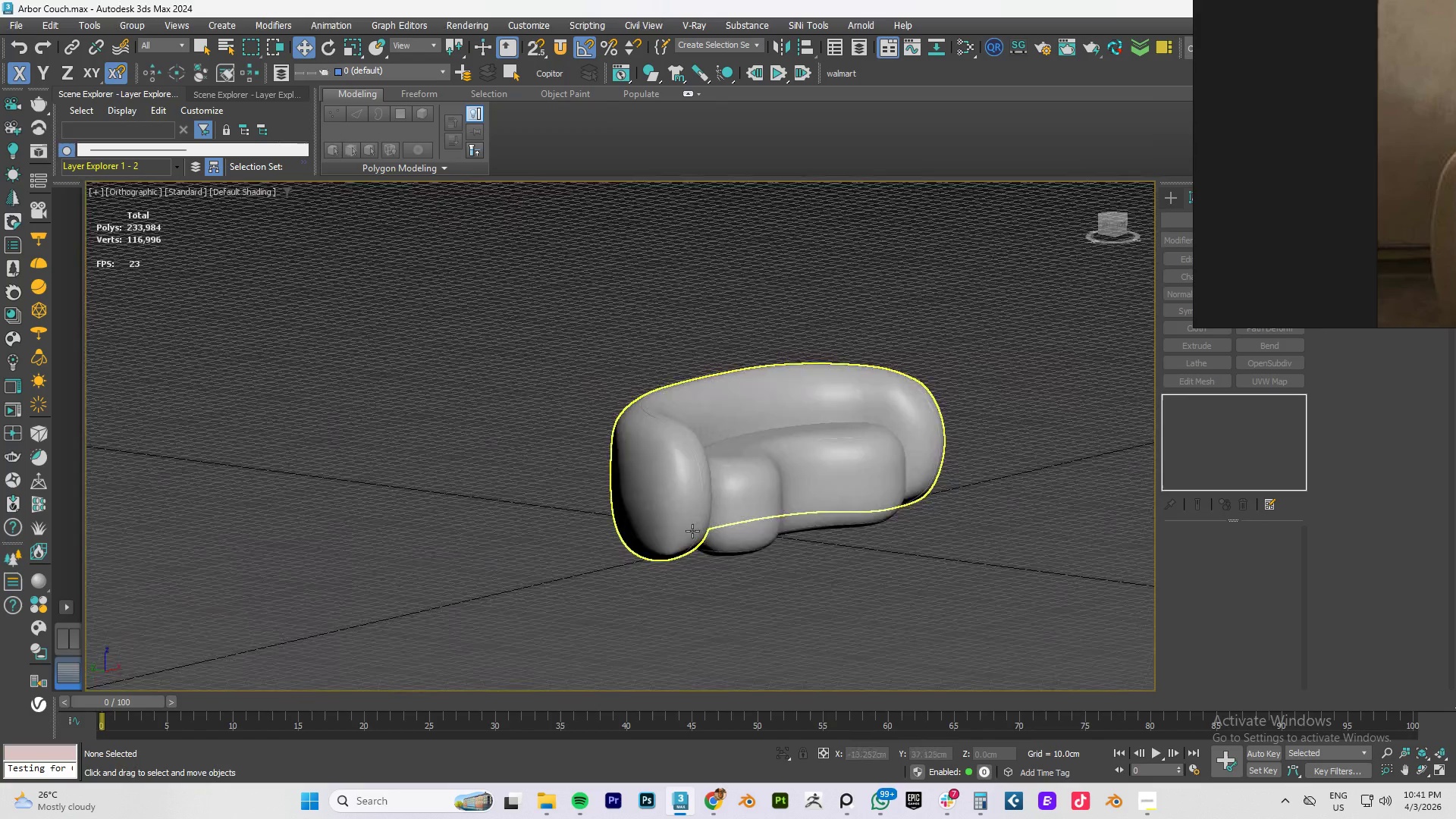 
left_click([662, 539])
 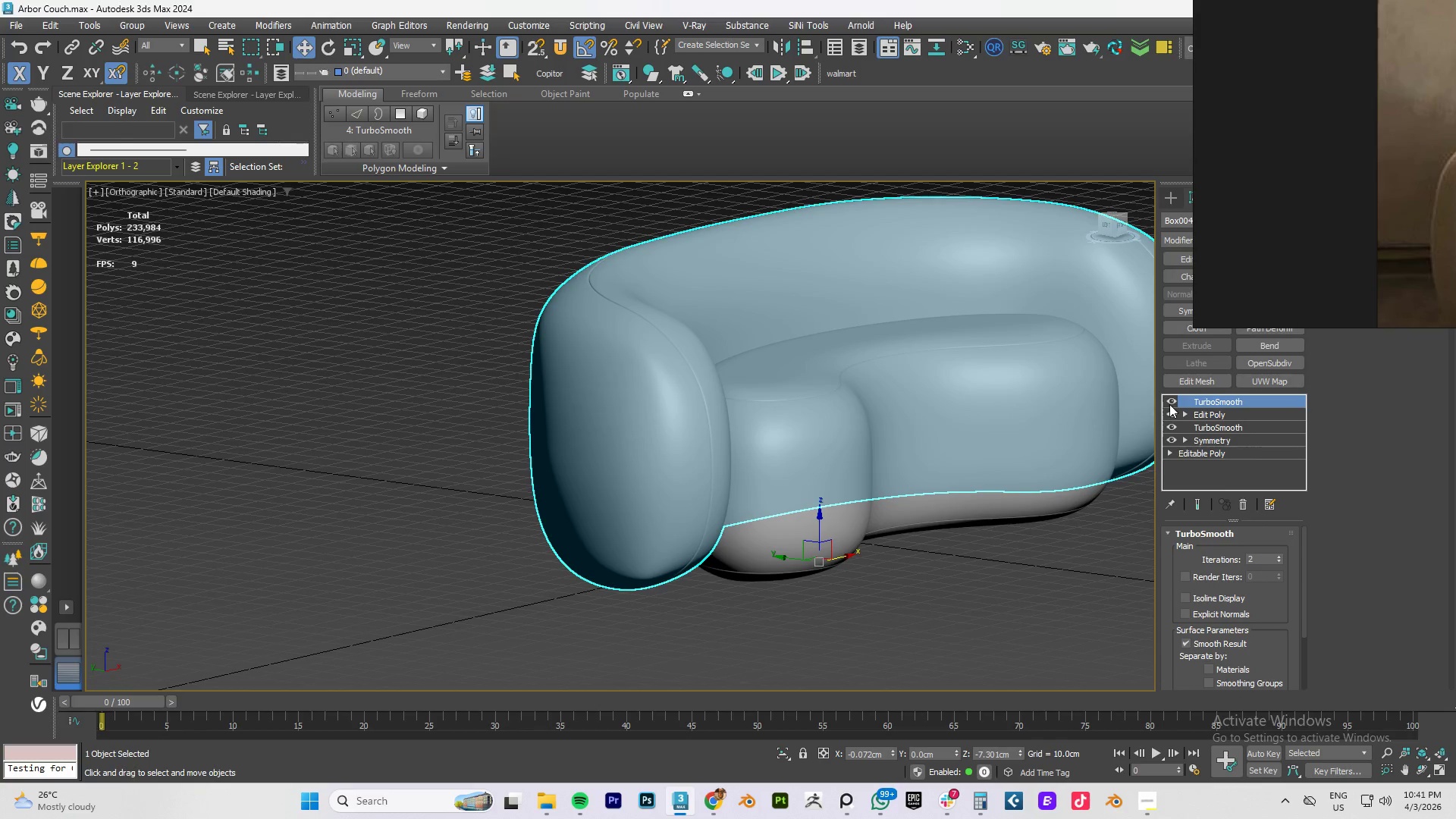 
scroll: coordinate [692, 531], scroll_direction: up, amount: 2.0
 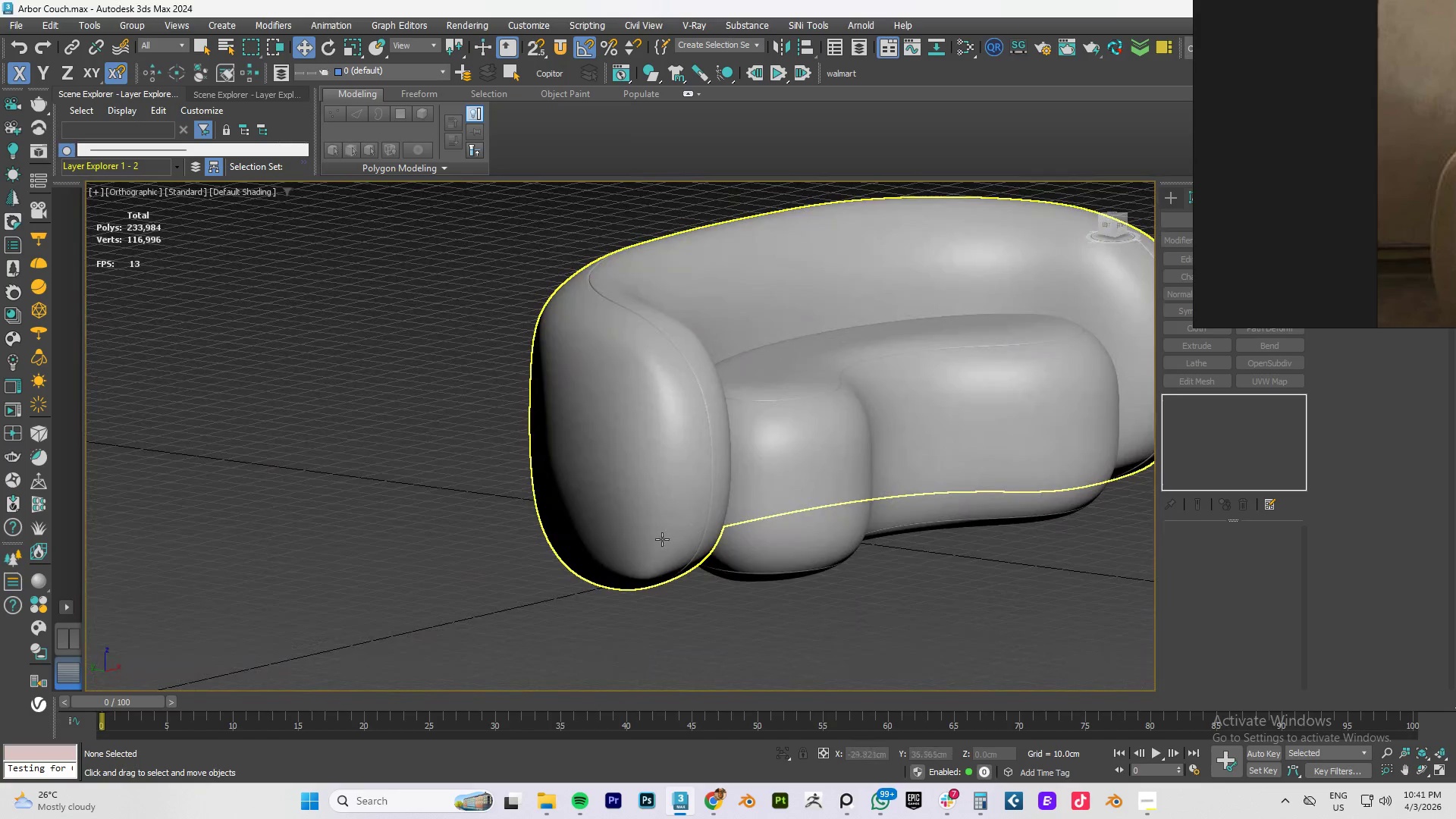 
left_click([1172, 403])
 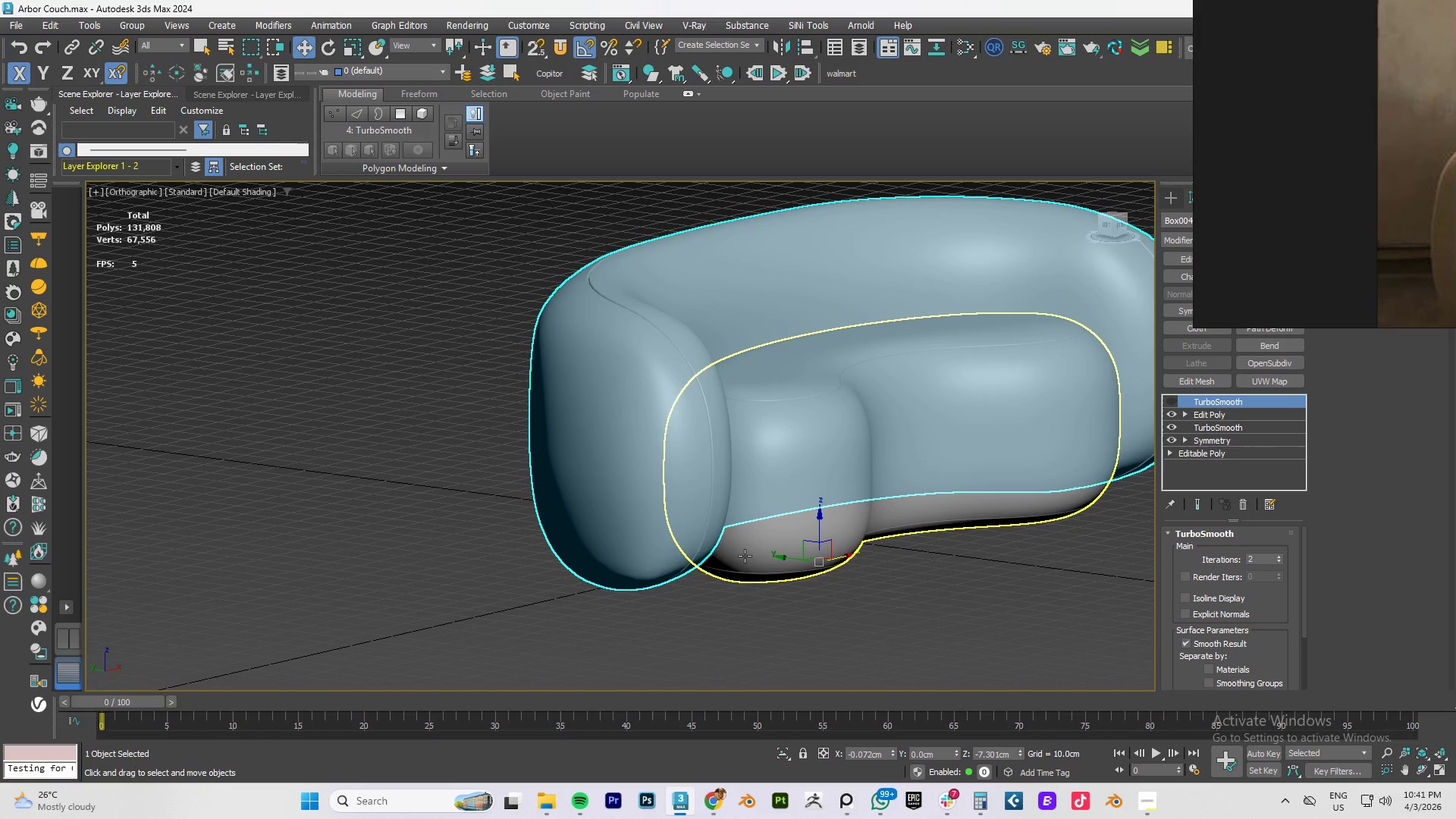 
key(F4)
 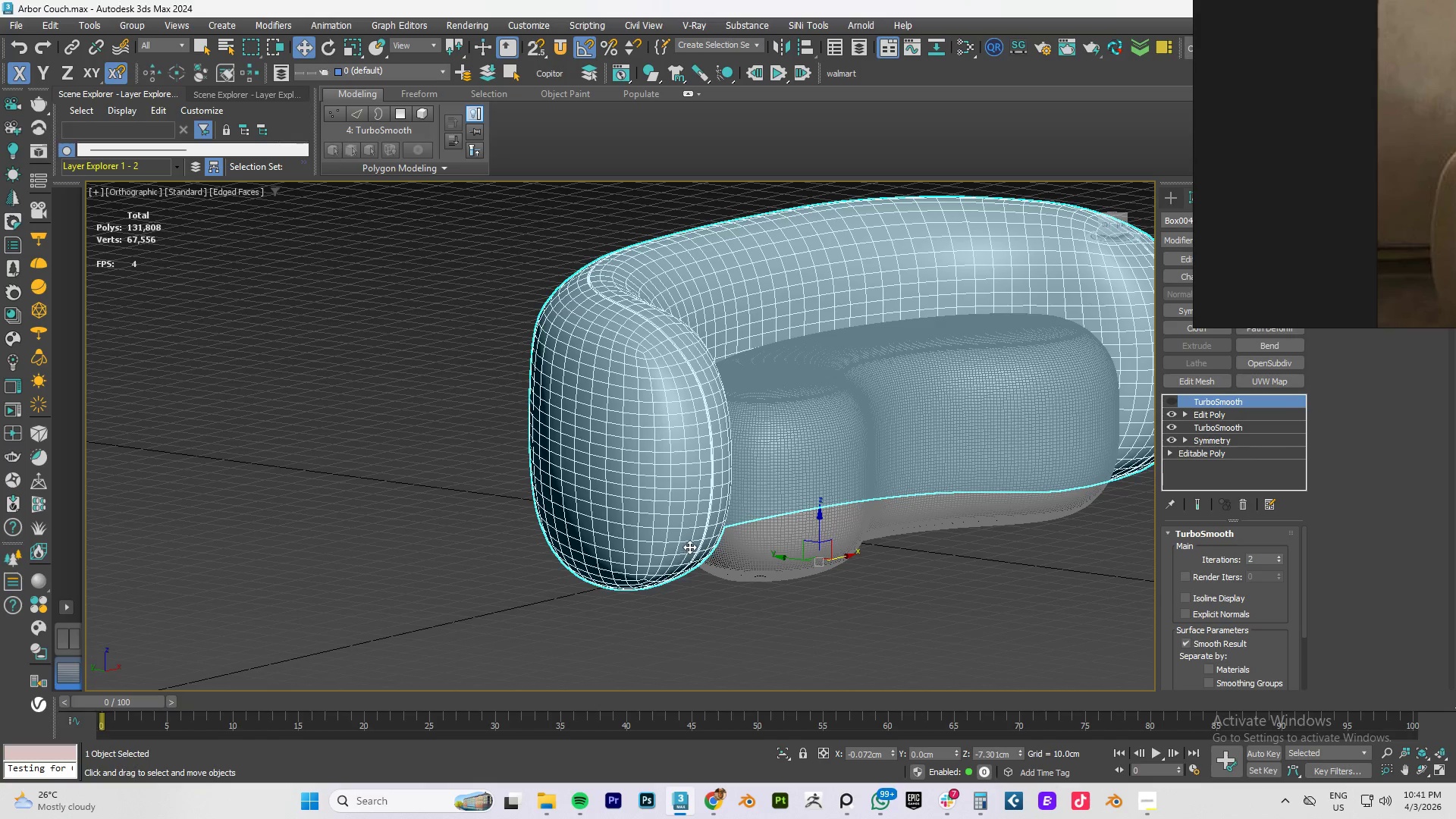 
scroll: coordinate [691, 546], scroll_direction: up, amount: 1.0
 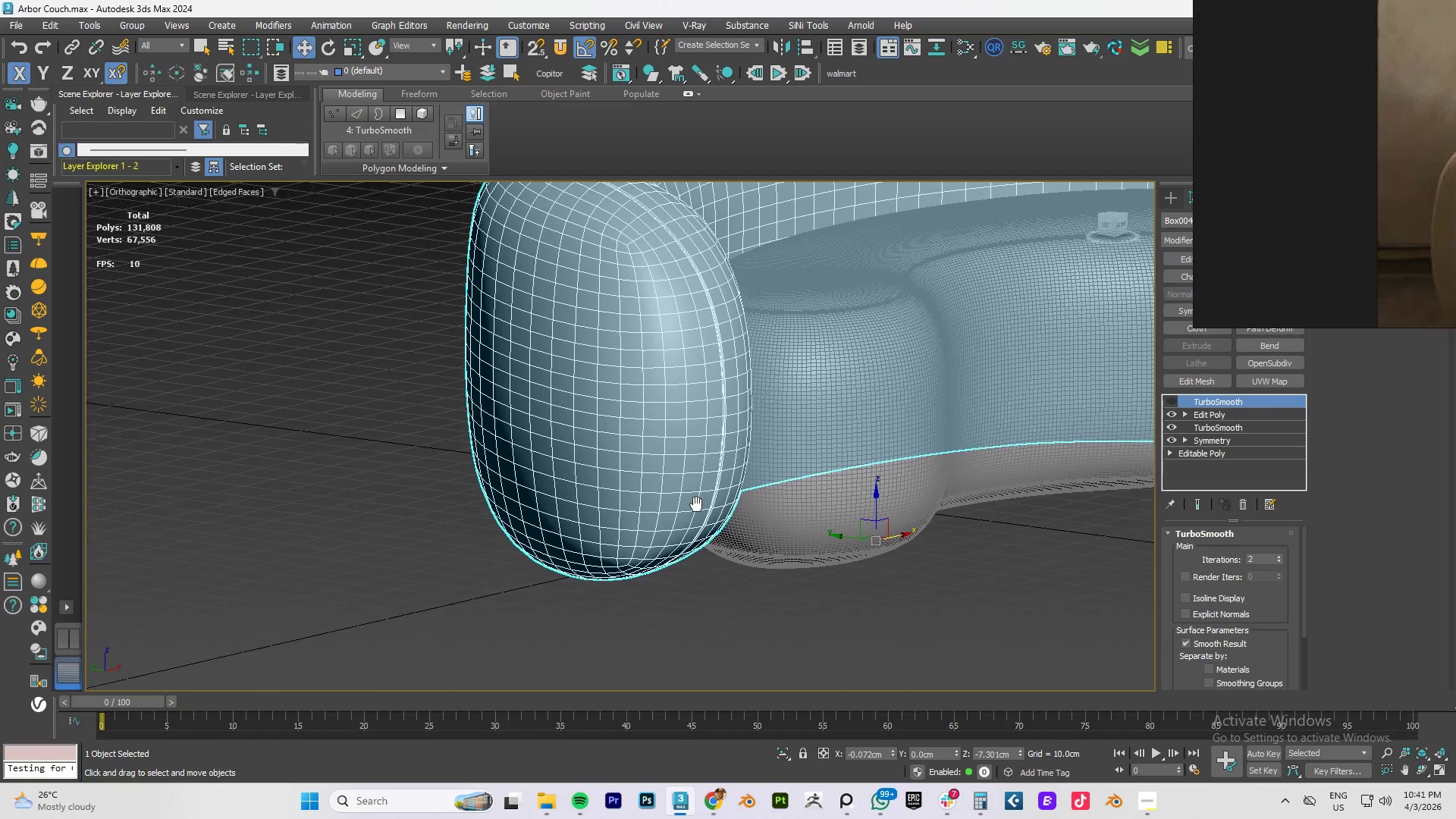 
hold_key(key=AltLeft, duration=0.81)
 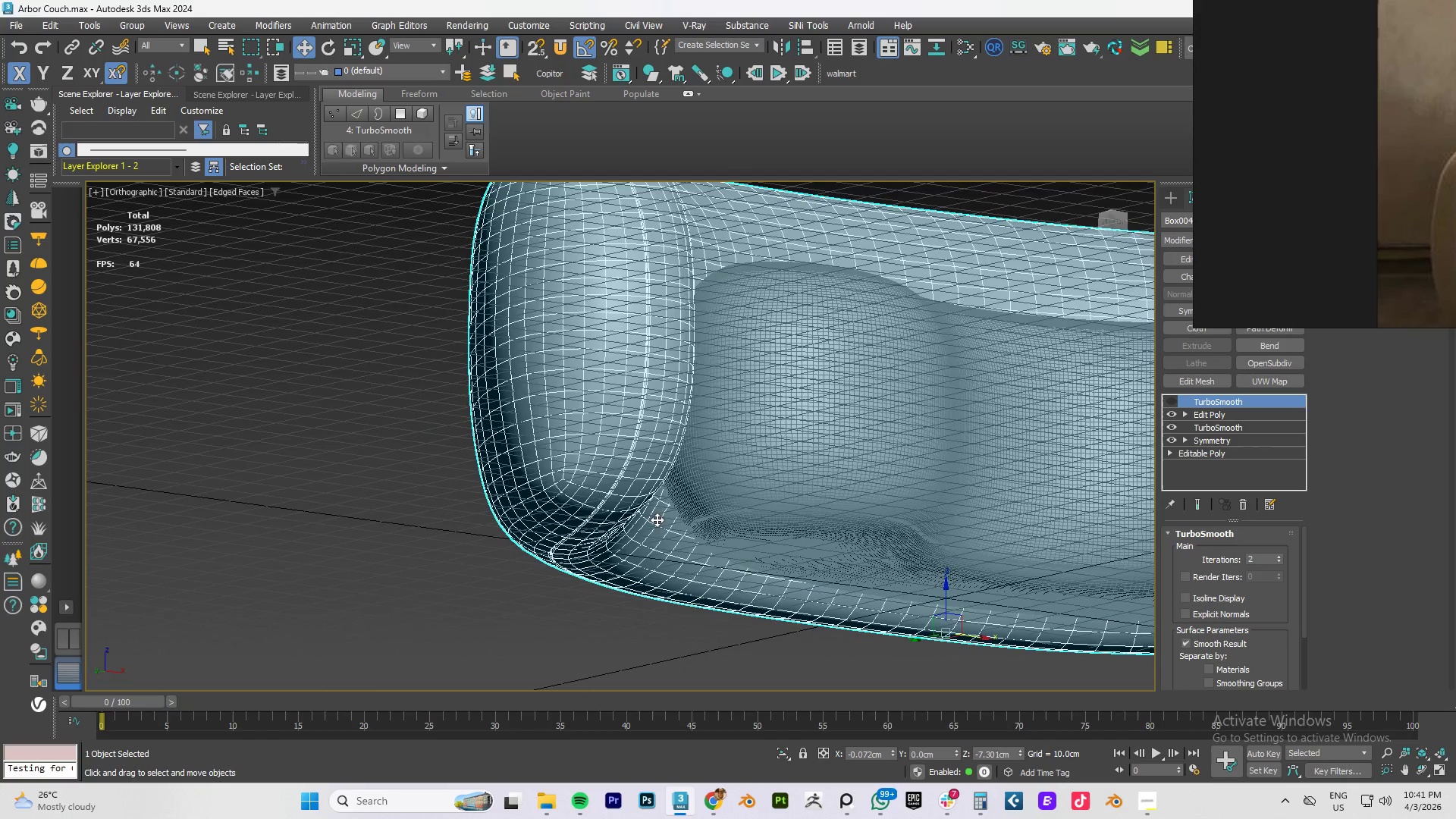 
scroll: coordinate [611, 513], scroll_direction: up, amount: 2.0
 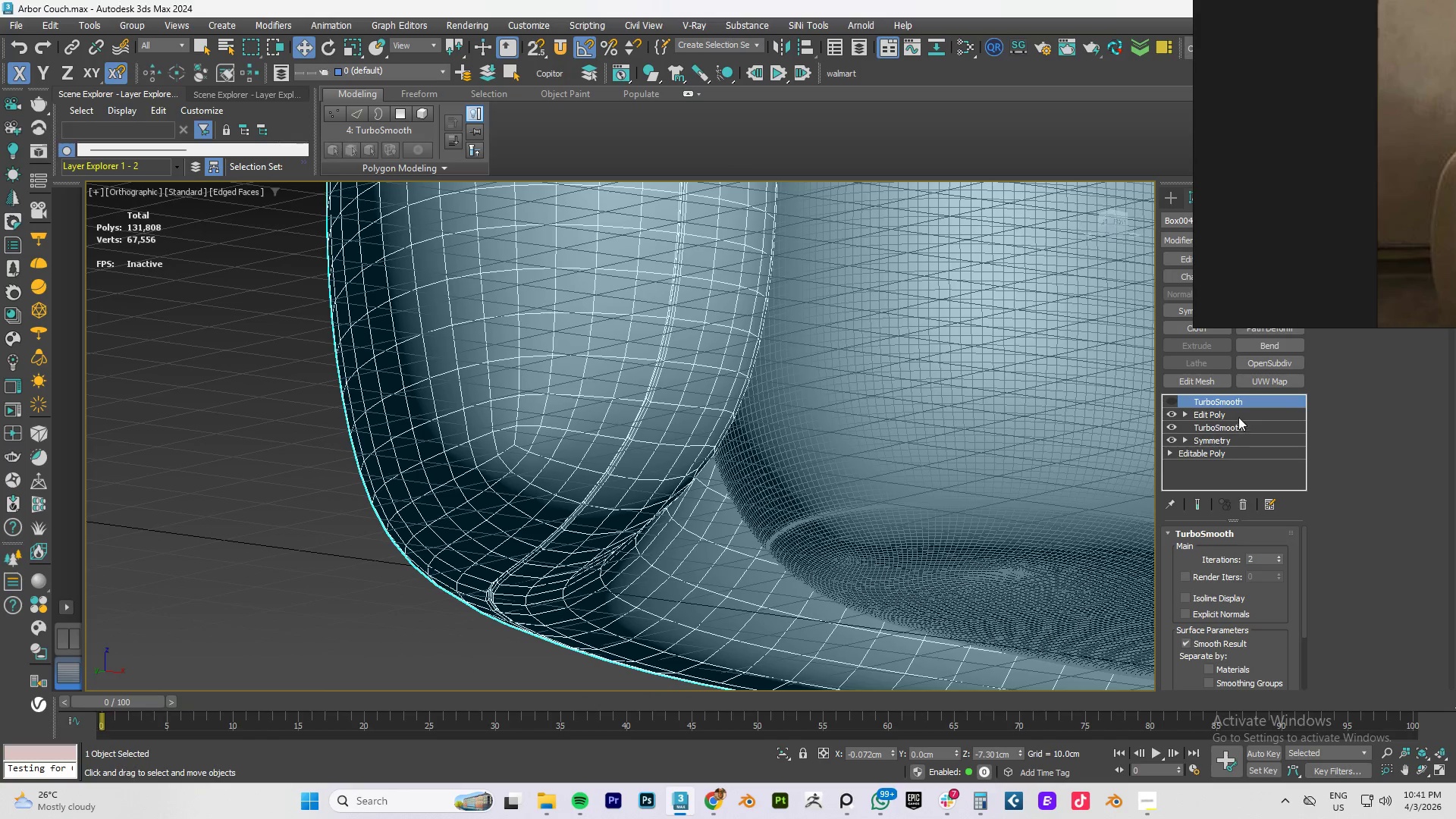 
left_click([1235, 413])
 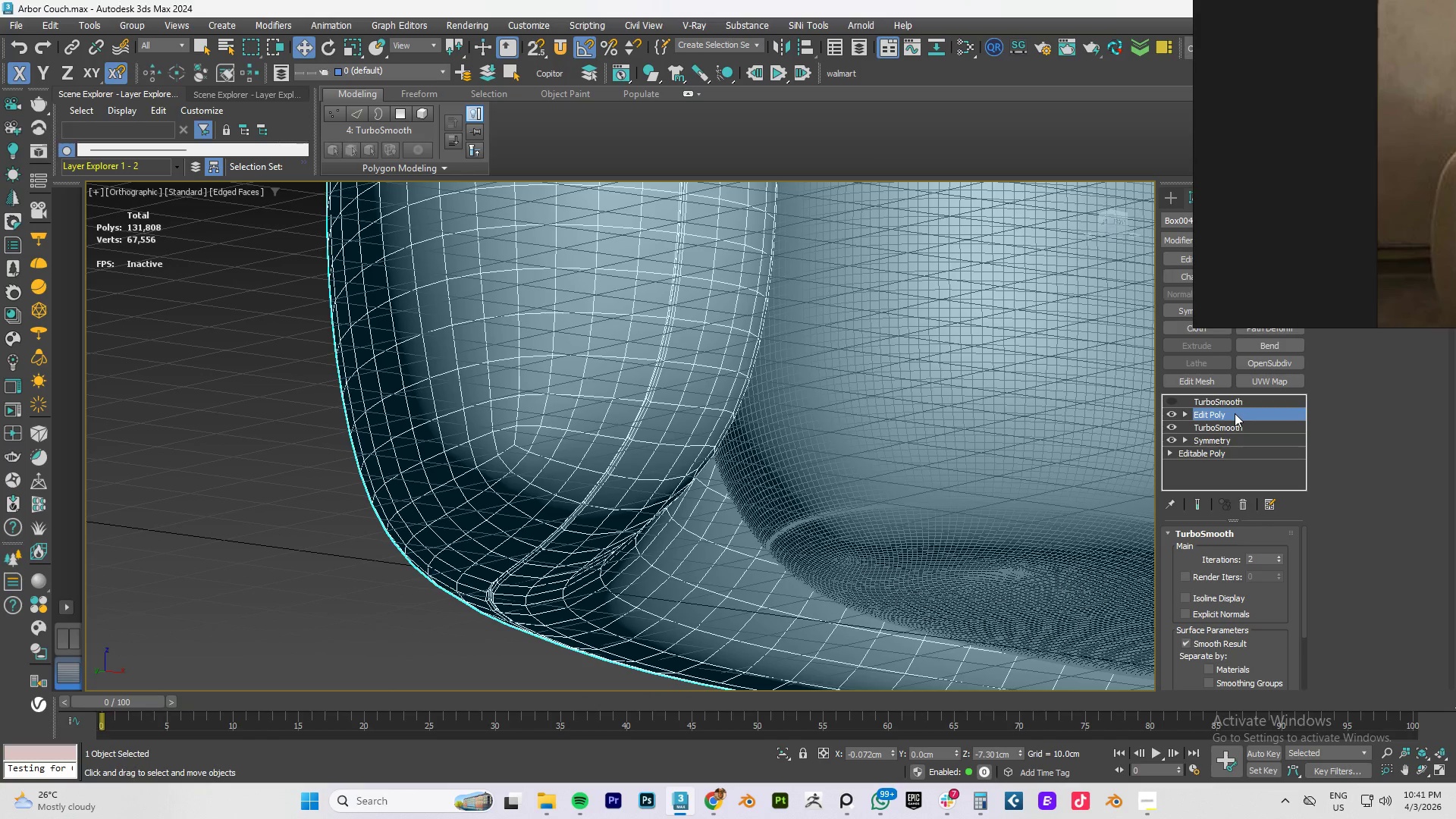 
key(2)
 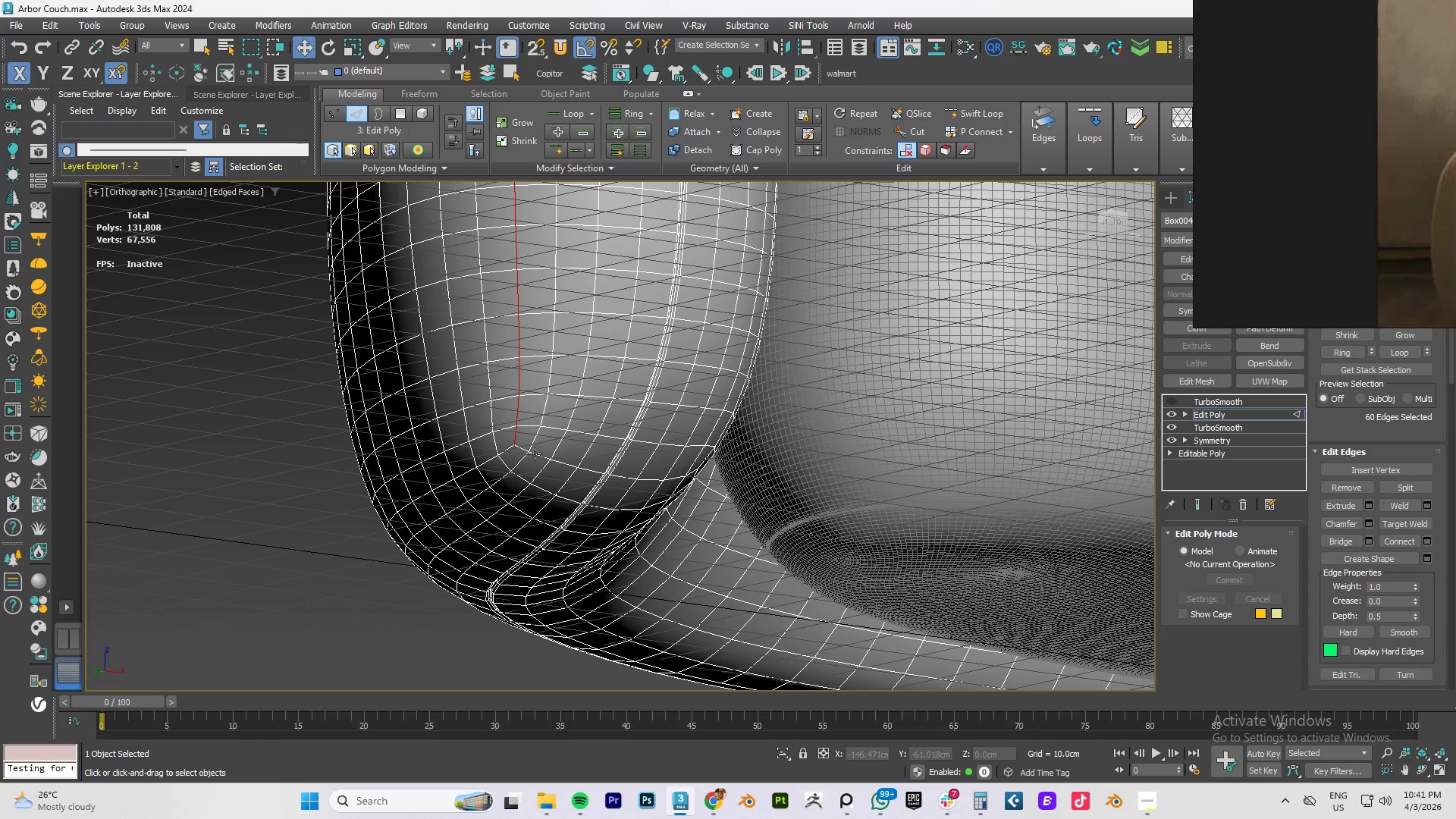 
double_click([535, 453])
 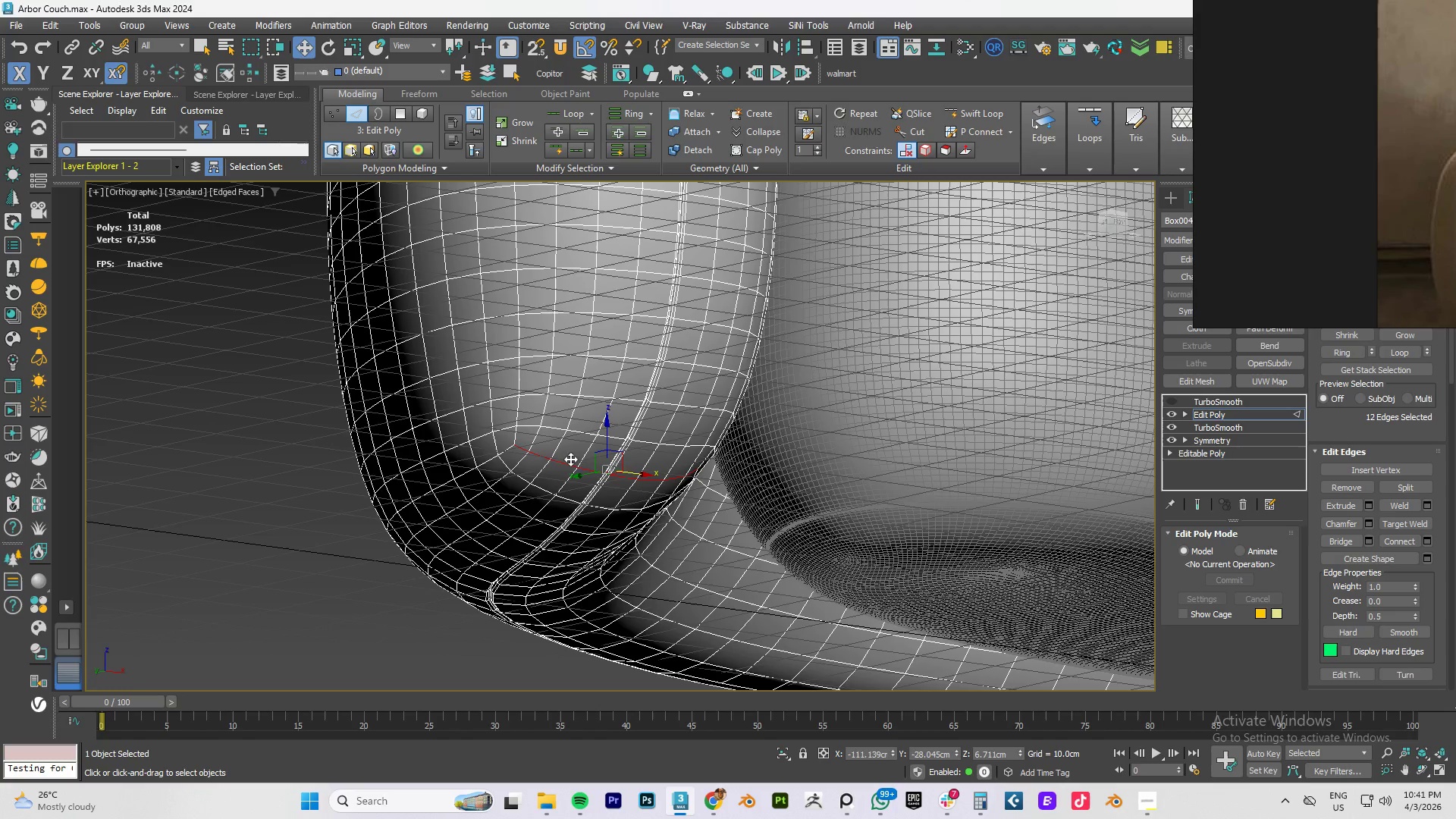 
hold_key(key=AltLeft, duration=1.5)
 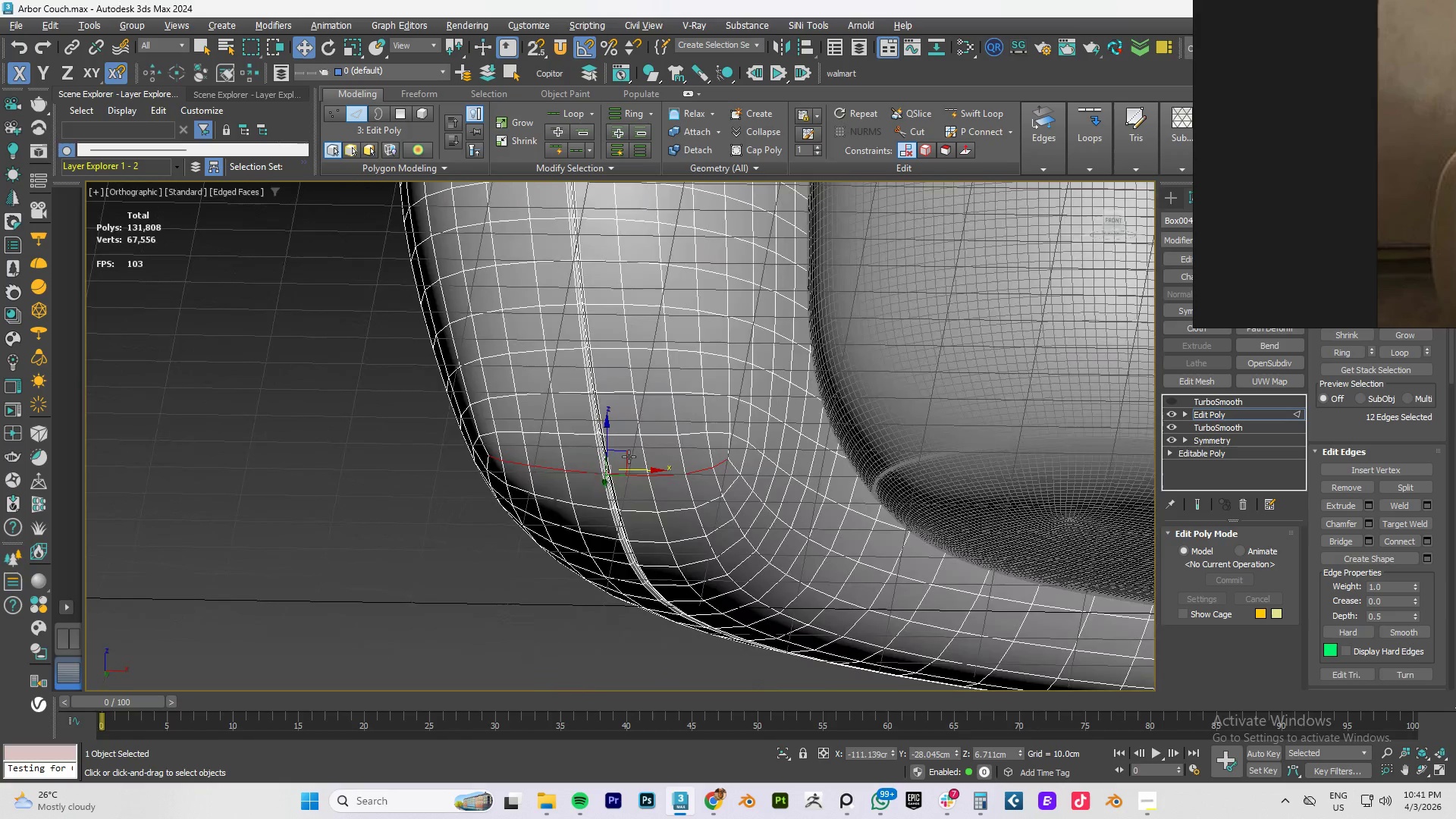 
hold_key(key=AltLeft, duration=0.61)
 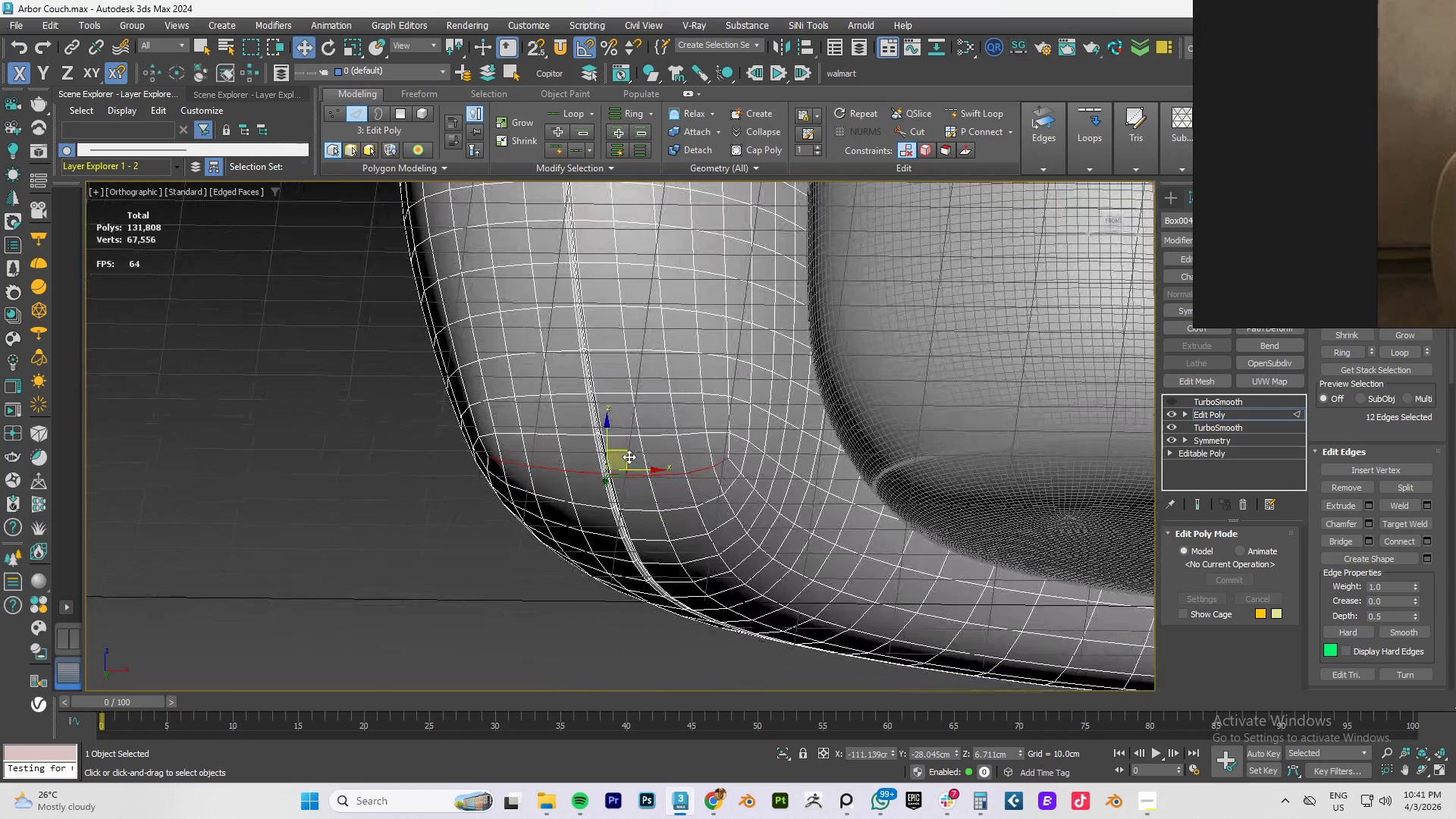 
scroll: coordinate [629, 457], scroll_direction: down, amount: 3.0
 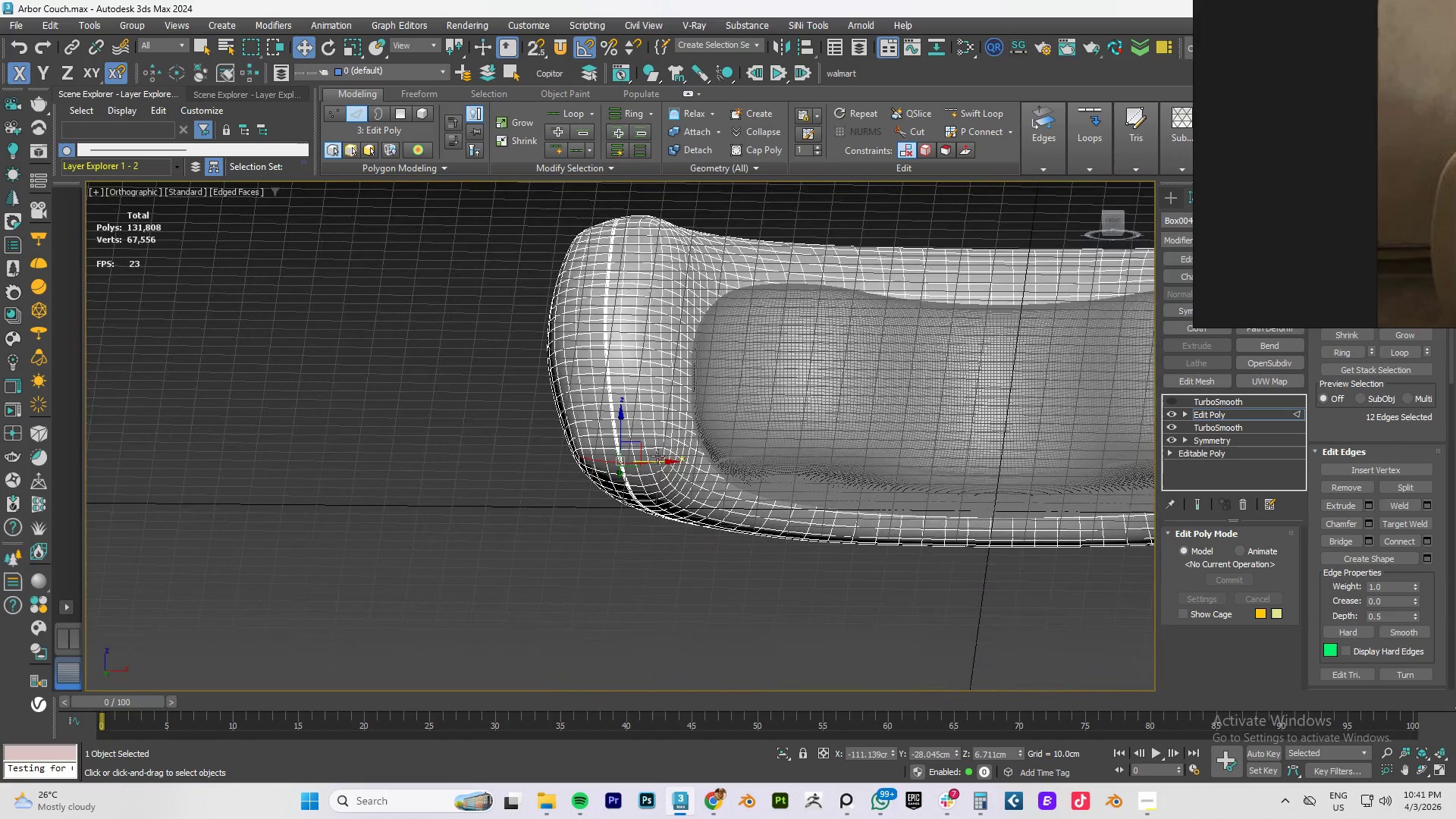 
scroll: coordinate [630, 461], scroll_direction: up, amount: 3.0
 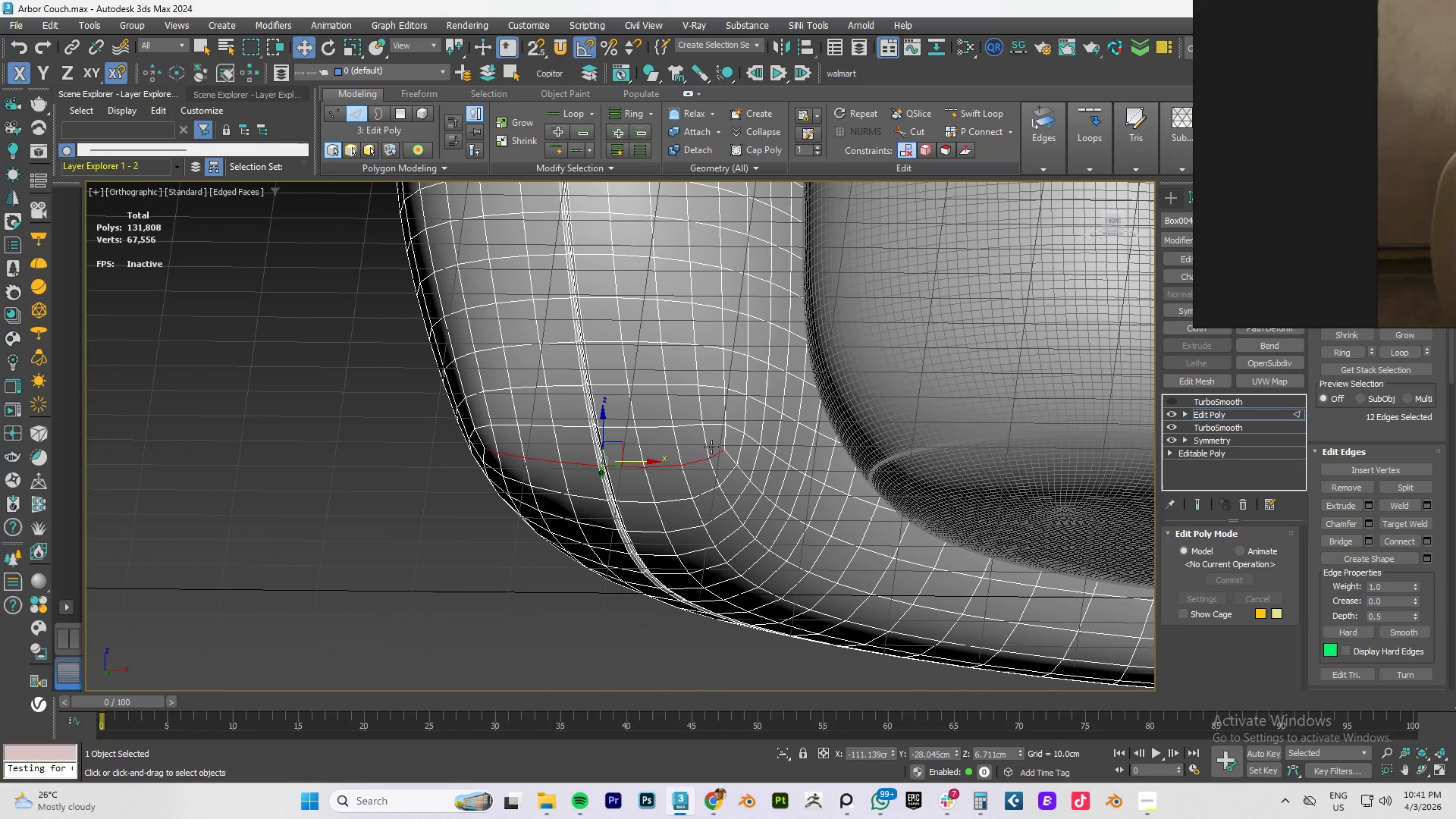 
scroll: coordinate [569, 465], scroll_direction: down, amount: 3.0
 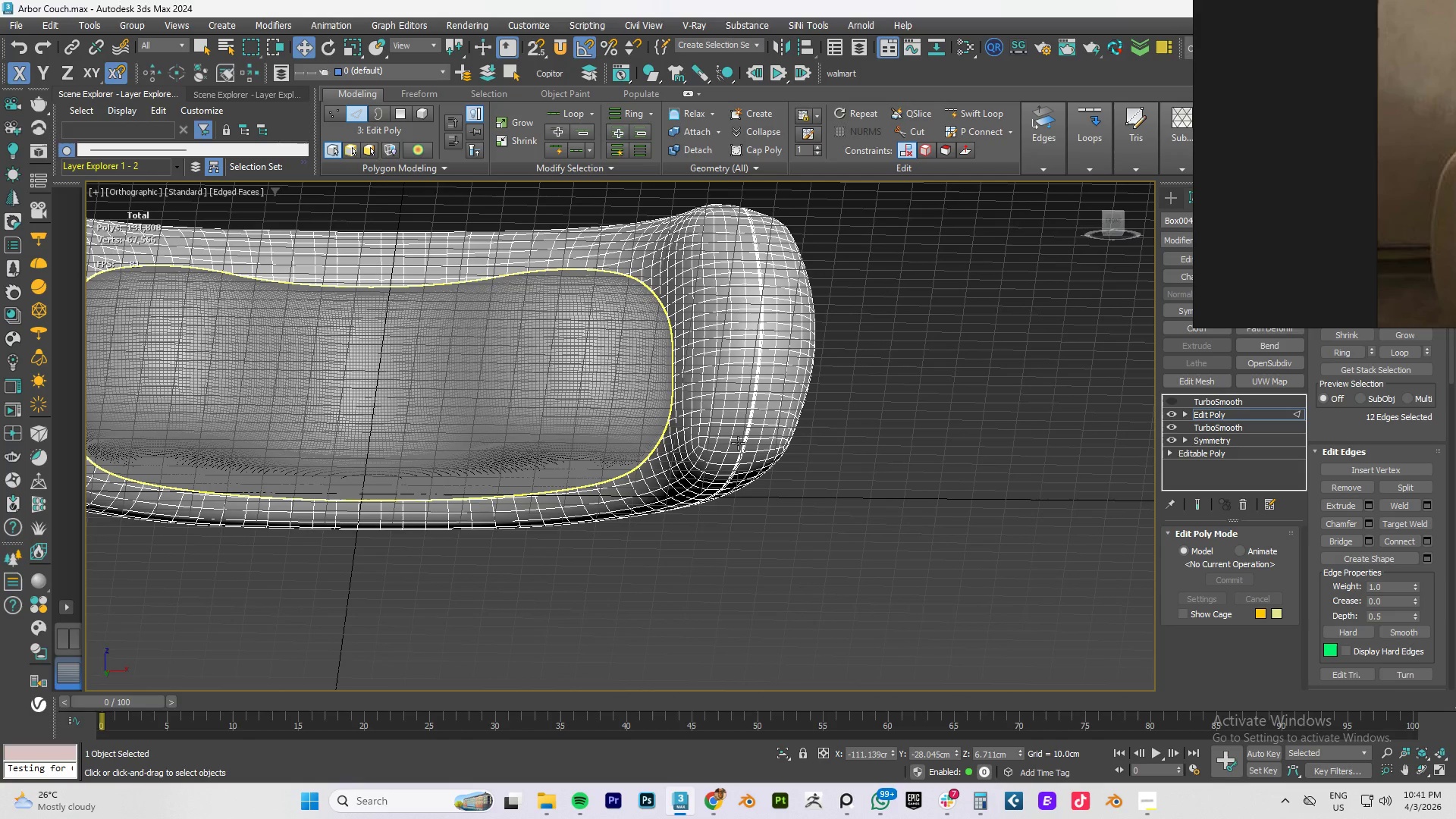 
hold_key(key=ControlLeft, duration=0.97)
 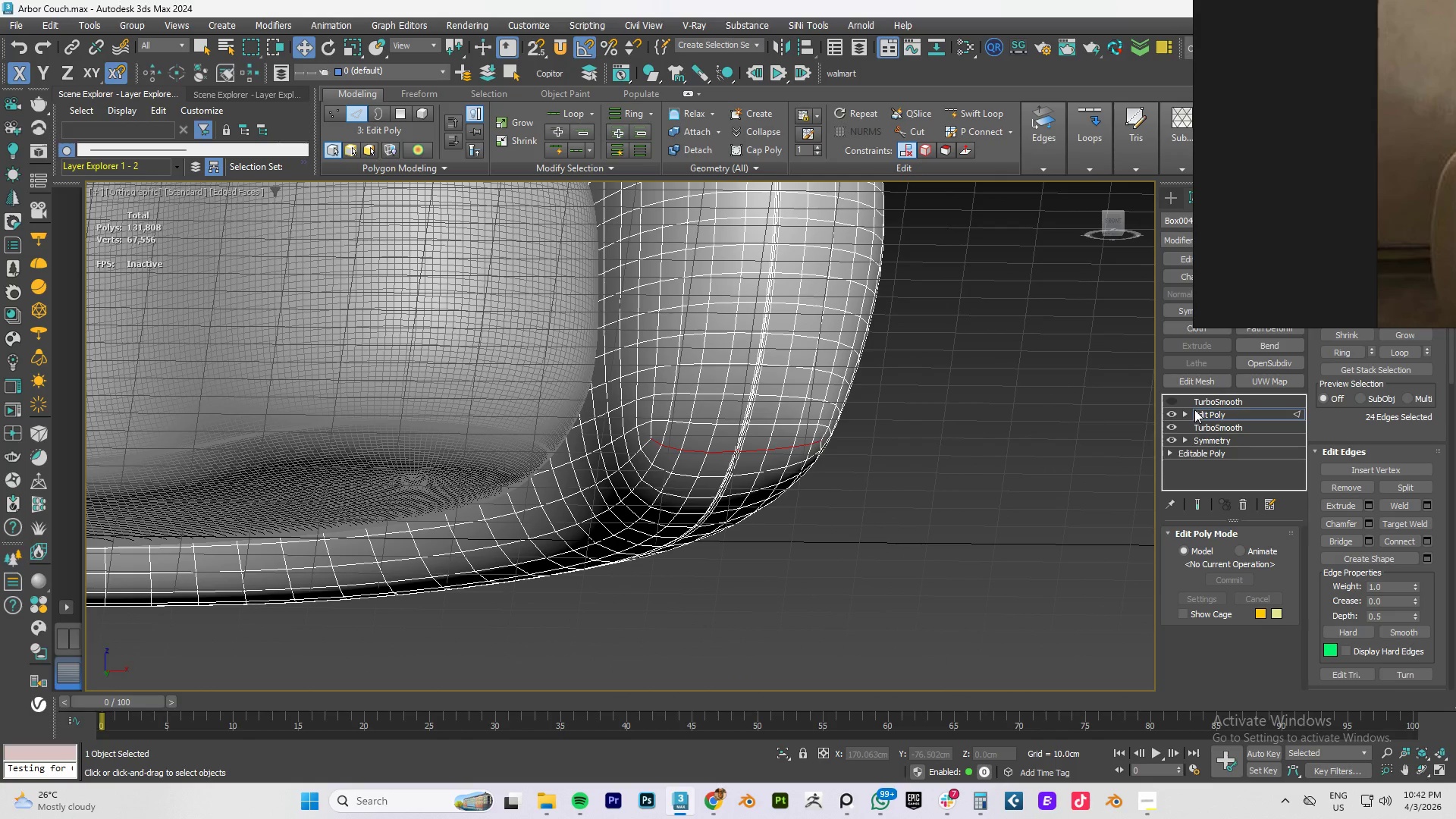 
scroll: coordinate [734, 456], scroll_direction: up, amount: 2.0
 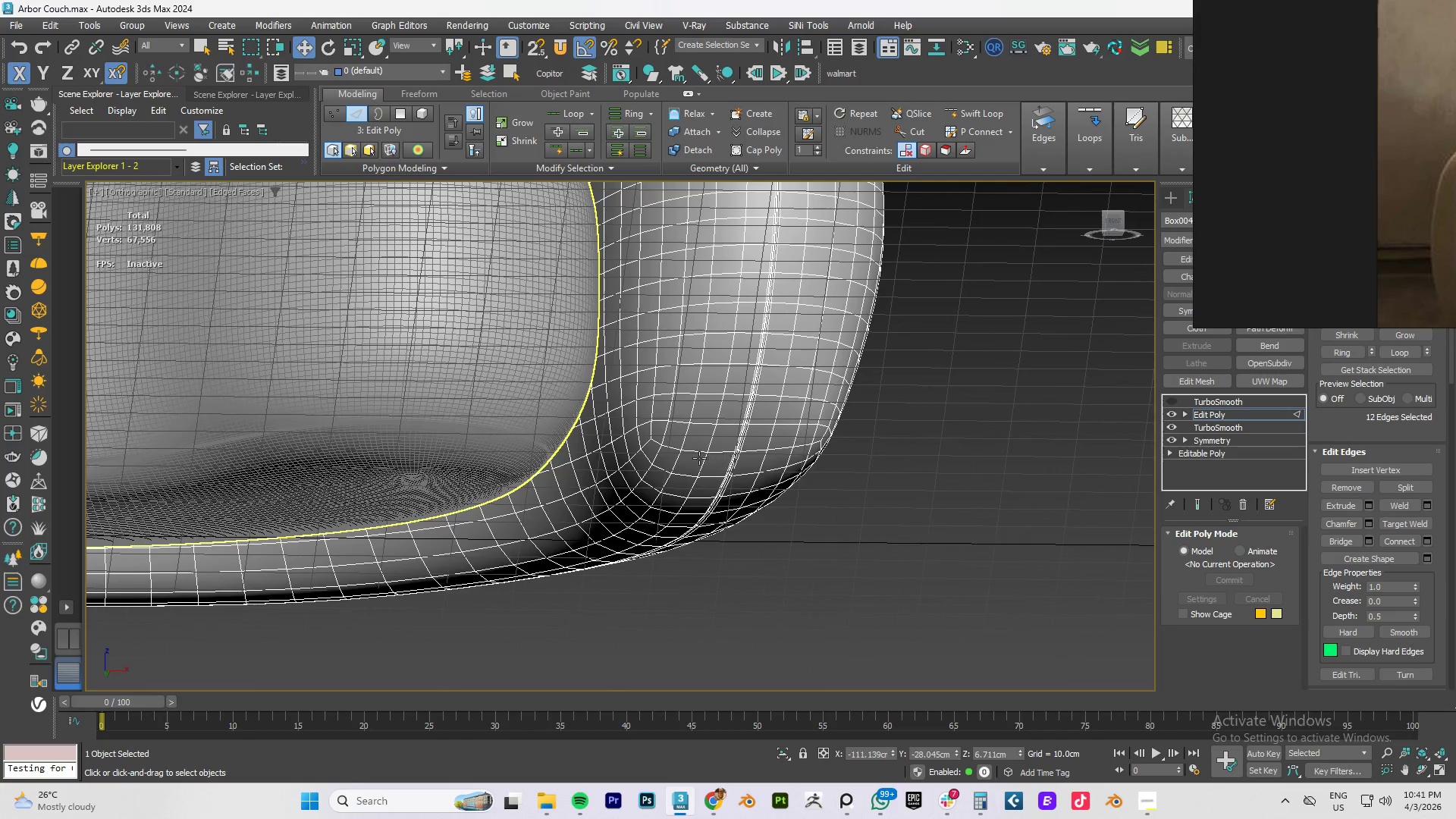 
left_click([696, 452])
 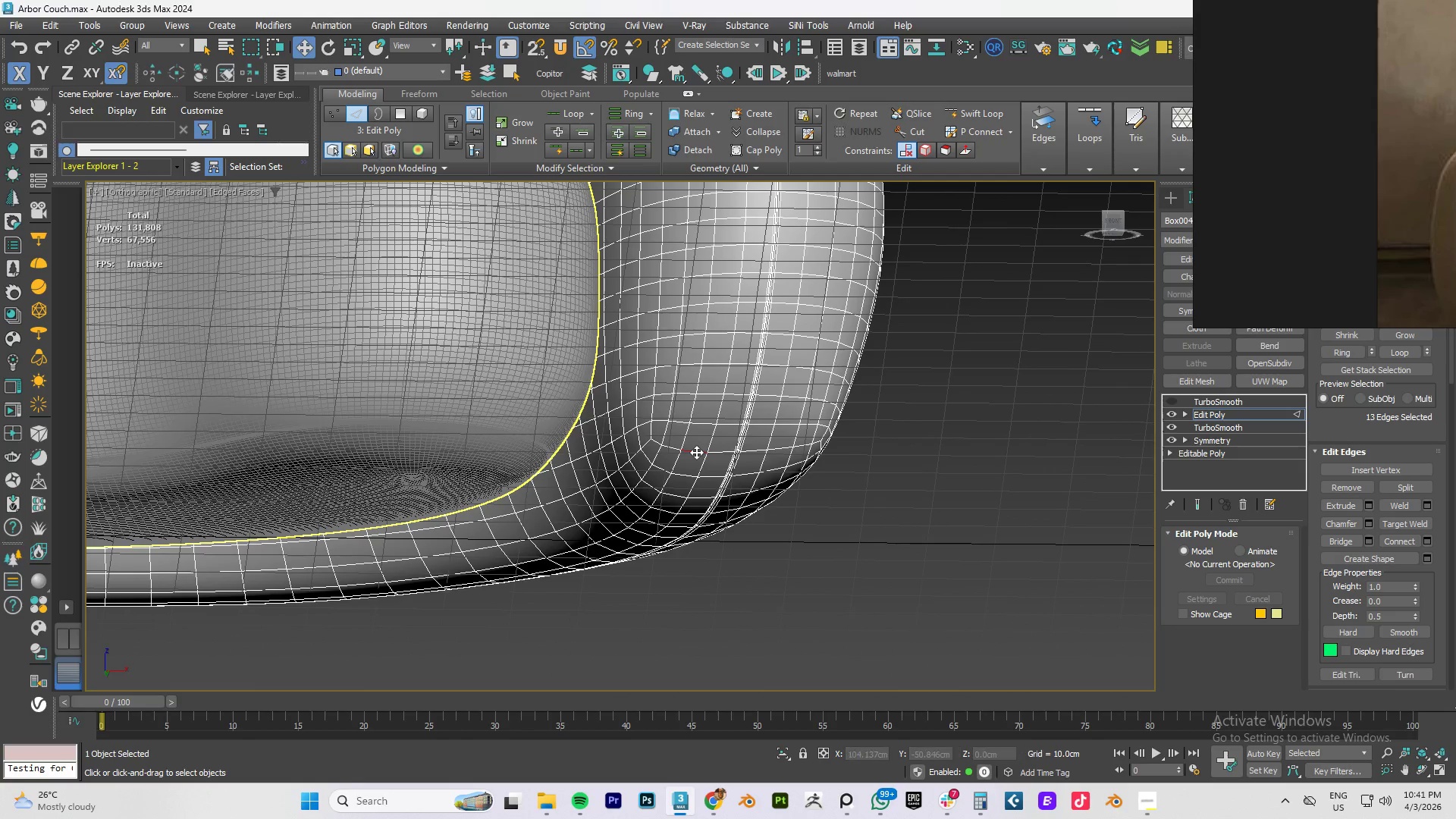 
double_click([696, 452])
 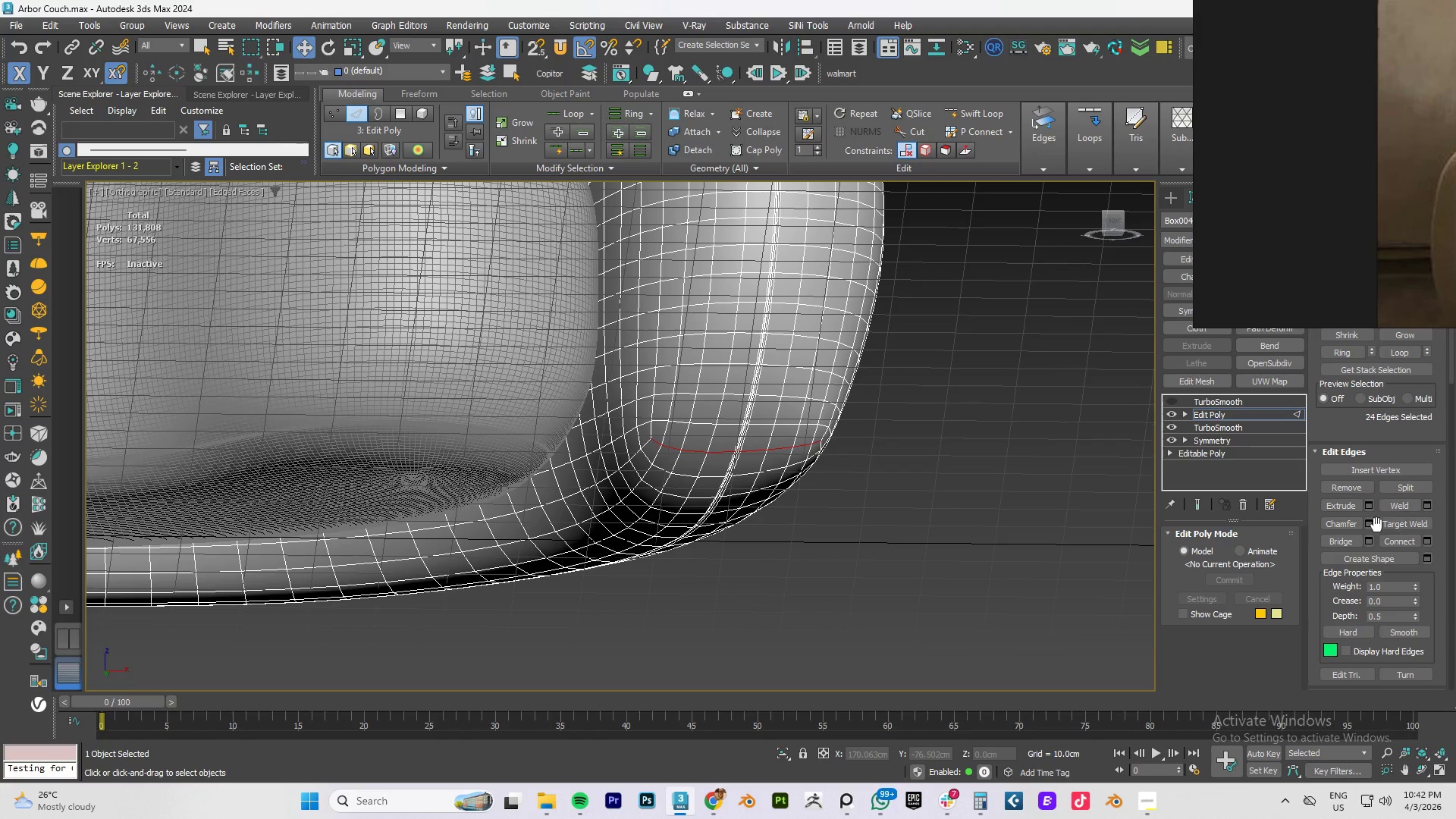 
left_click([1370, 507])
 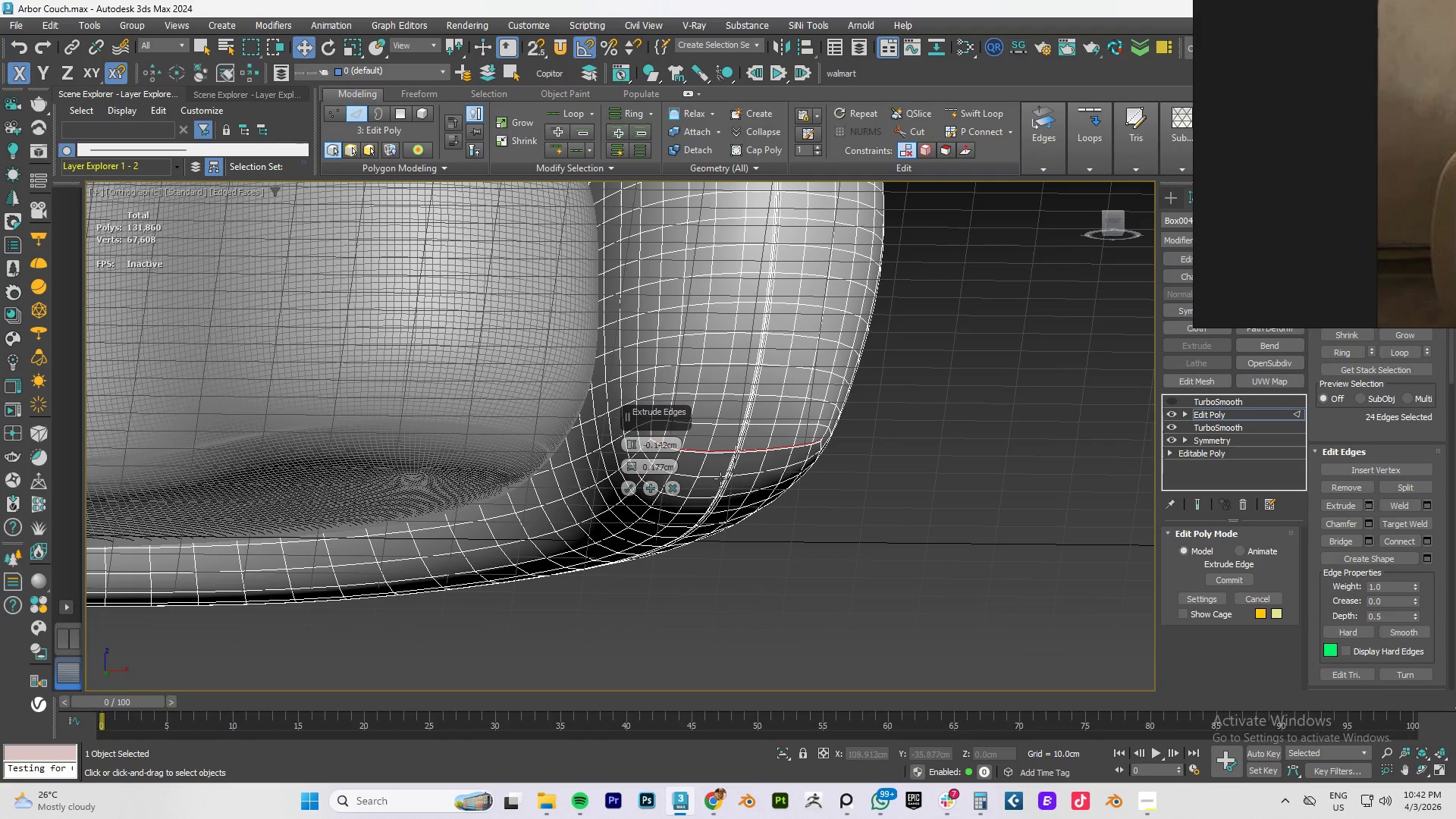 
scroll: coordinate [648, 478], scroll_direction: up, amount: 2.0
 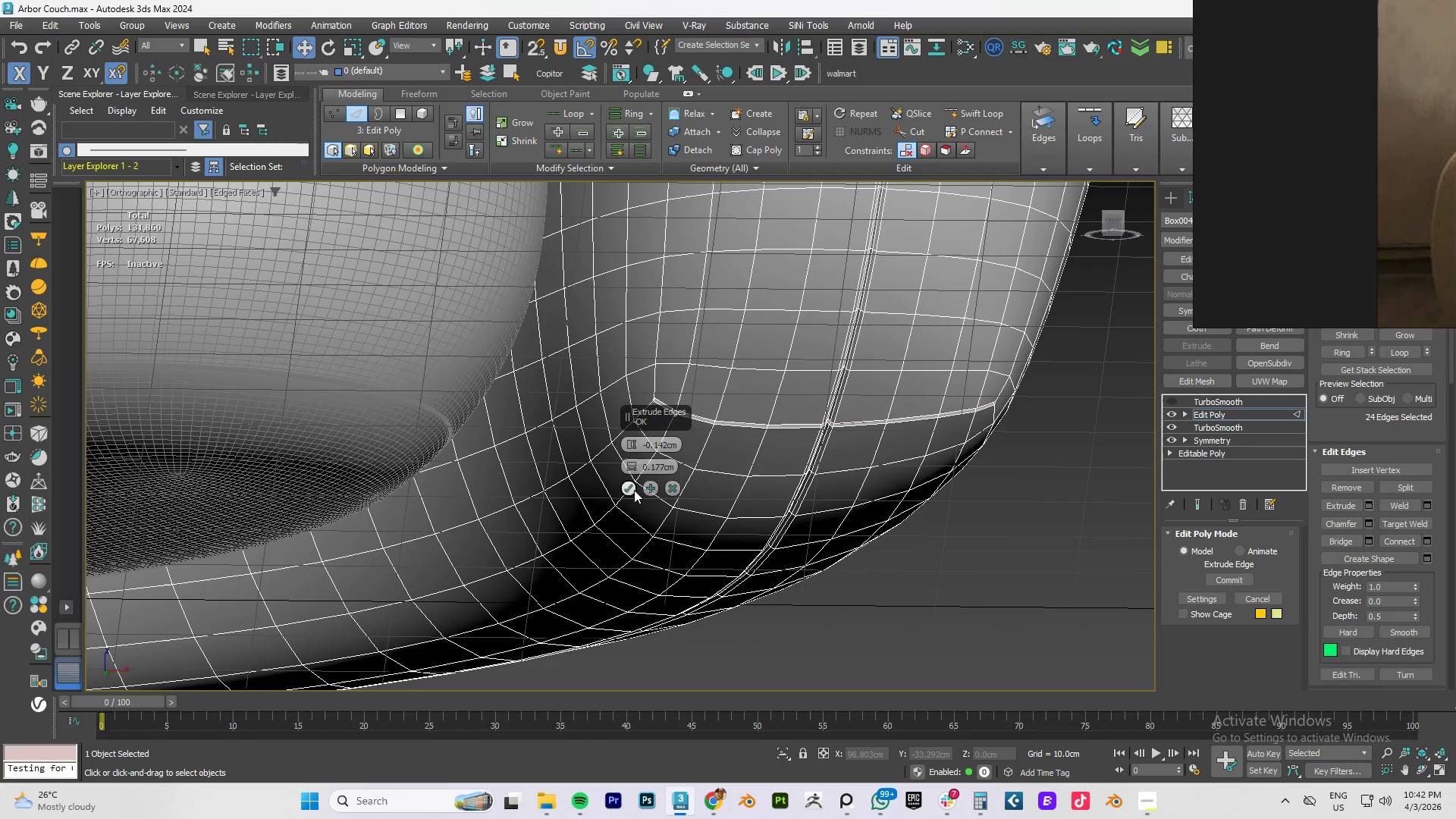 
left_click([632, 490])
 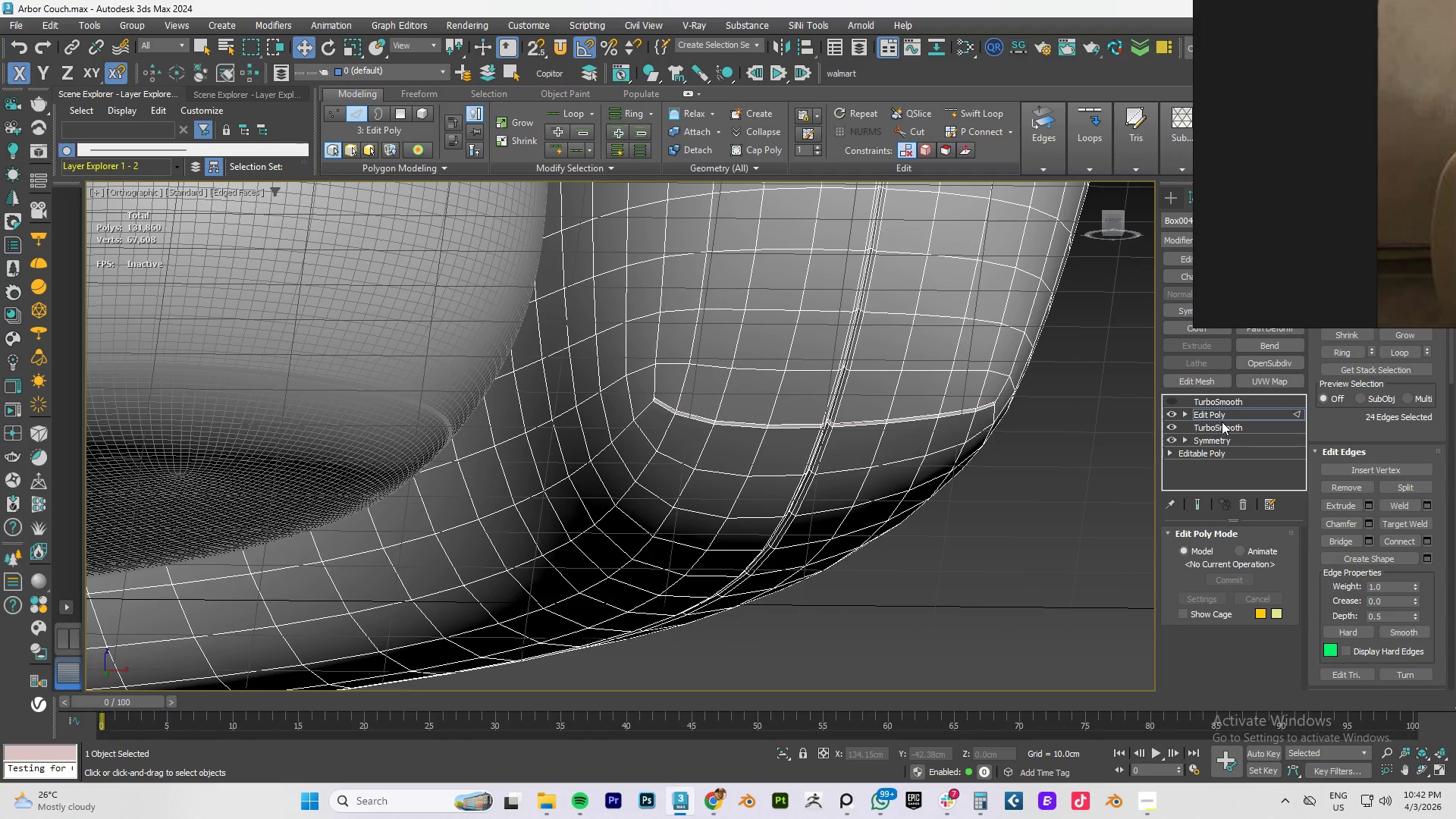 
left_click([1219, 415])
 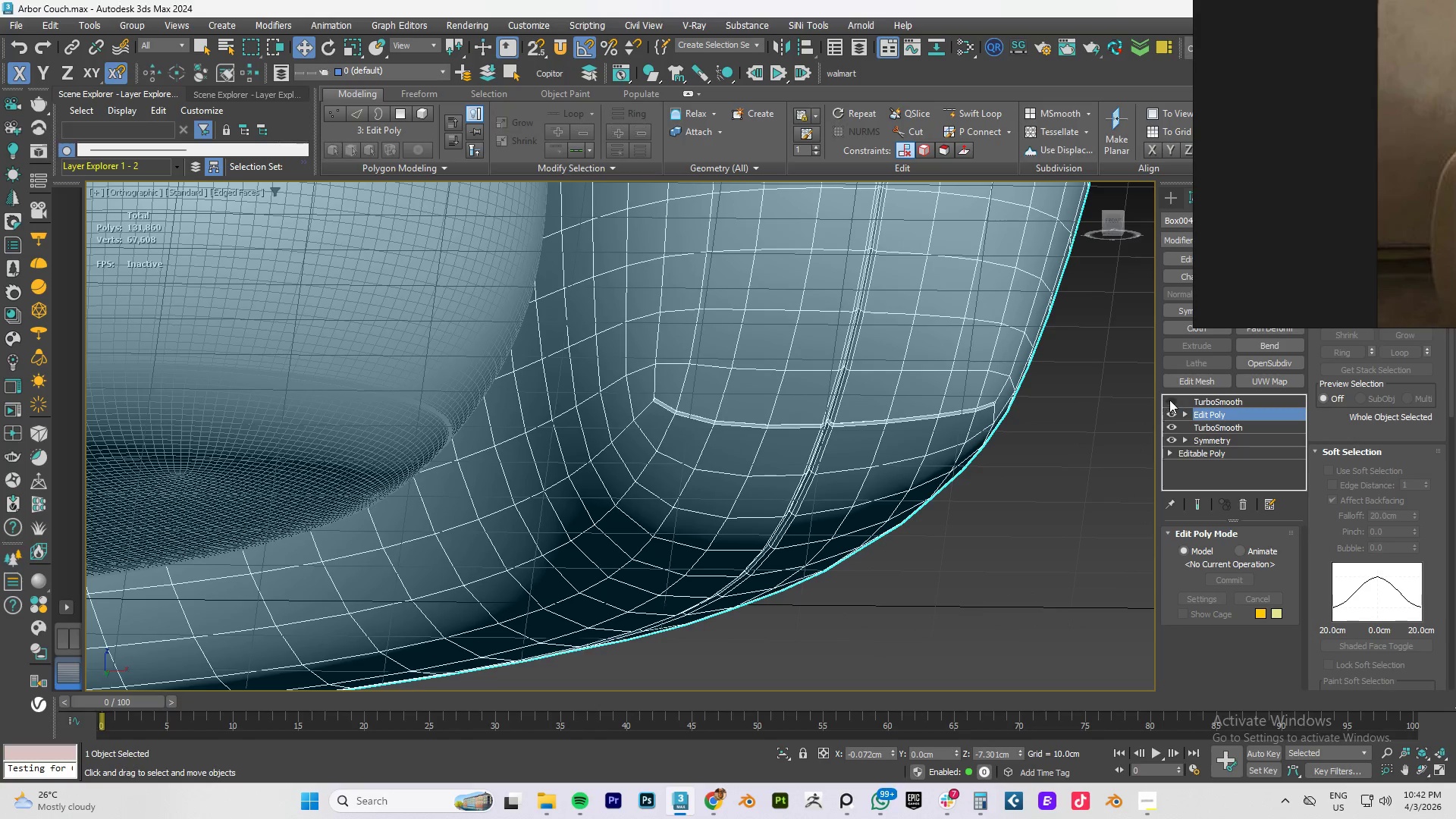 
left_click([1169, 400])
 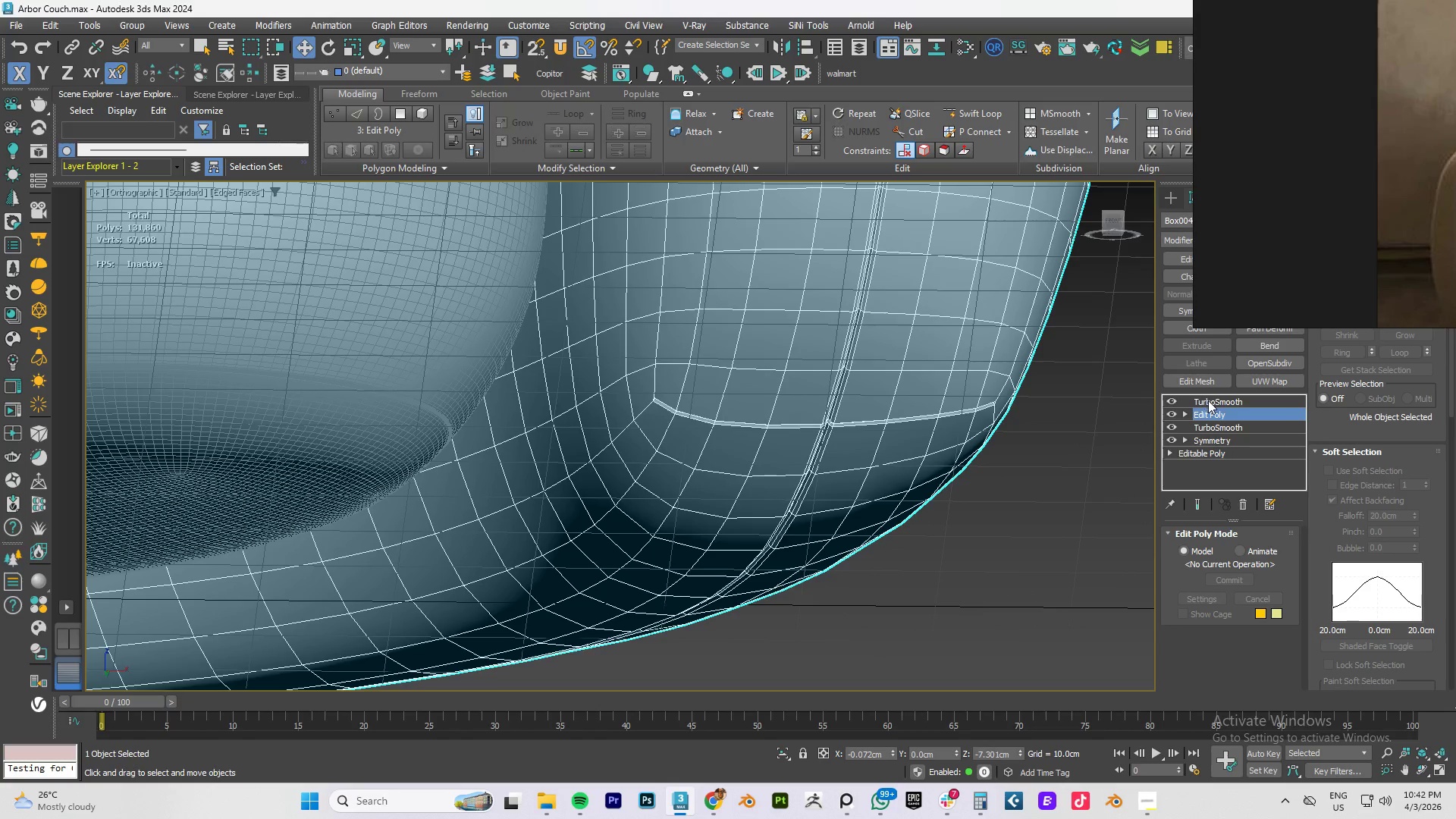 
left_click([1211, 400])
 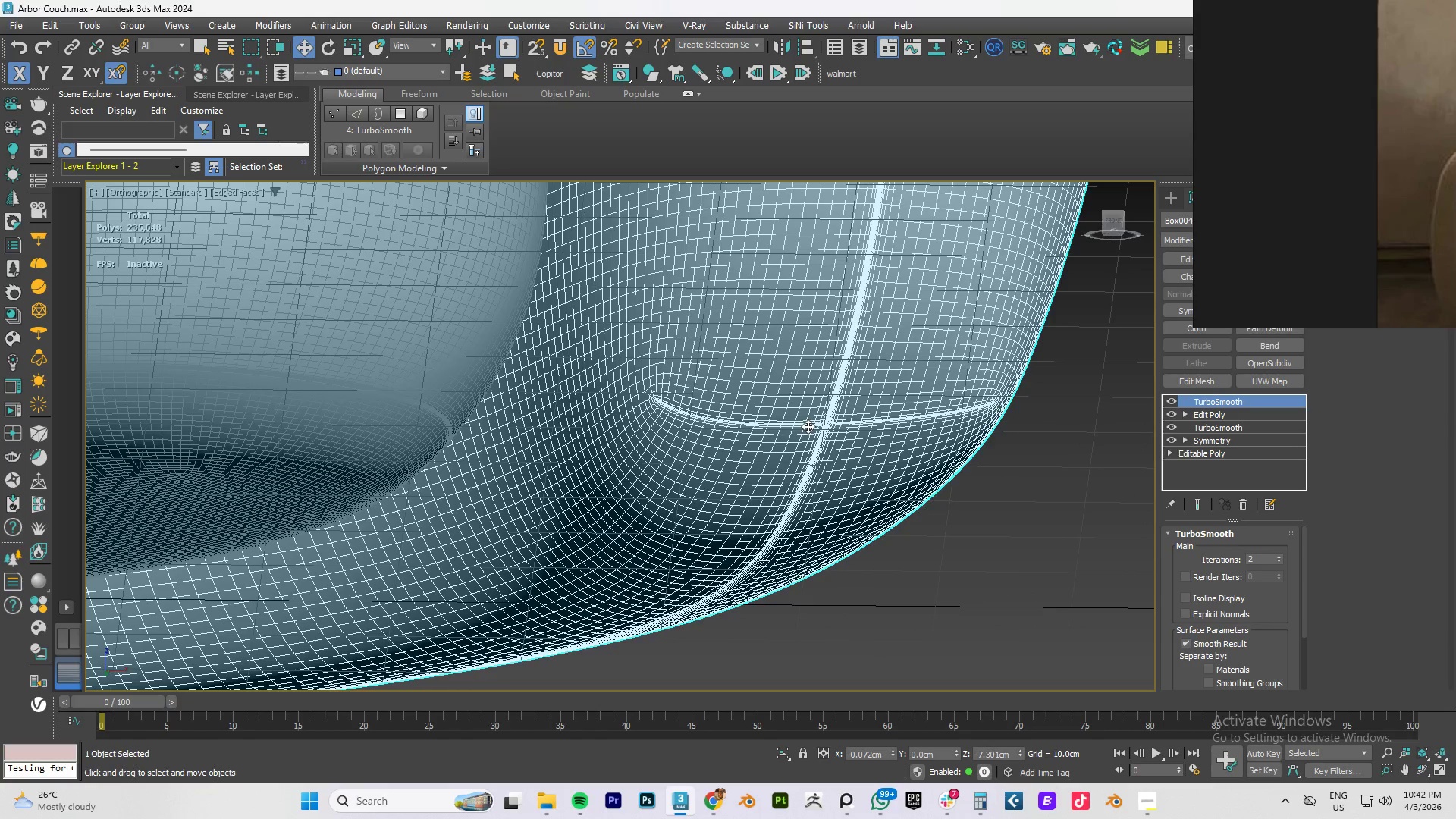 
key(F4)
 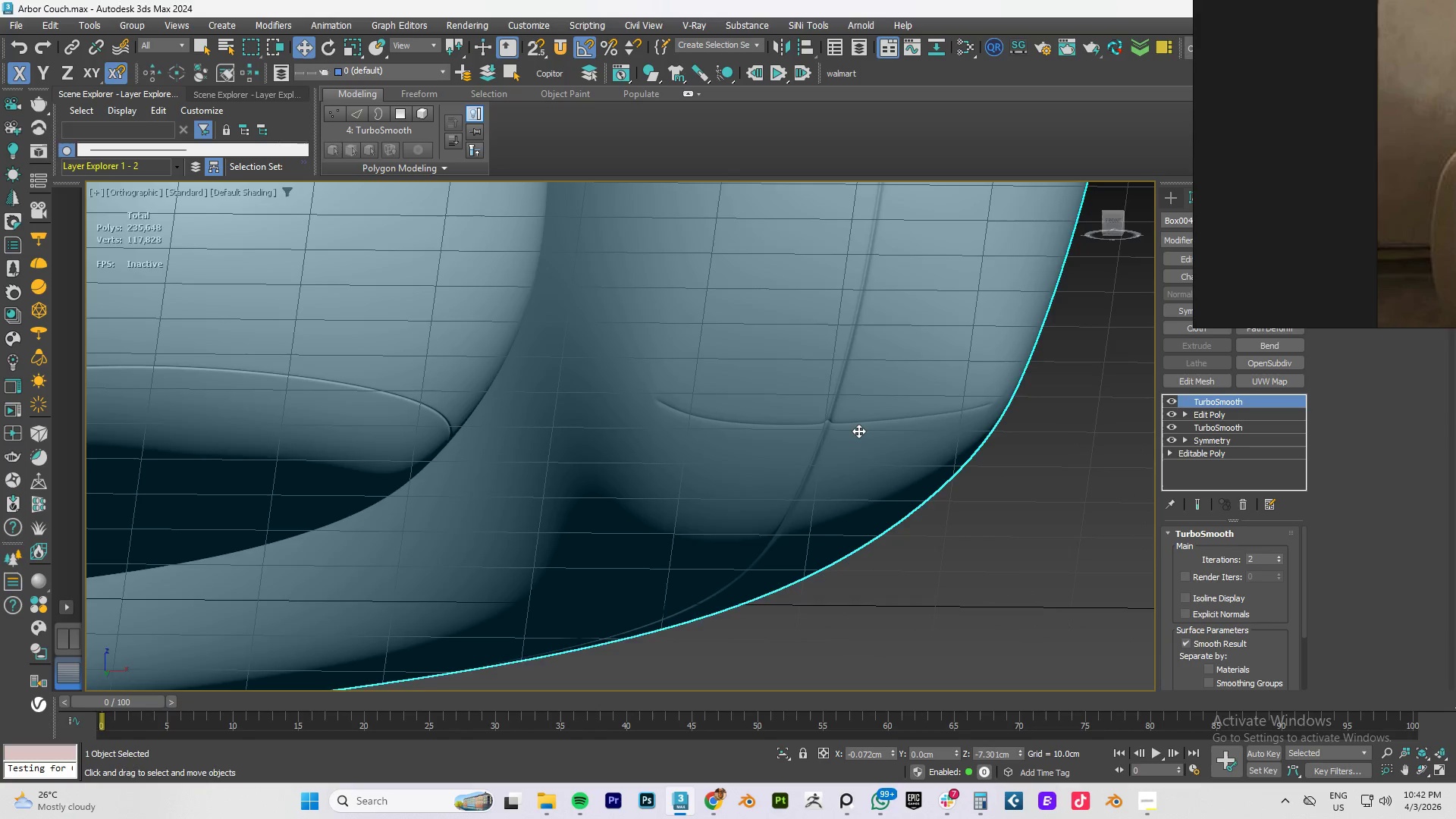 
hold_key(key=AltLeft, duration=0.8)
 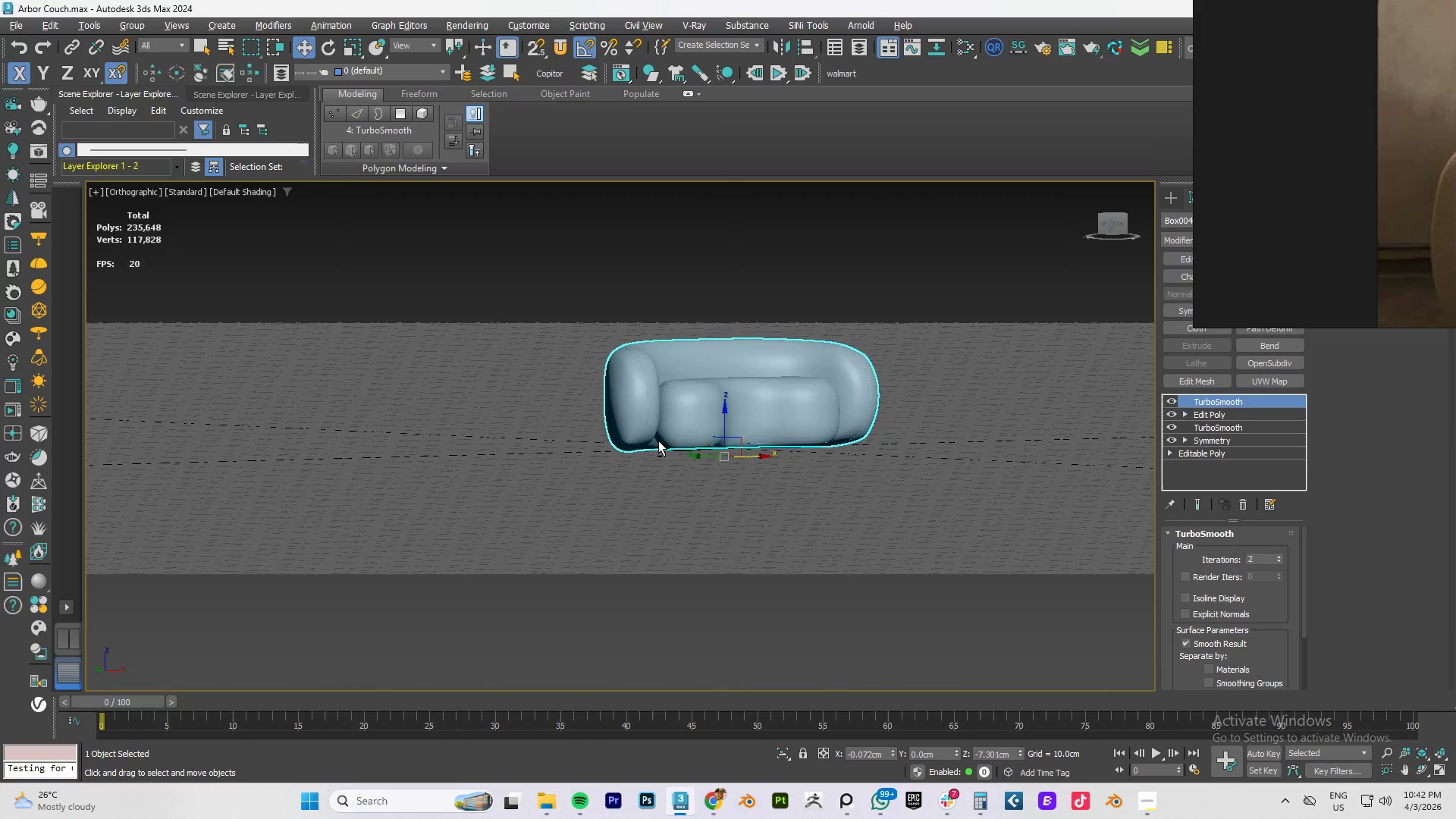 
scroll: coordinate [858, 431], scroll_direction: down, amount: 7.0
 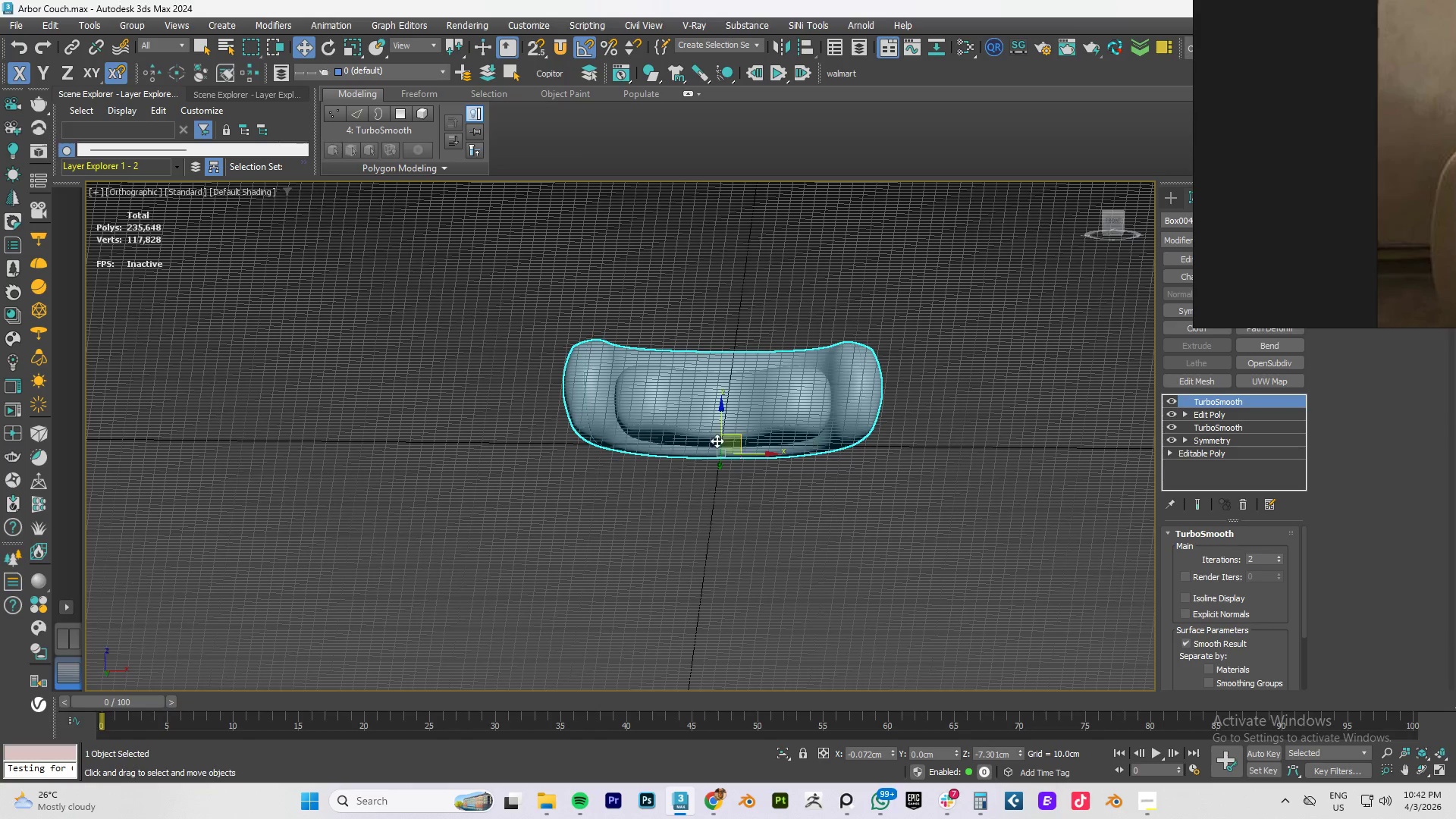 
hold_key(key=AltLeft, duration=0.88)
 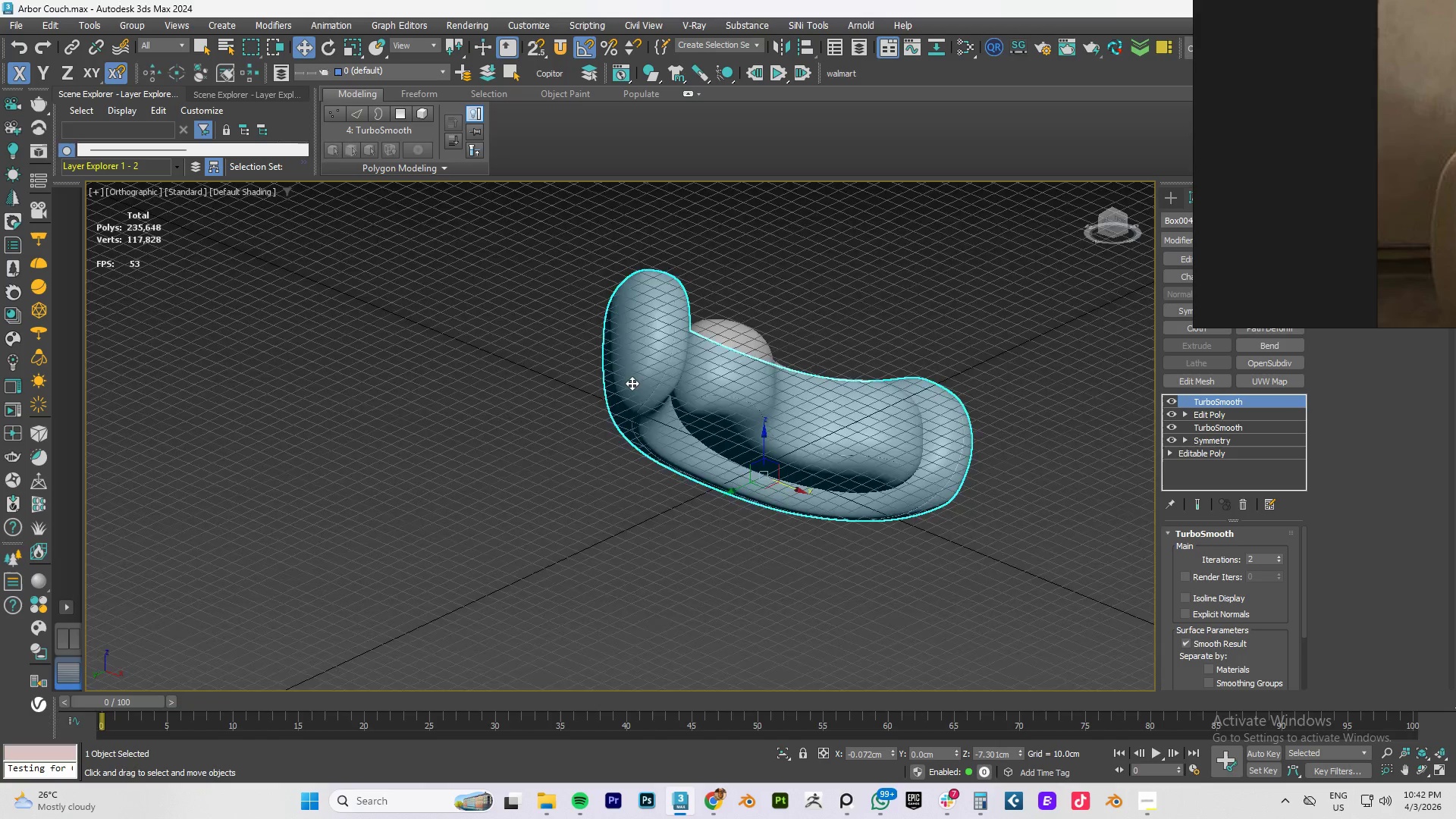 
scroll: coordinate [734, 377], scroll_direction: up, amount: 8.0
 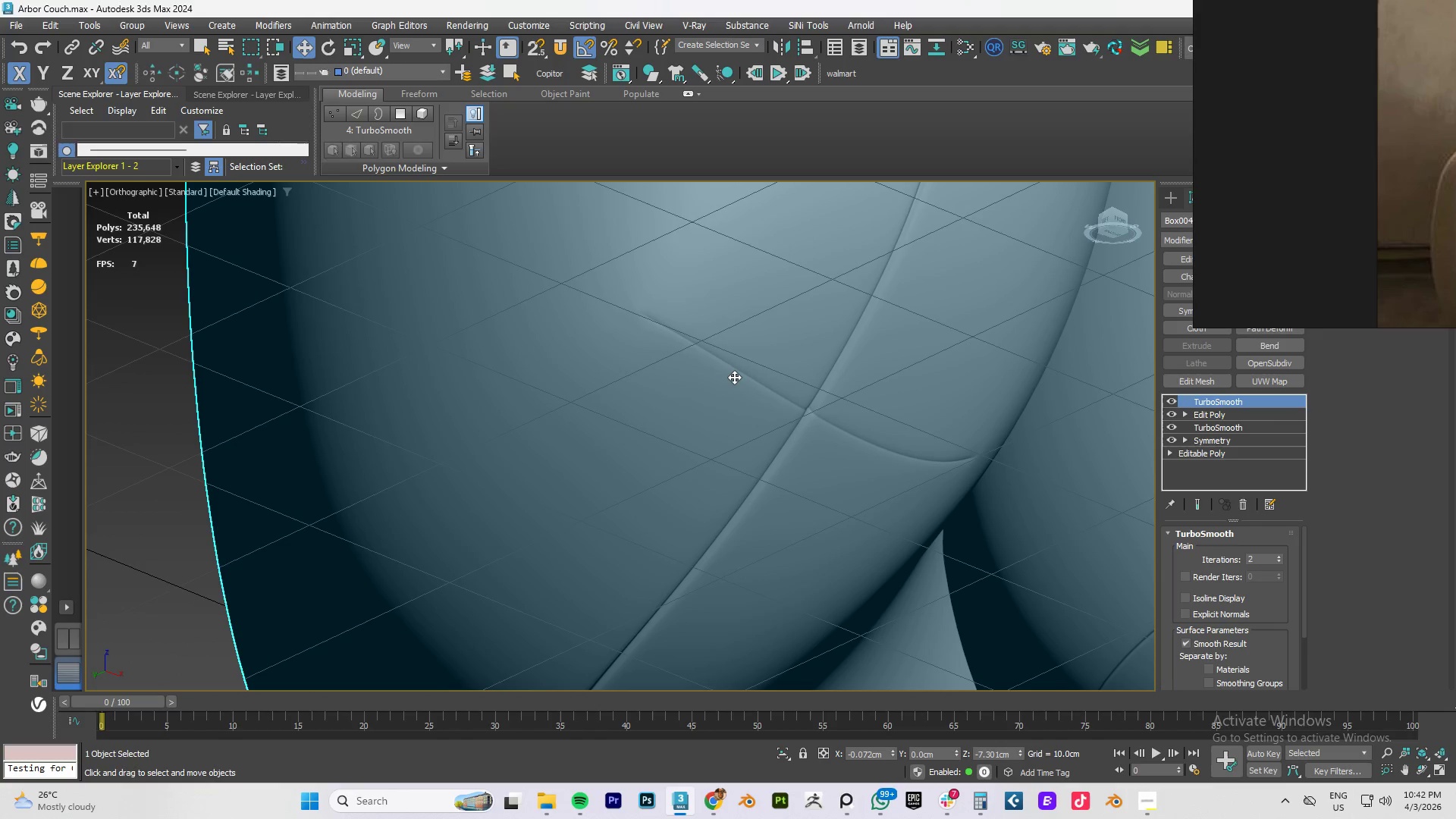 
scroll: coordinate [769, 381], scroll_direction: down, amount: 2.0
 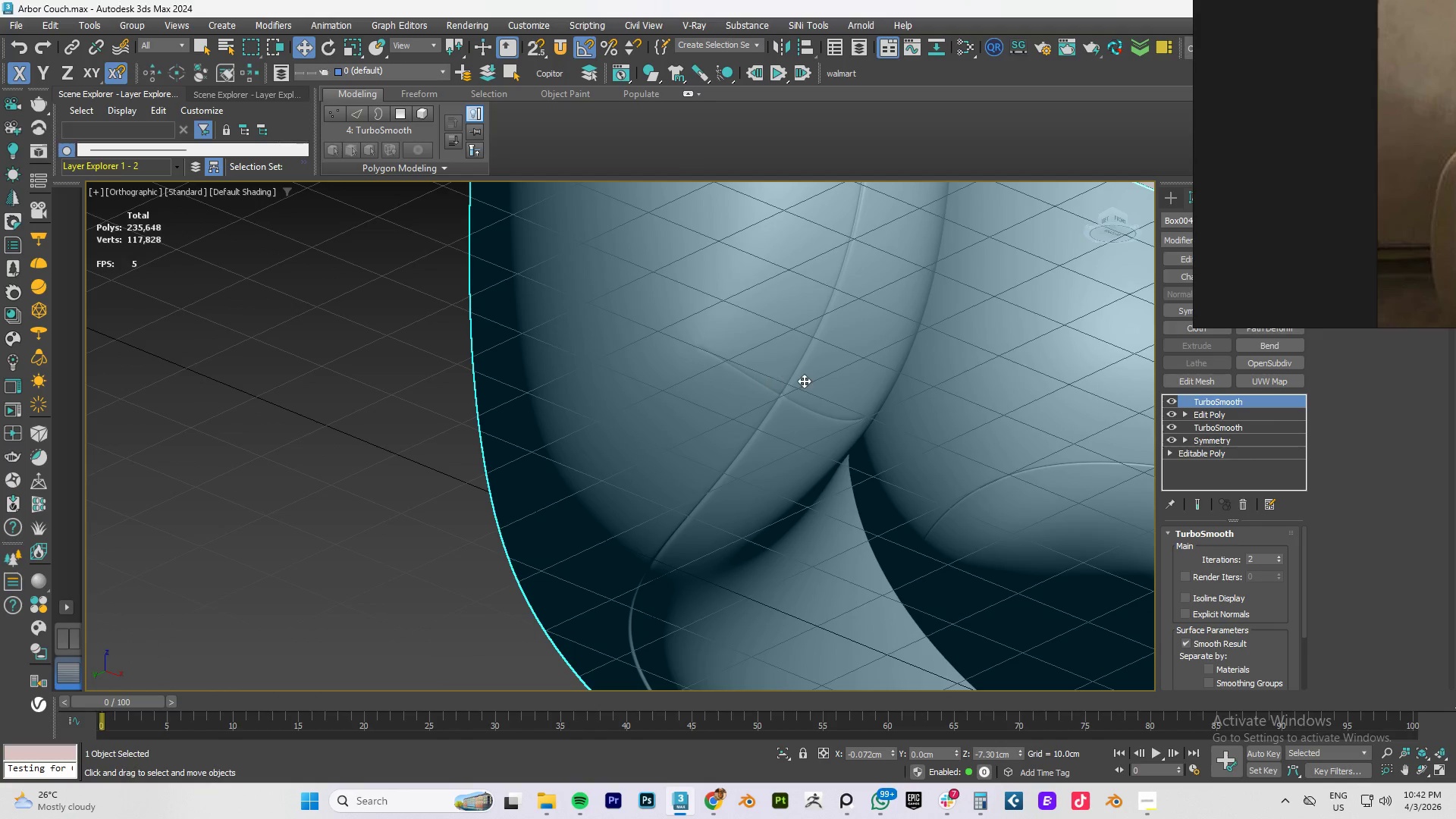 
hold_key(key=AltLeft, duration=0.84)
 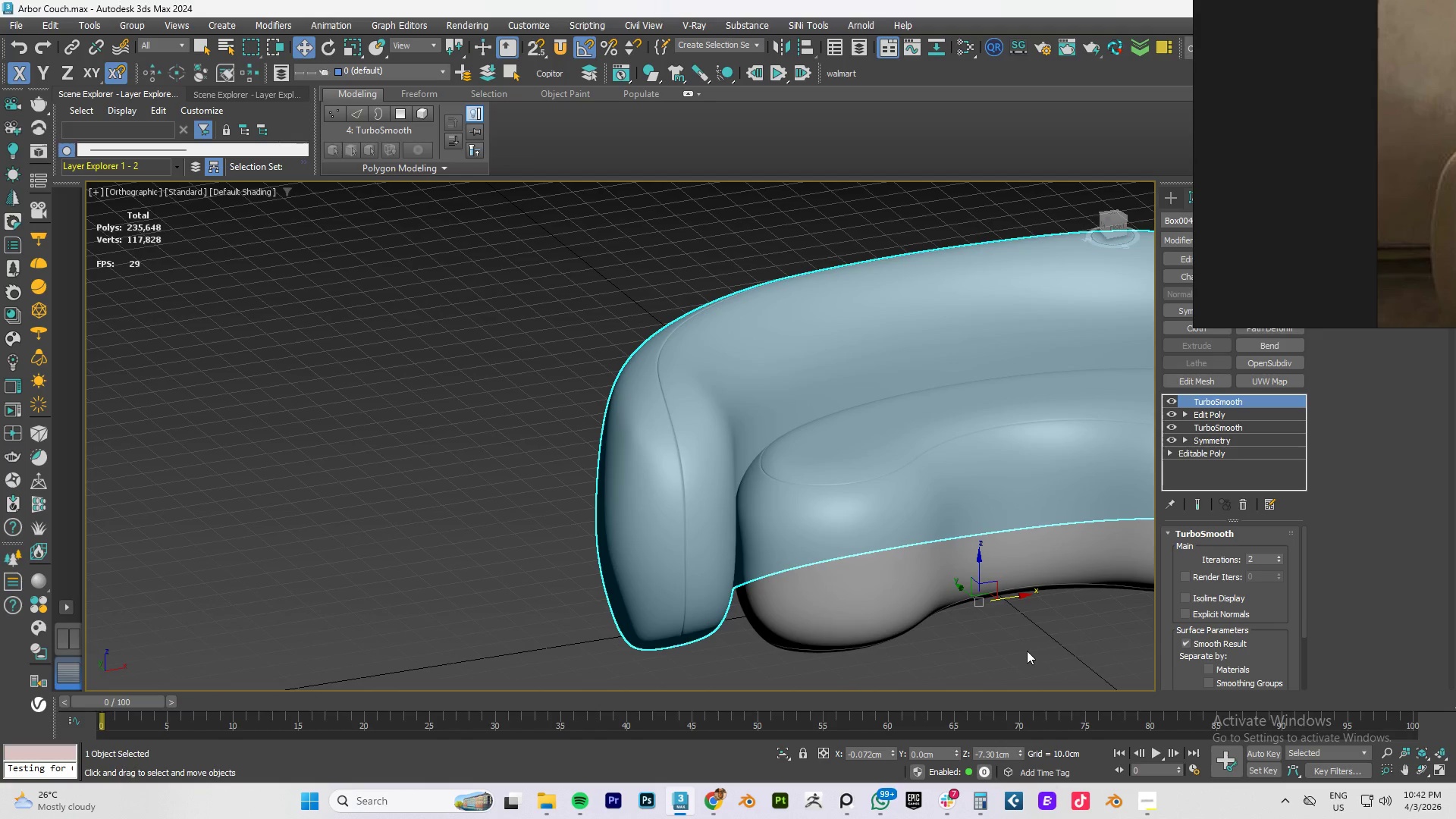 
scroll: coordinate [804, 381], scroll_direction: down, amount: 3.0
 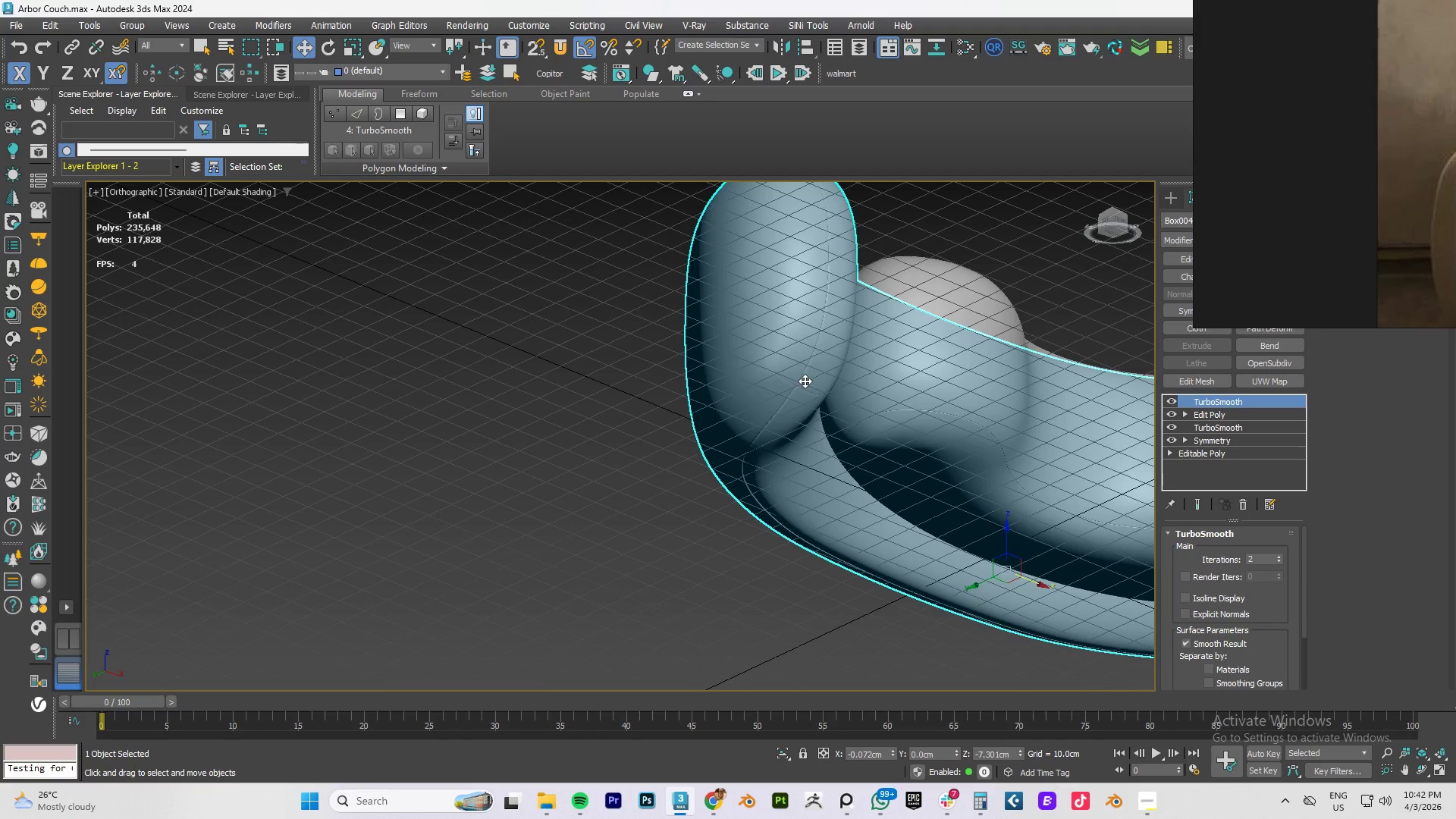 
middle_click([1028, 650])
 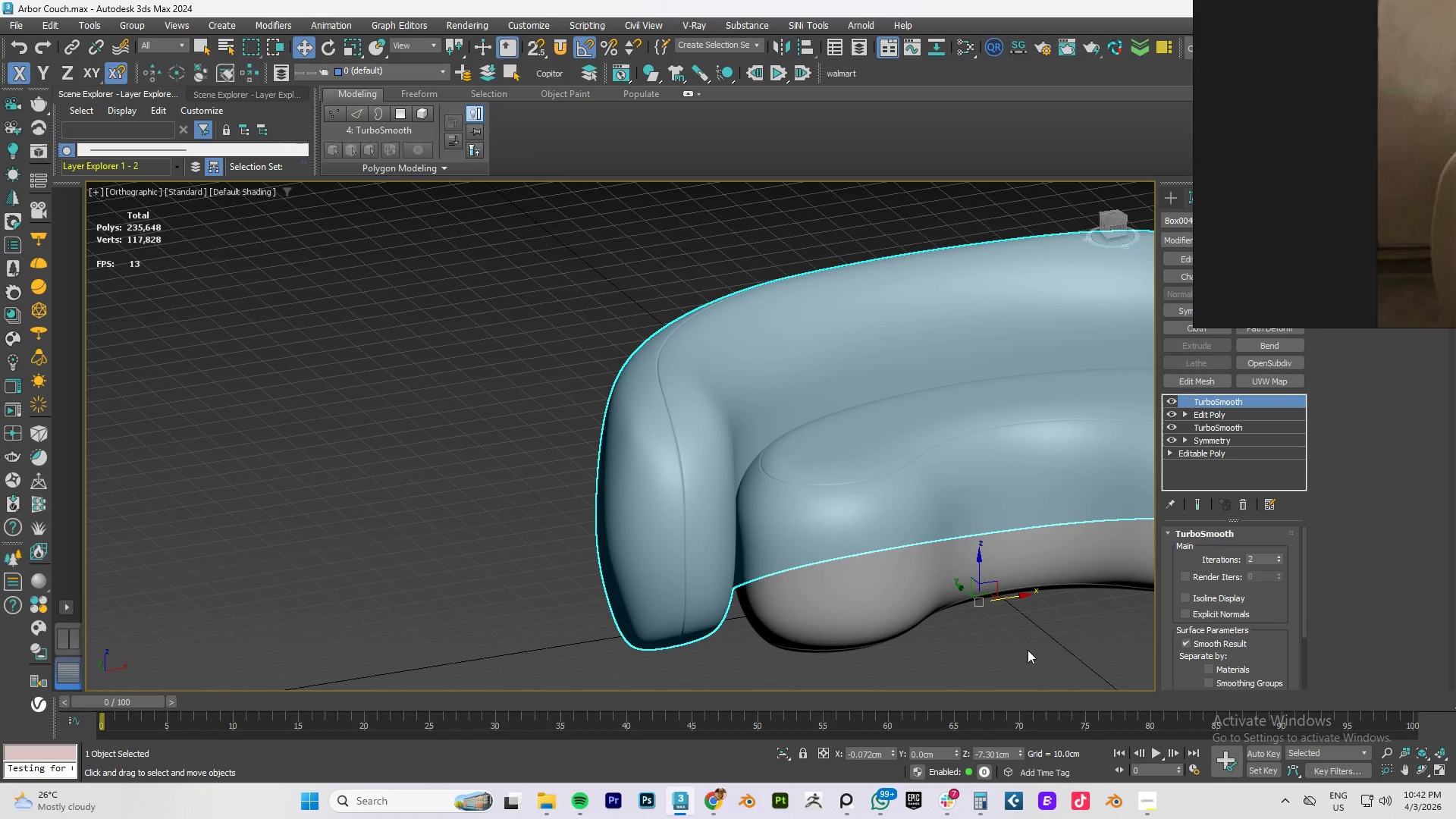 
left_click([1028, 650])
 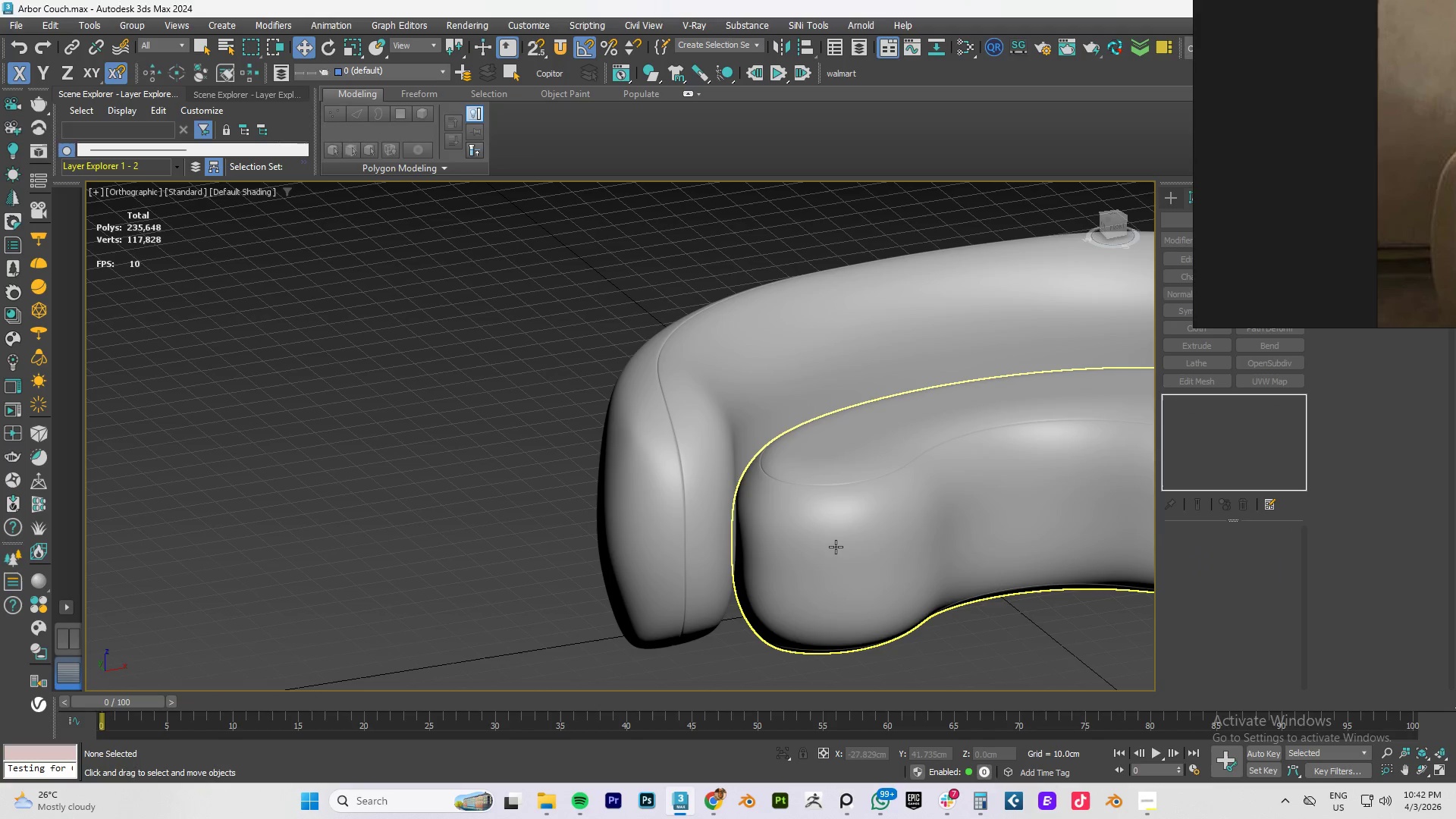 
left_click([808, 535])
 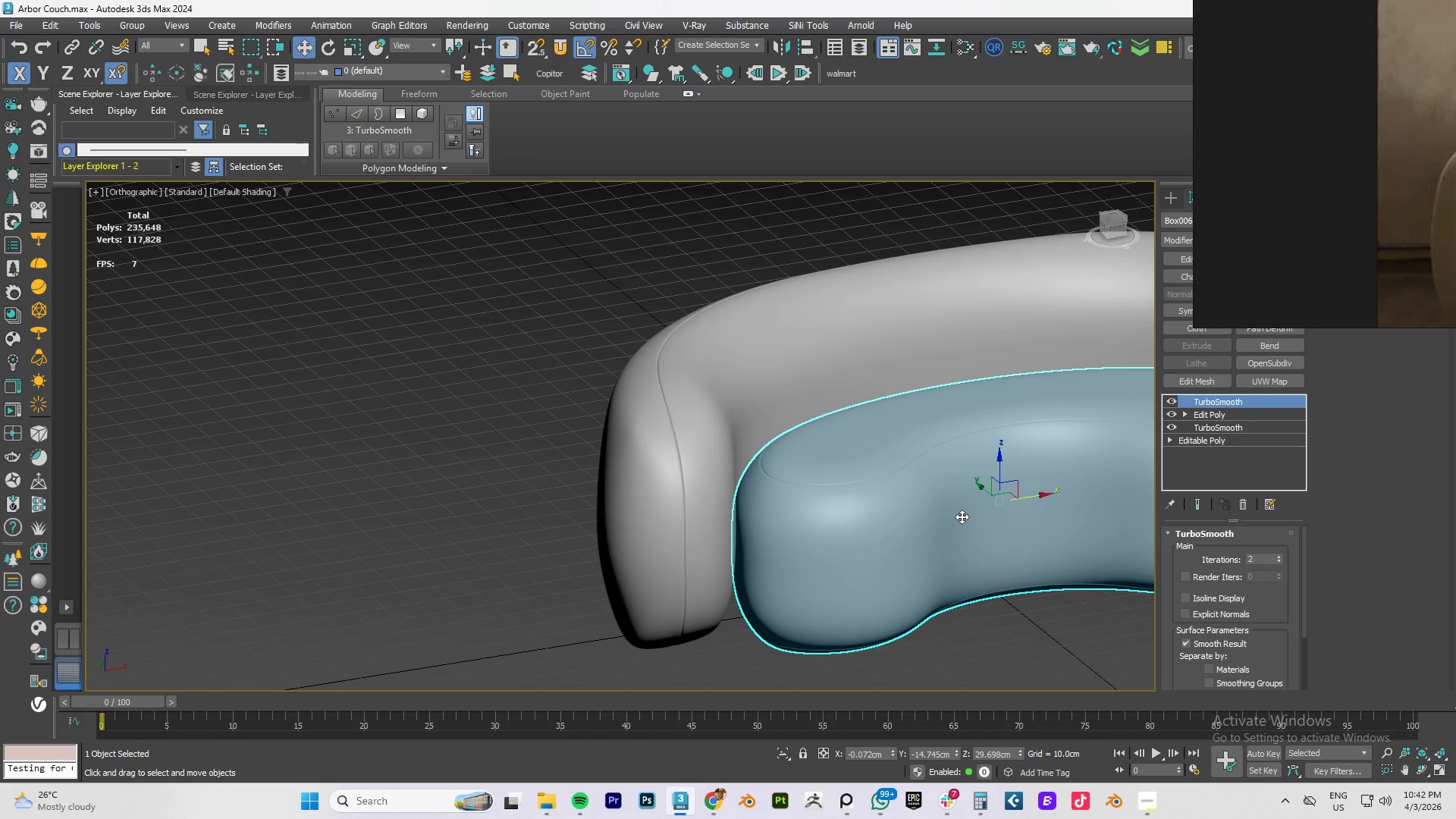 
scroll: coordinate [962, 516], scroll_direction: down, amount: 1.0
 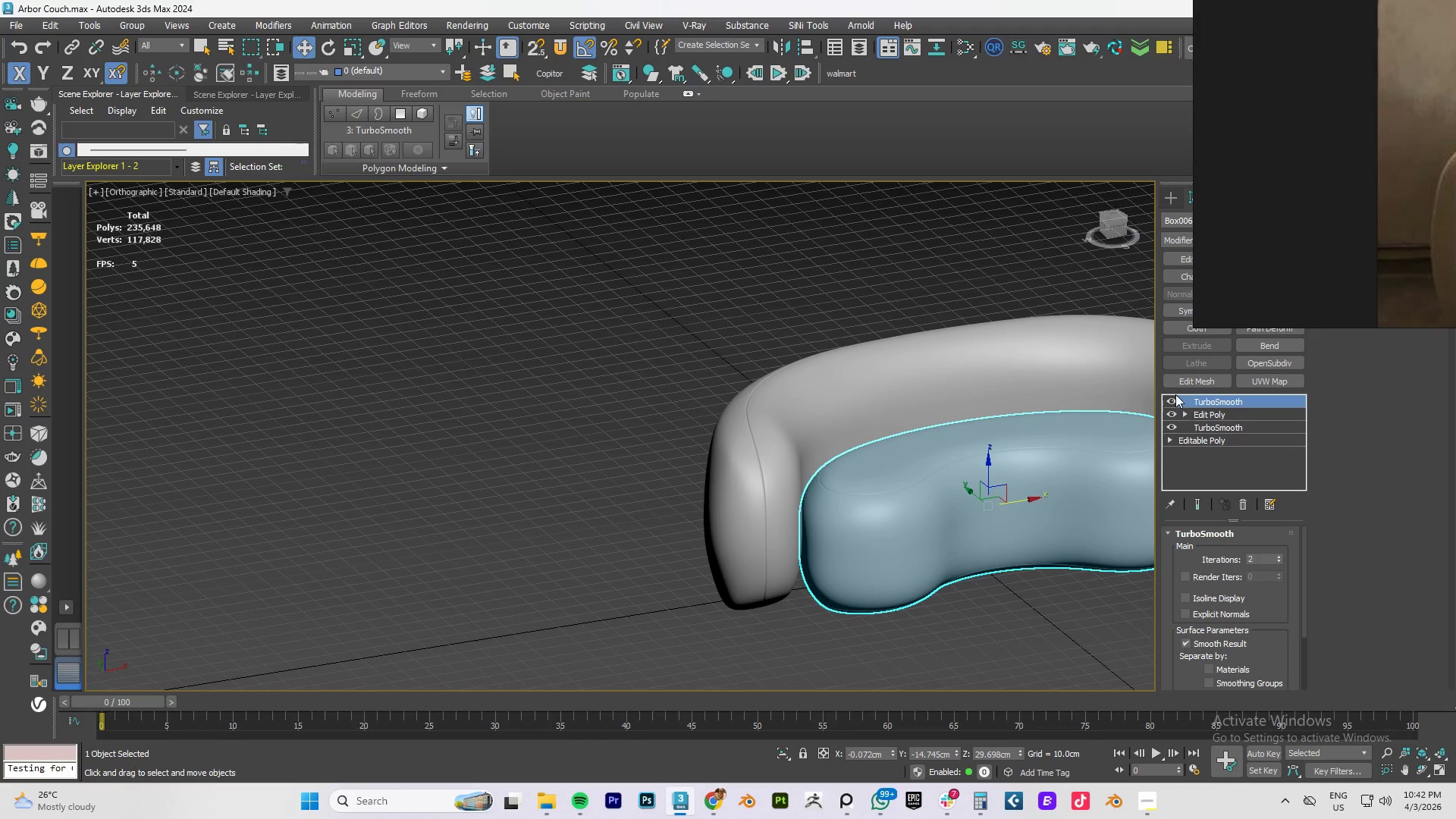 
key(F4)
 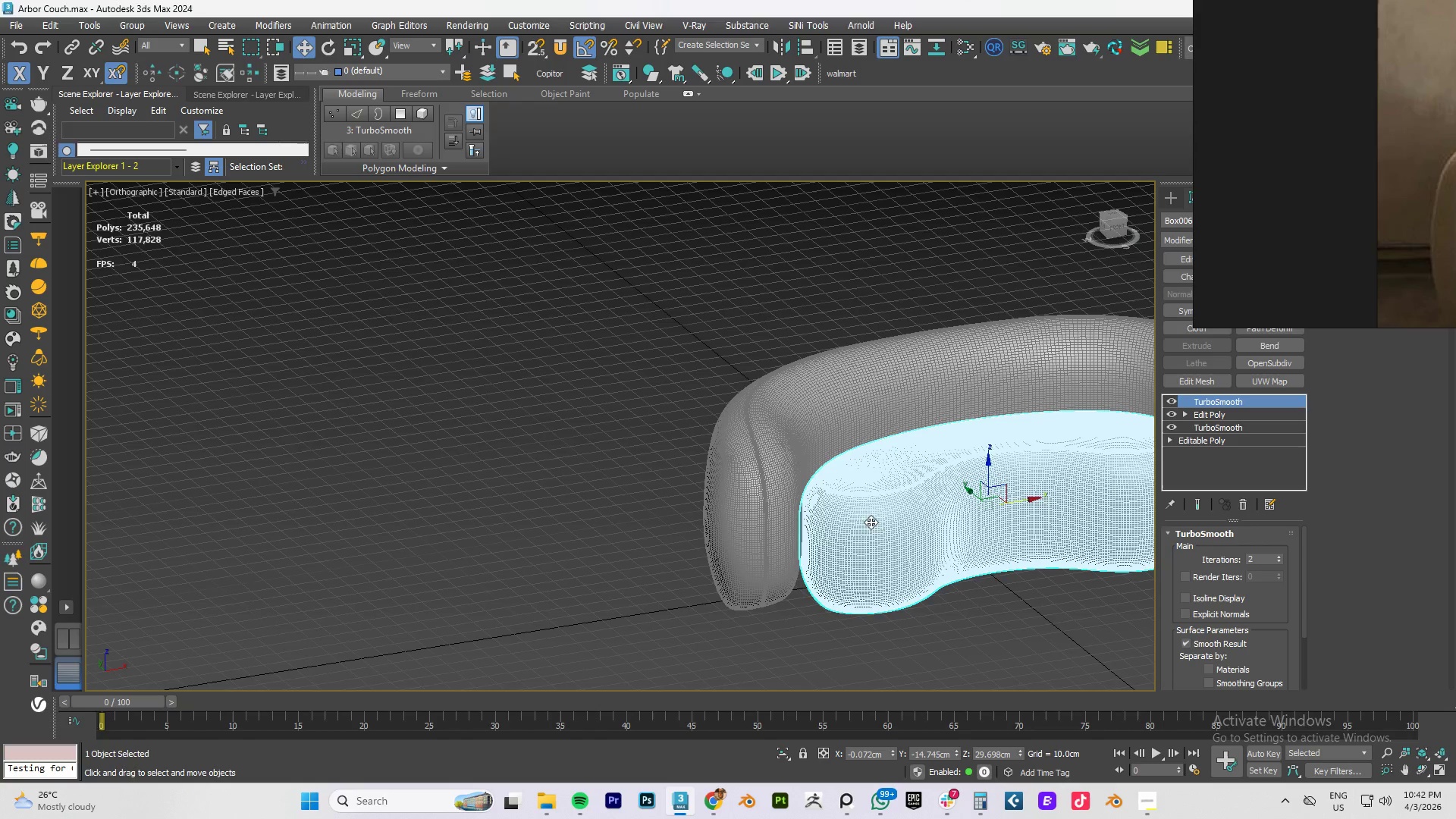 
scroll: coordinate [820, 474], scroll_direction: up, amount: 6.0
 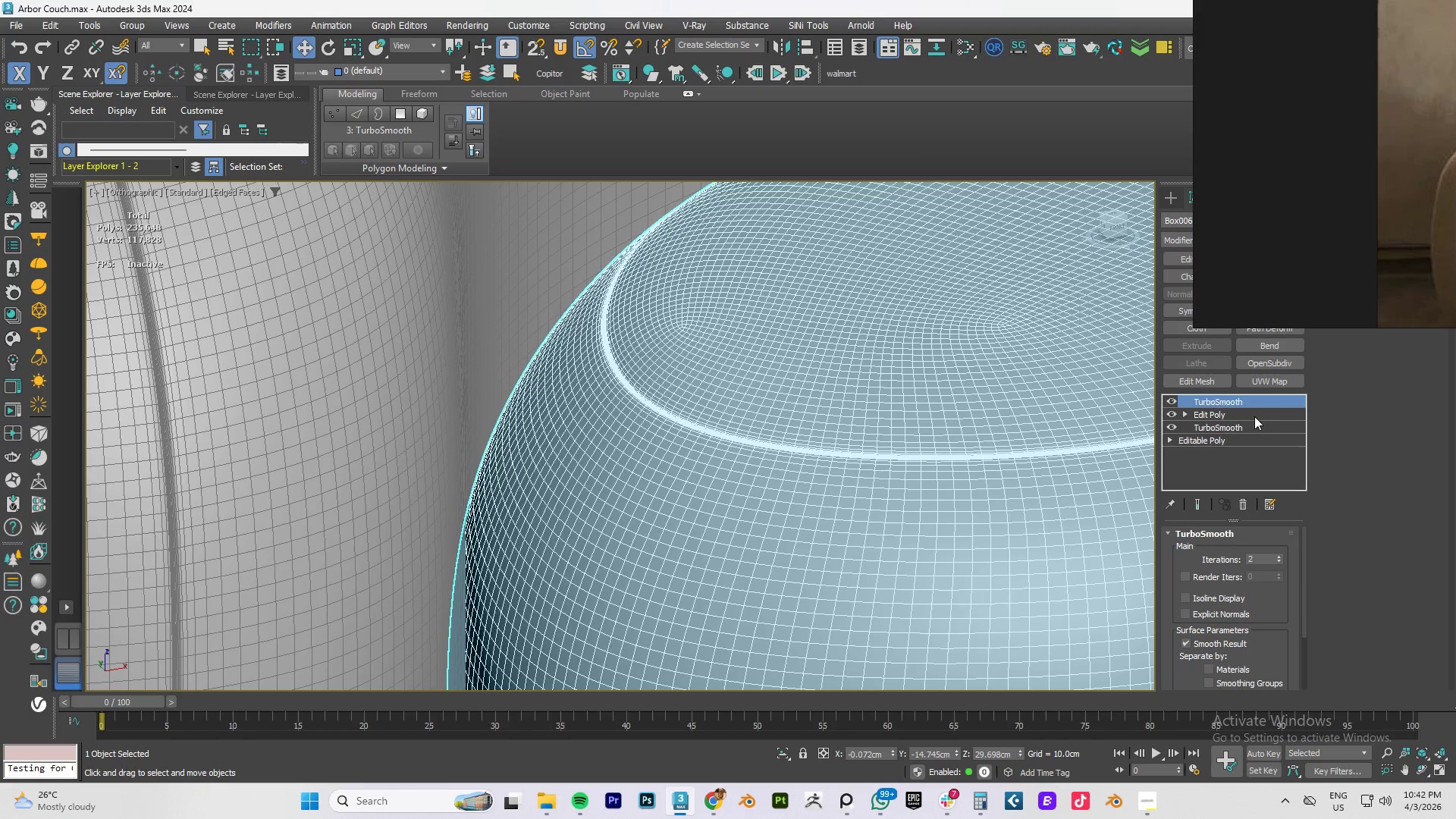 
left_click([1169, 400])
 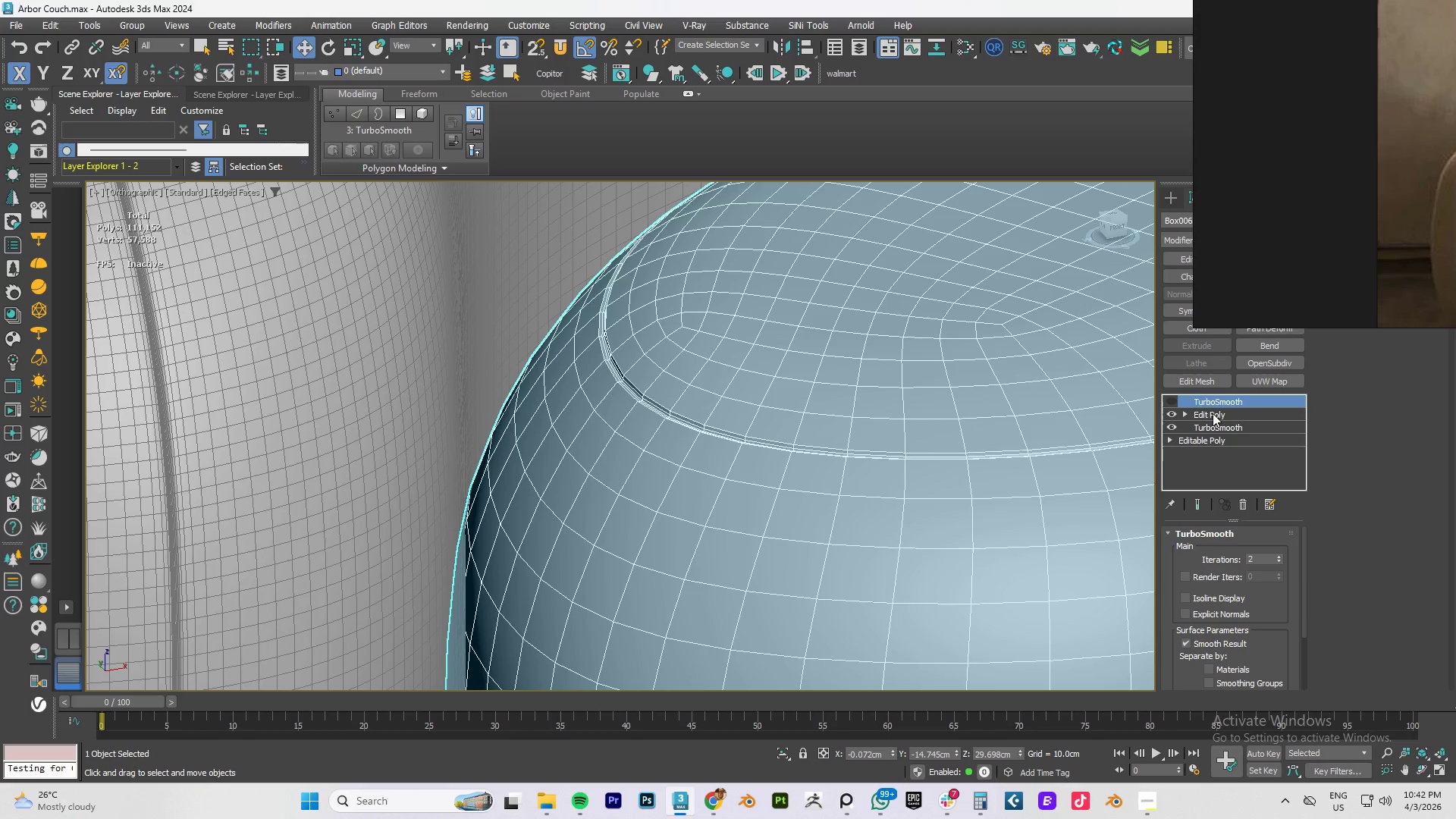 
left_click([1213, 413])
 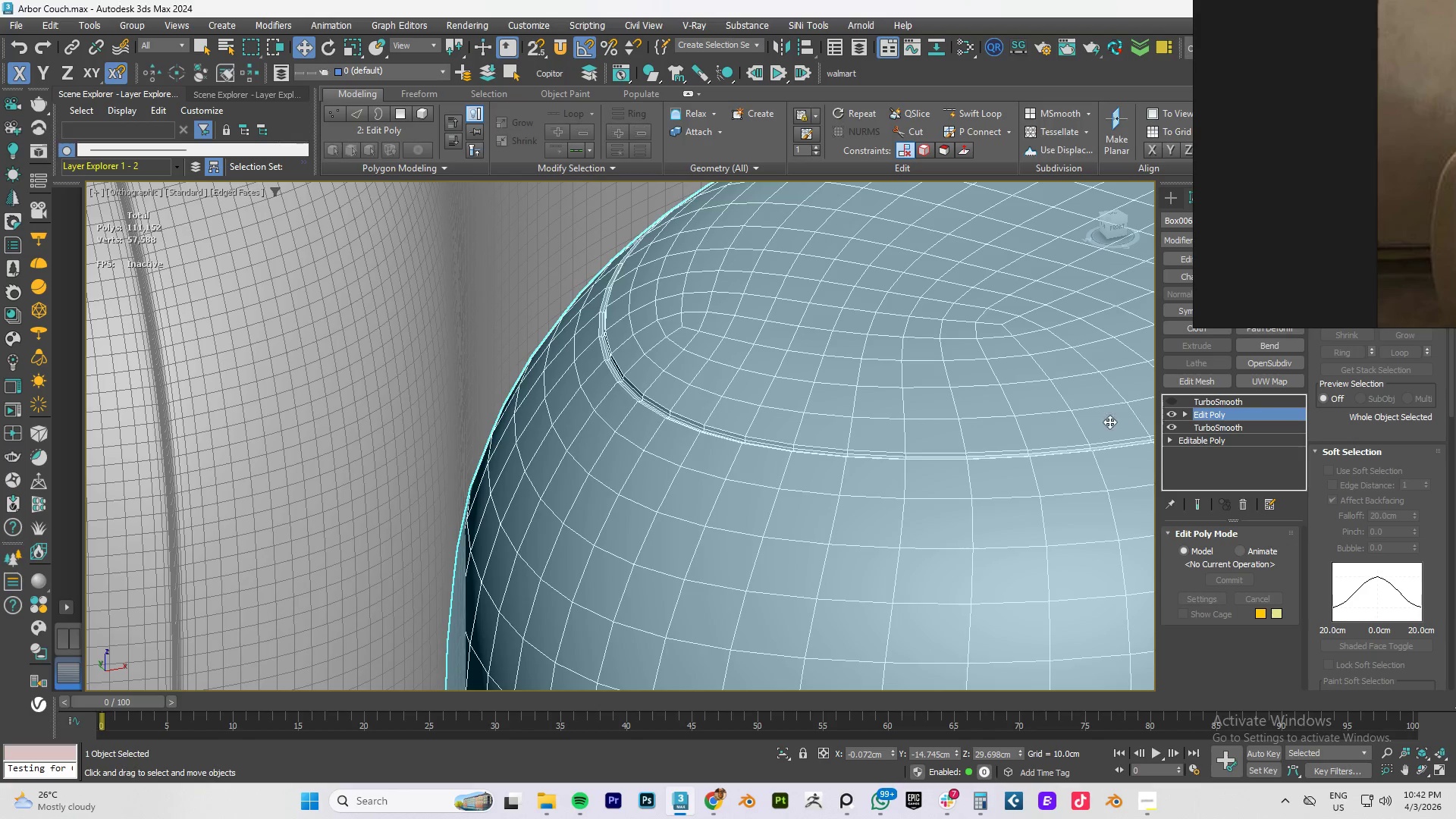 
key(F4)
 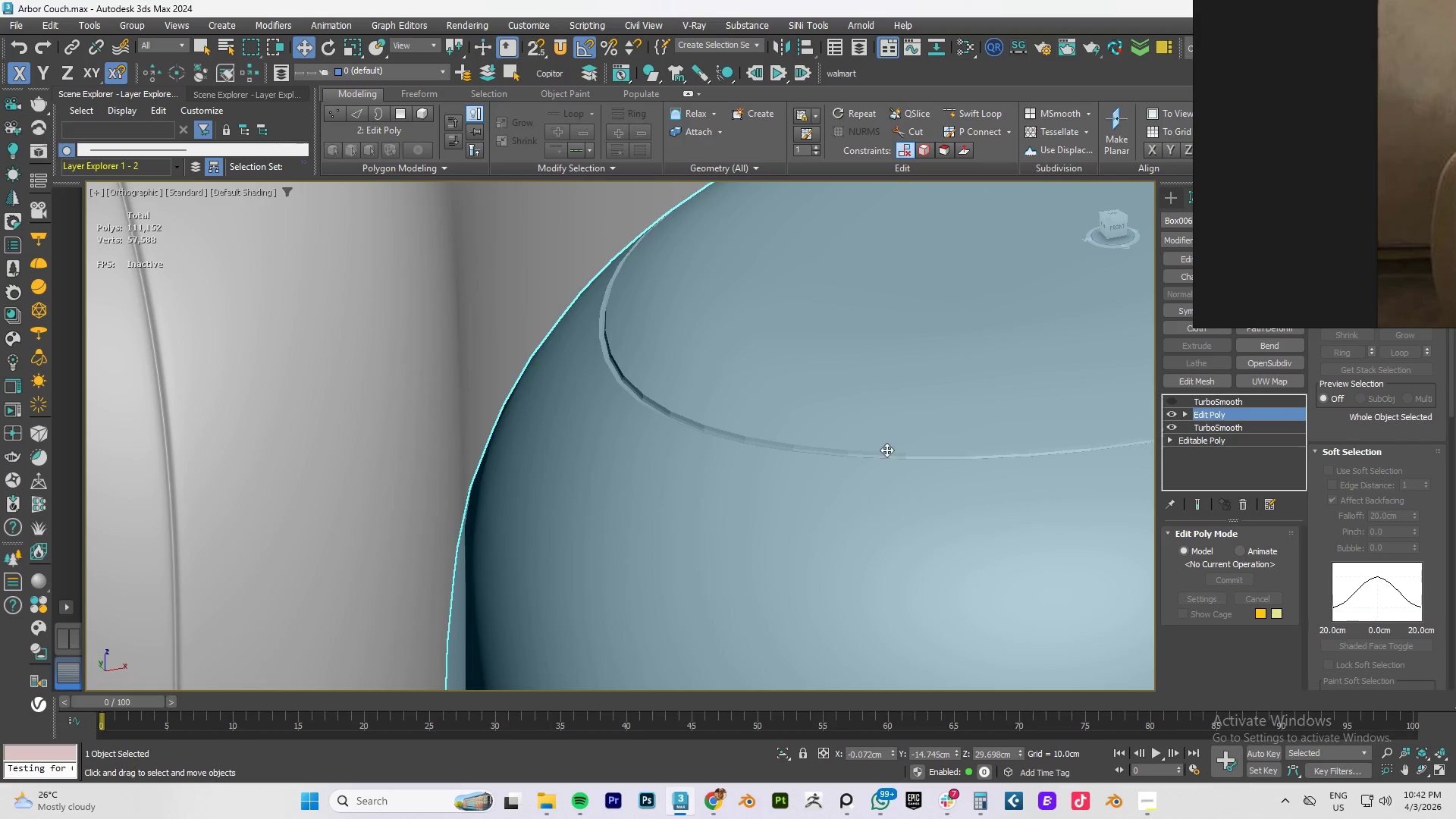 
key(F4)
 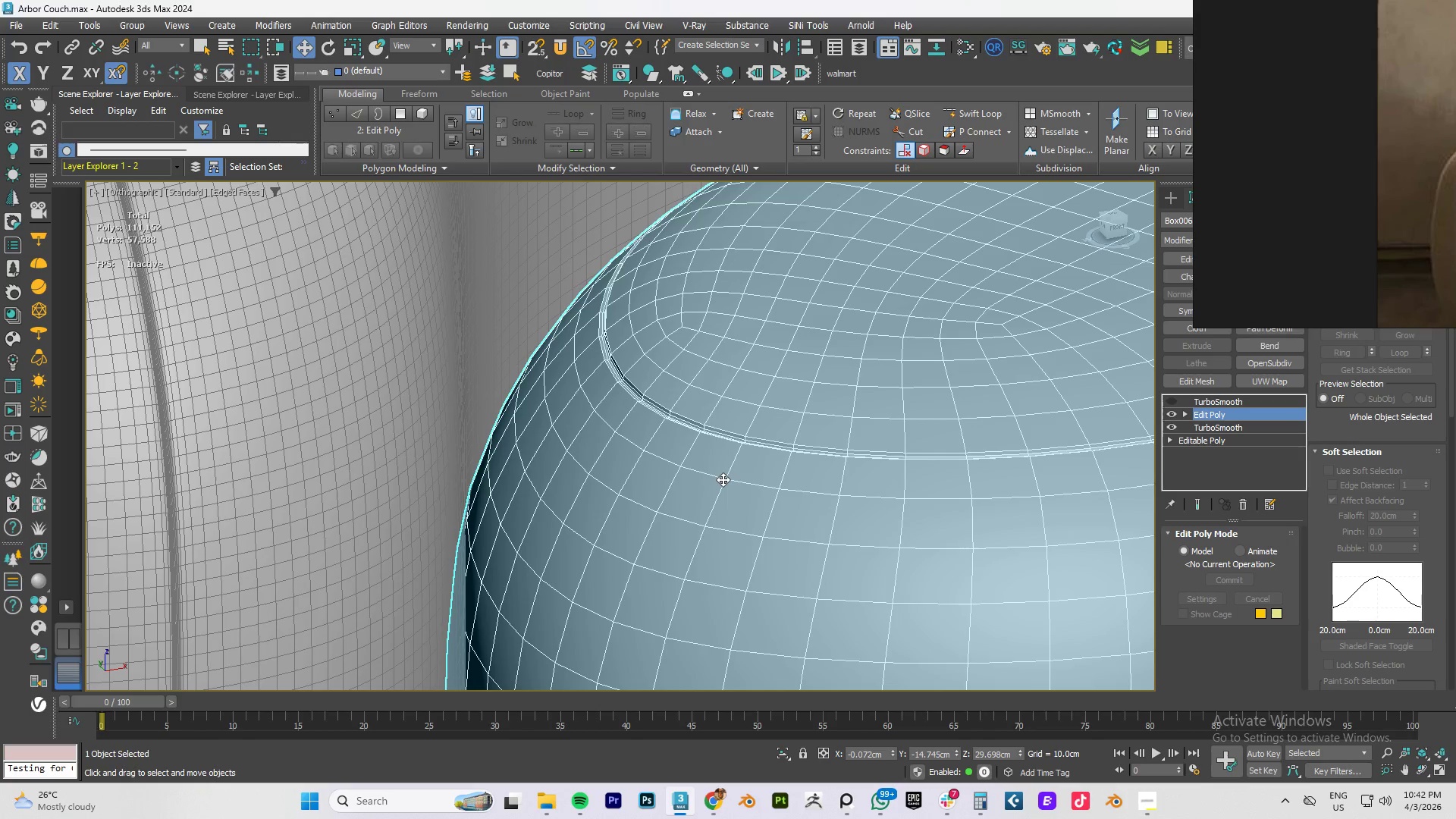 
key(2)
 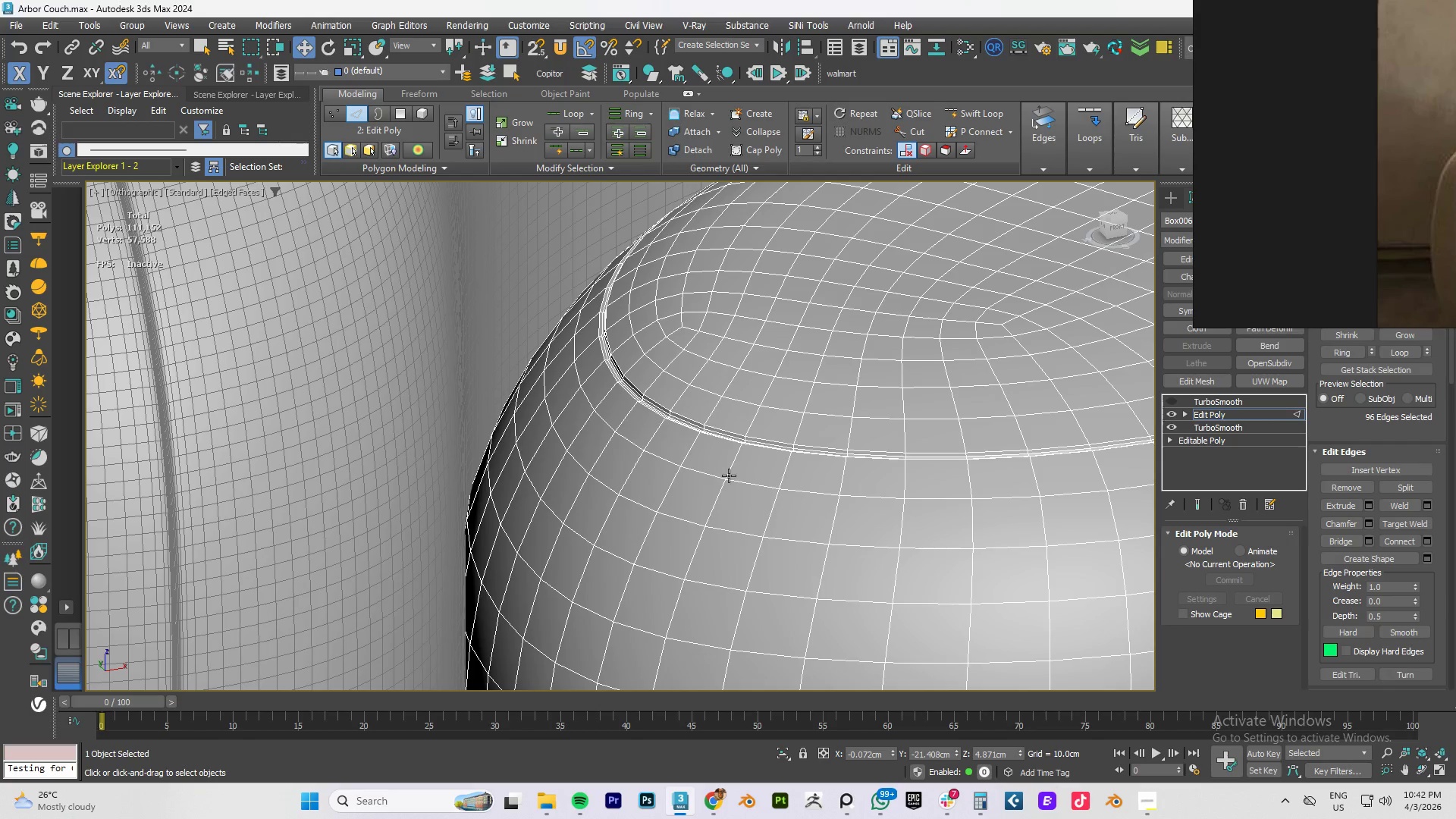 
scroll: coordinate [729, 475], scroll_direction: down, amount: 3.0
 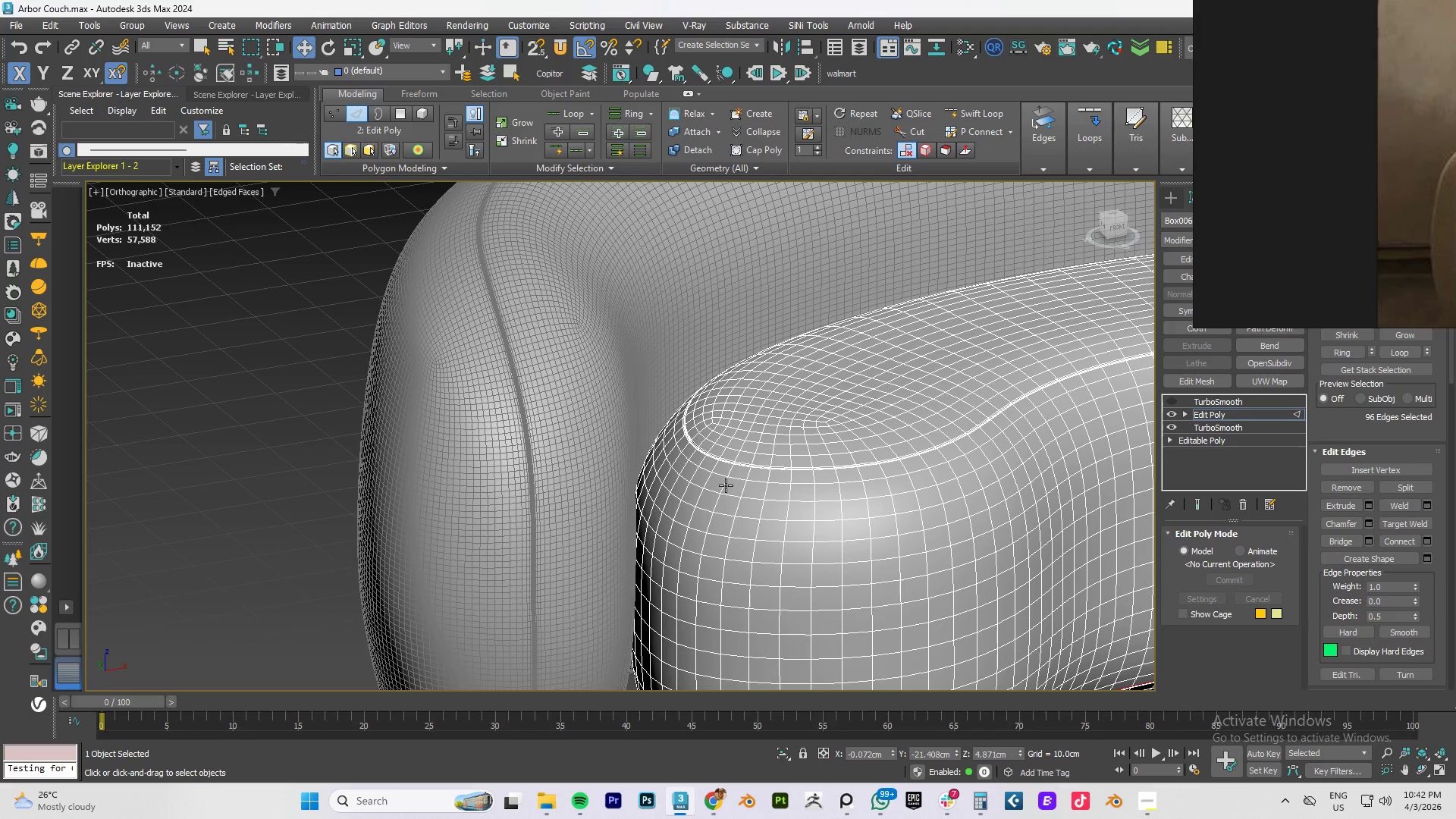 
double_click([726, 485])
 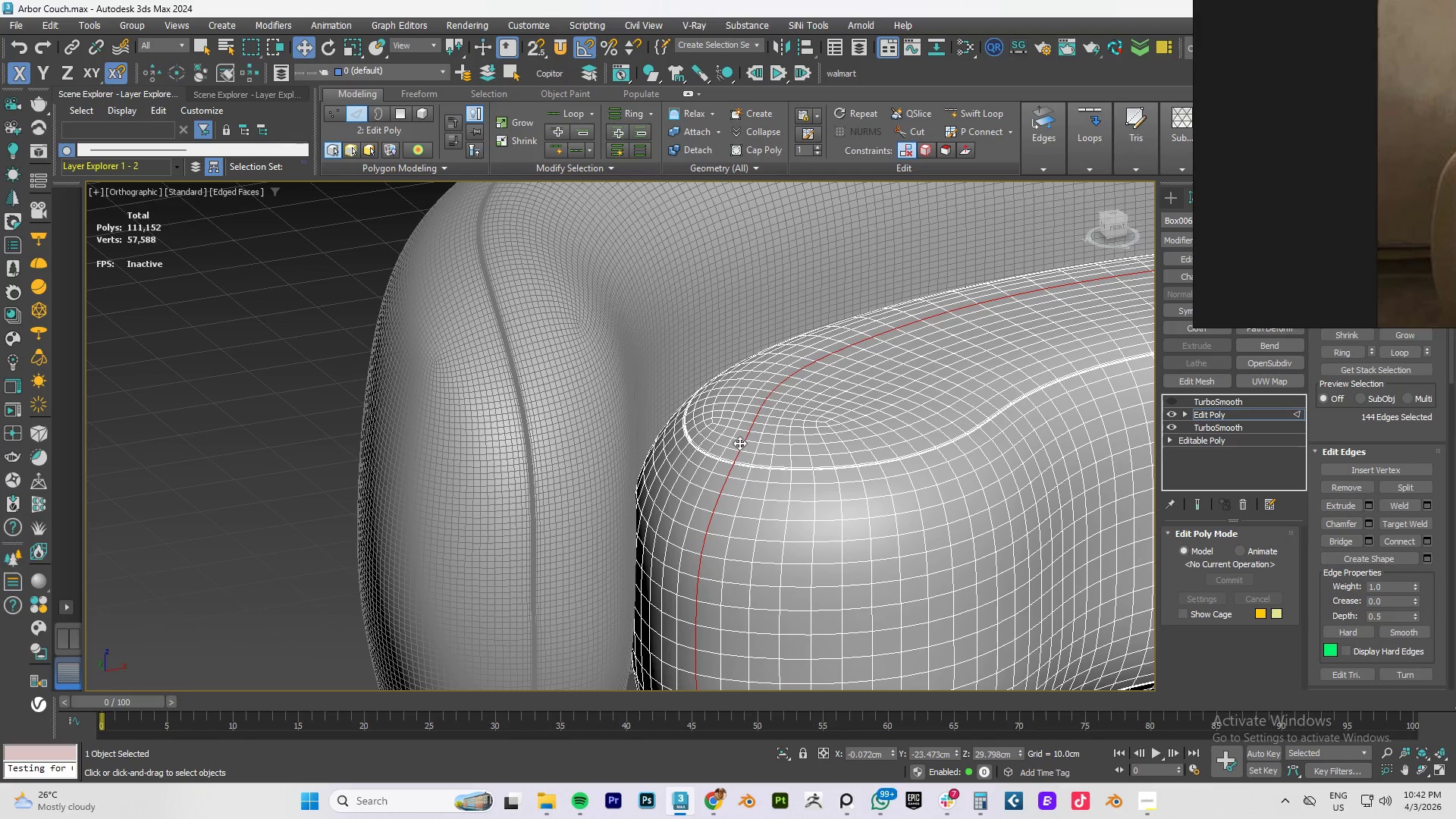 
scroll: coordinate [754, 441], scroll_direction: down, amount: 3.0
 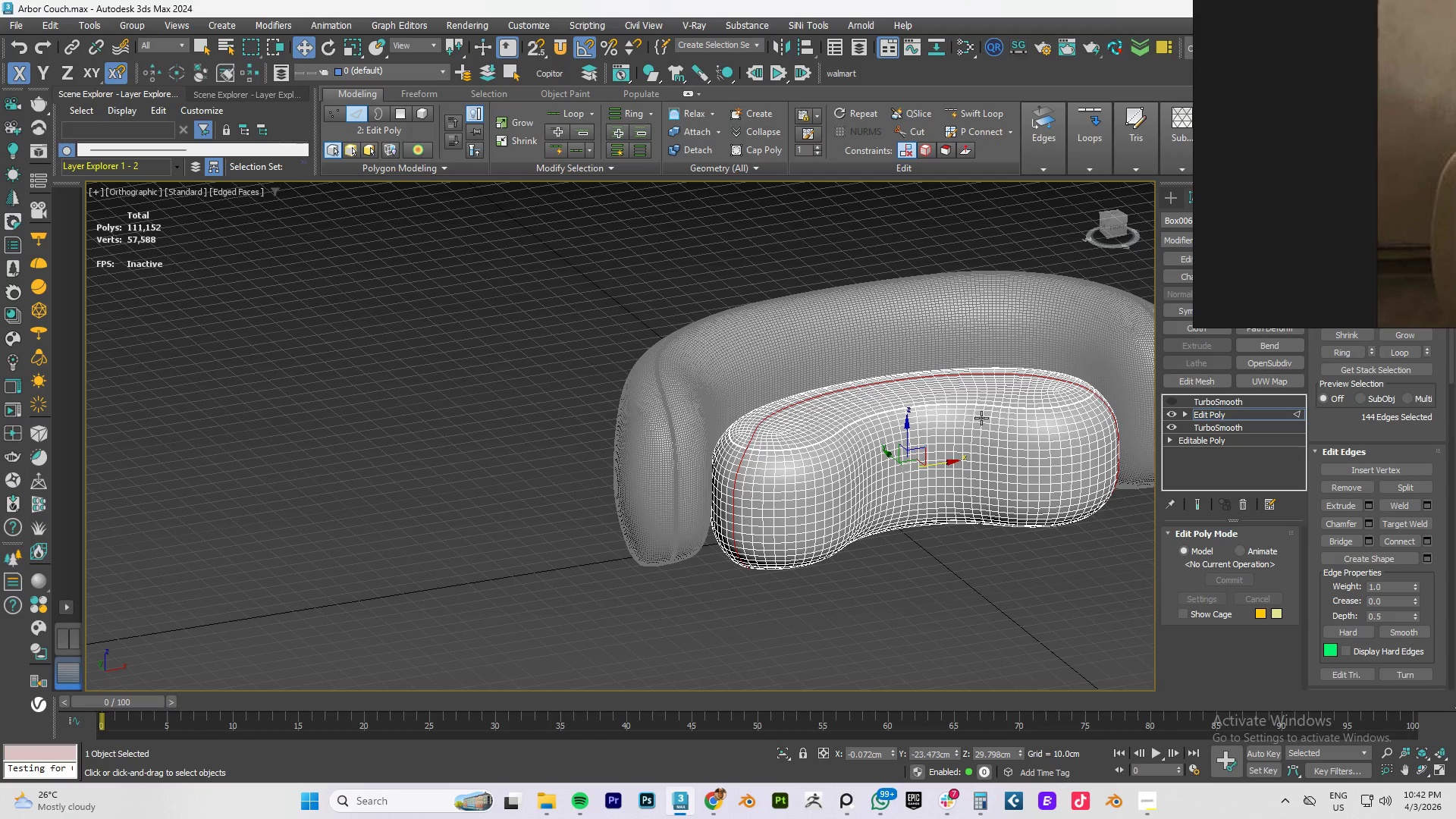 
key(F)
 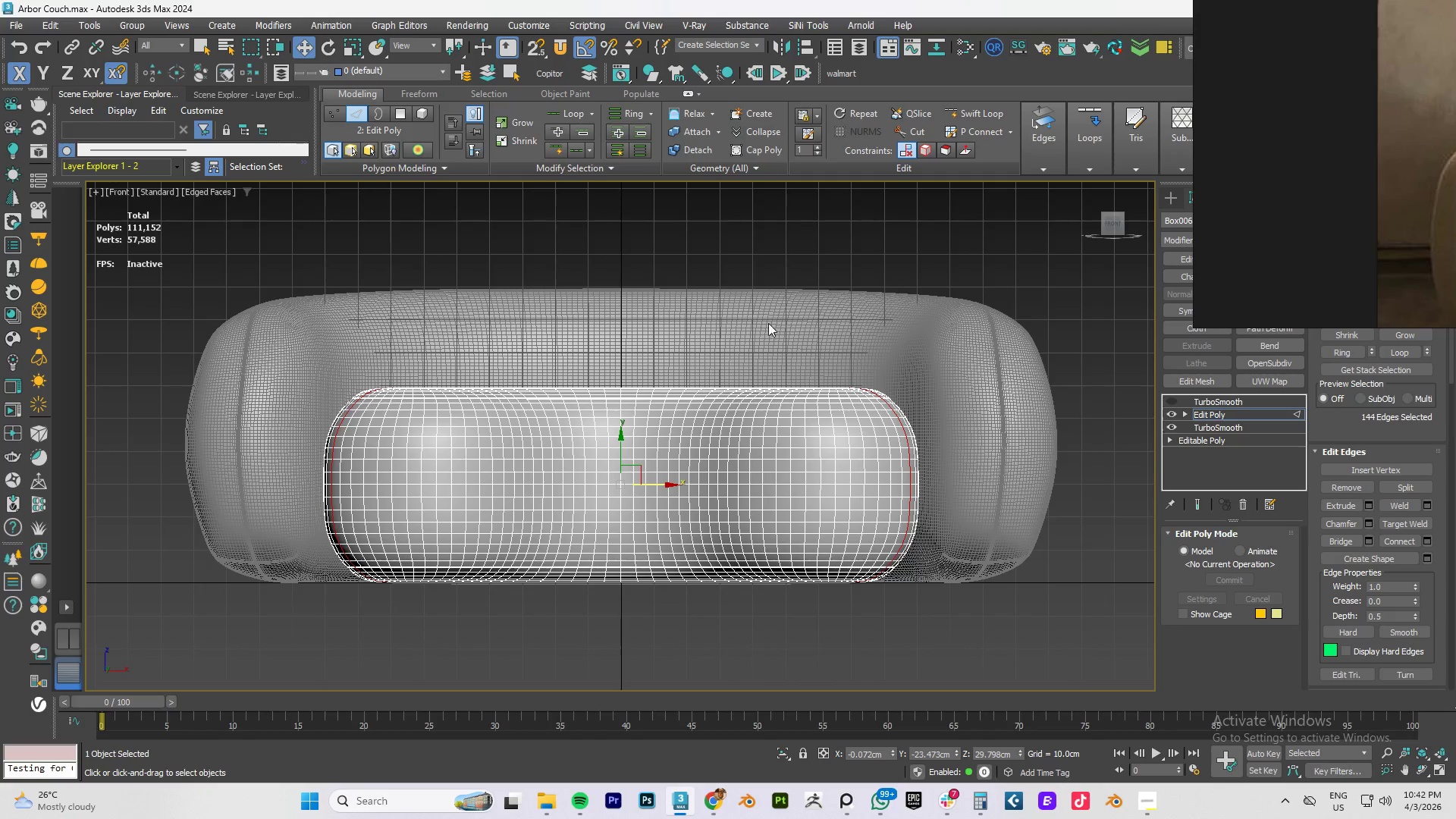 
key(Alt+AltLeft)
 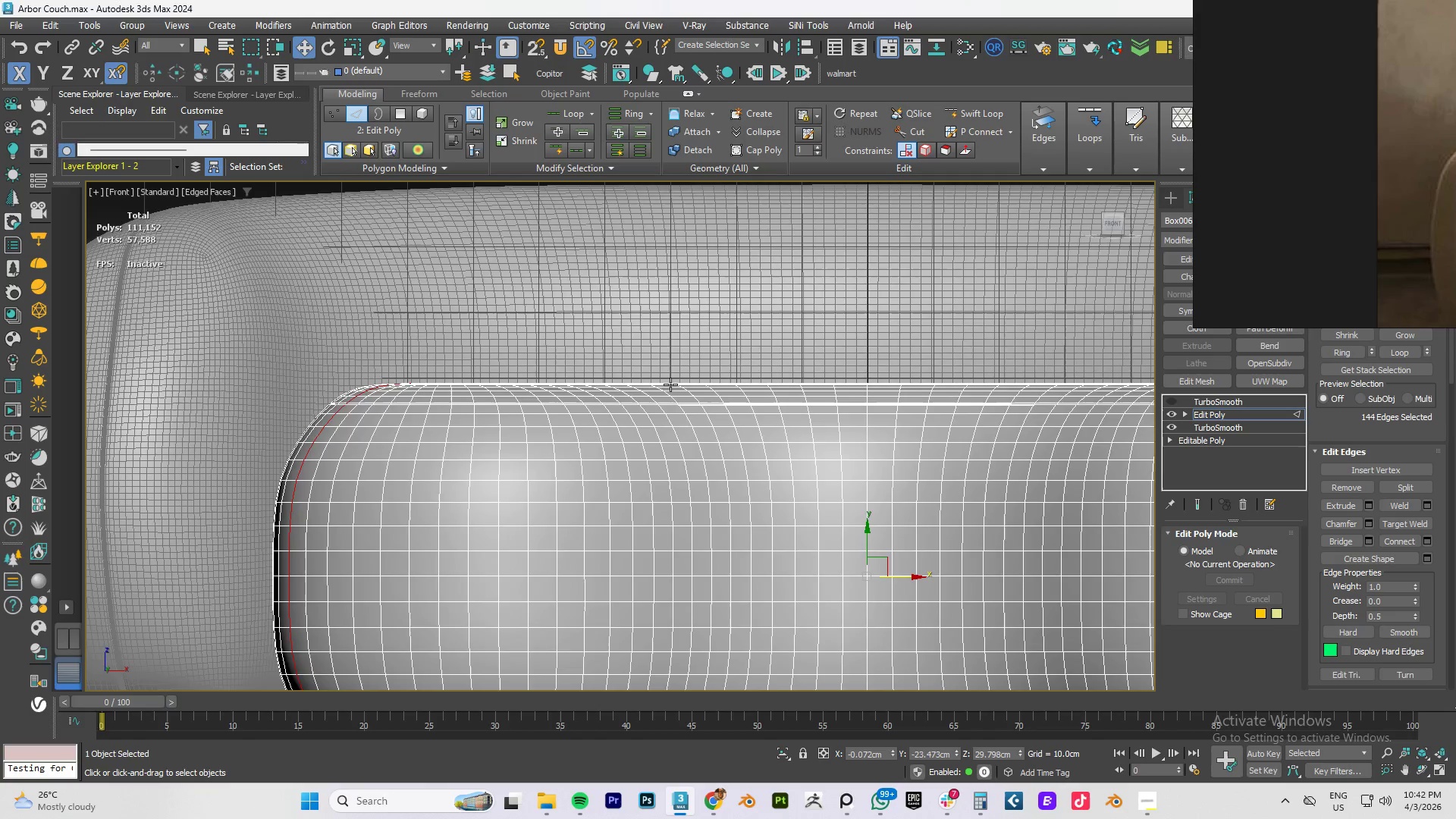 
scroll: coordinate [375, 393], scroll_direction: up, amount: 2.0
 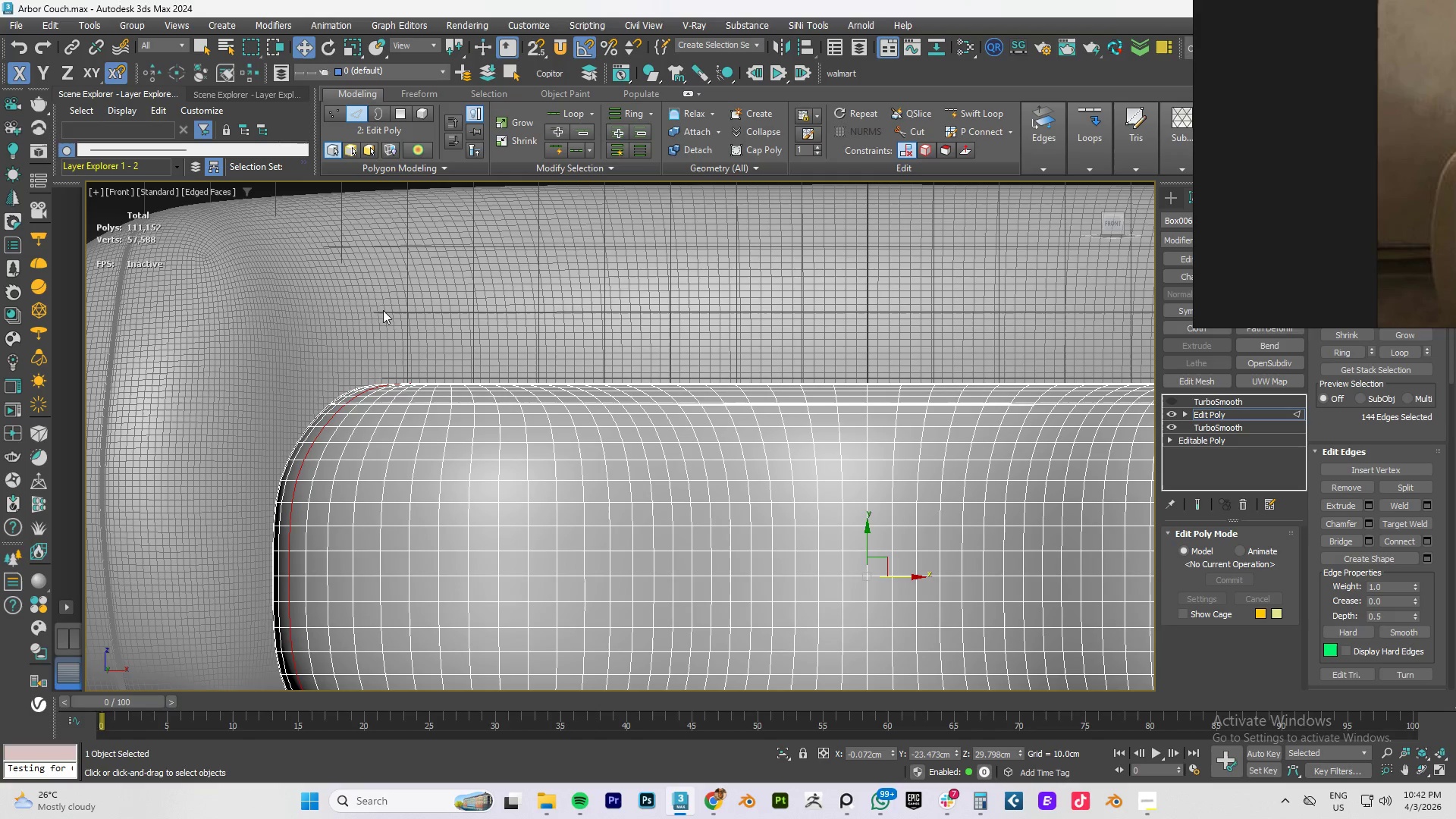 
hold_key(key=AltLeft, duration=1.5)
 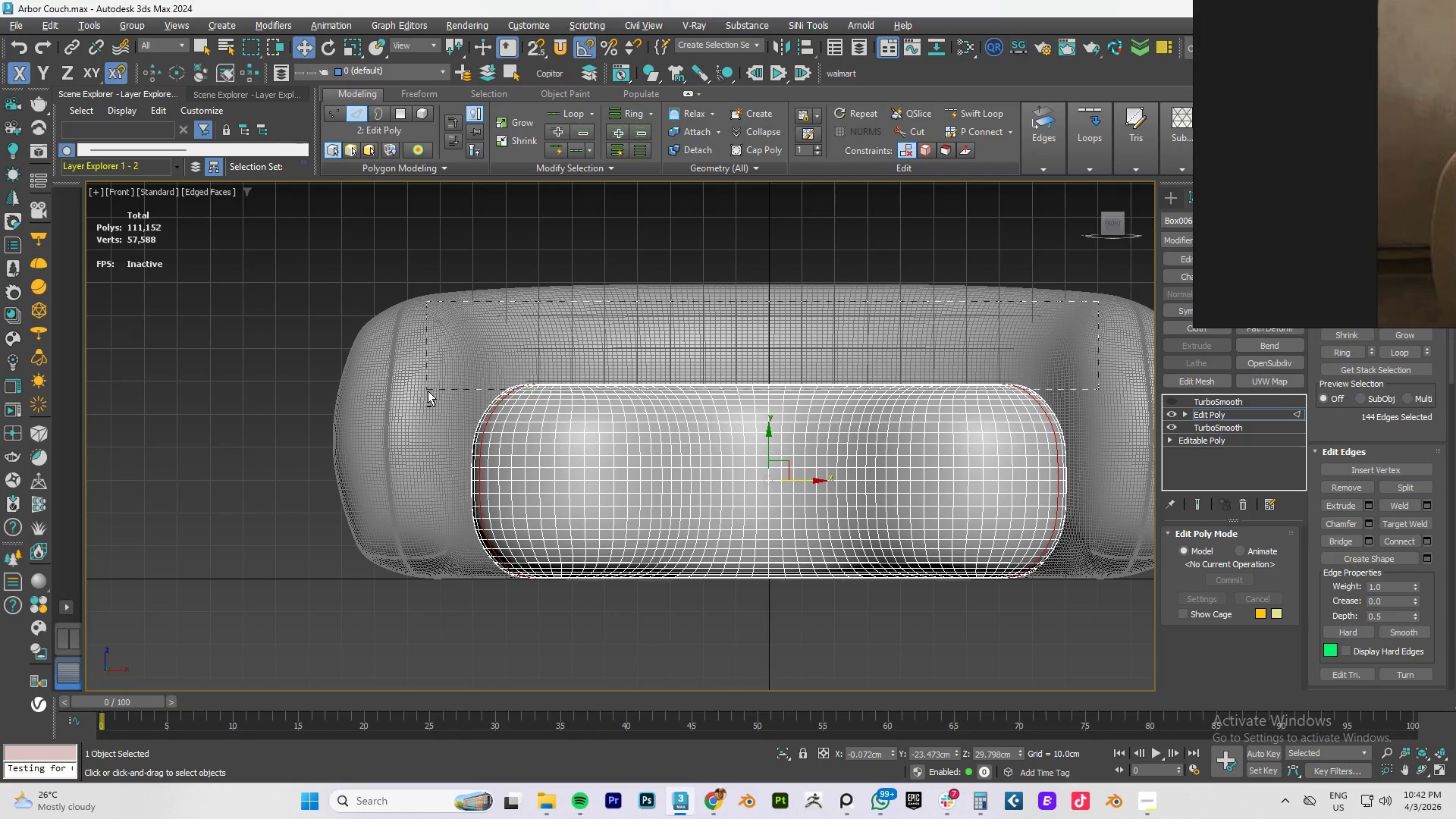 
scroll: coordinate [670, 384], scroll_direction: down, amount: 2.0
 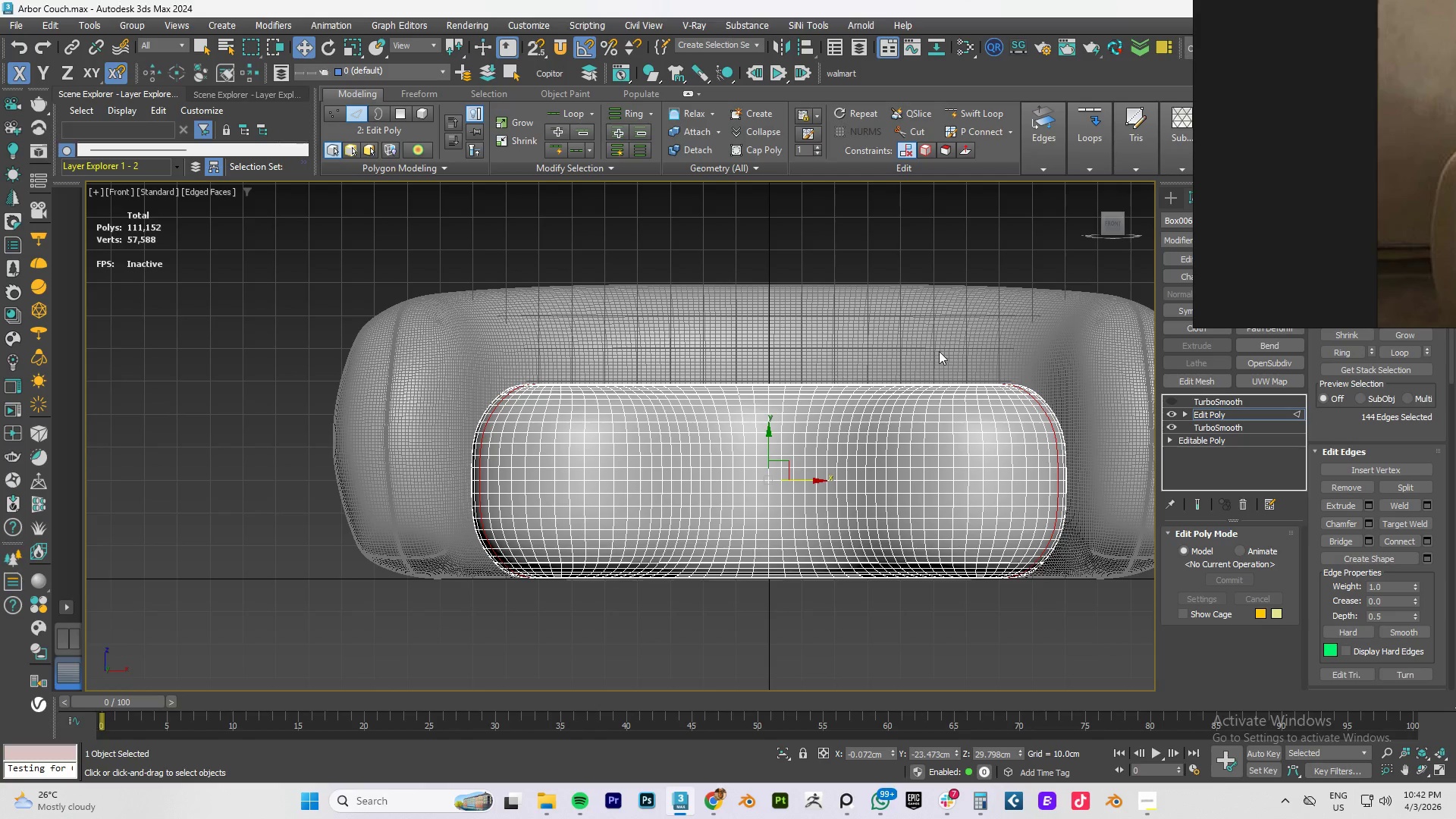 
left_click_drag(start_coordinate=[1100, 303], to_coordinate=[422, 391])
 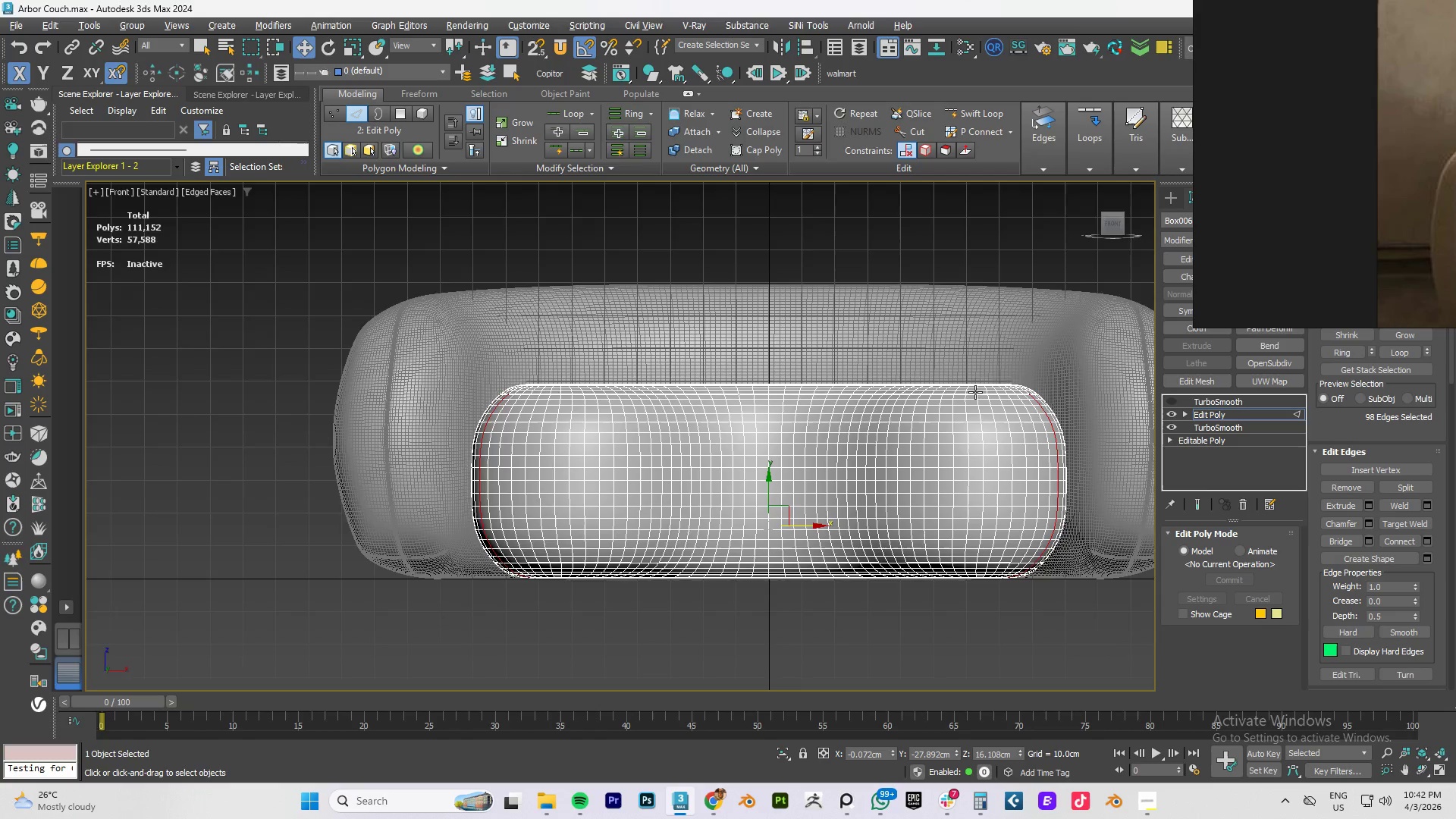 
hold_key(key=AltLeft, duration=1.51)
 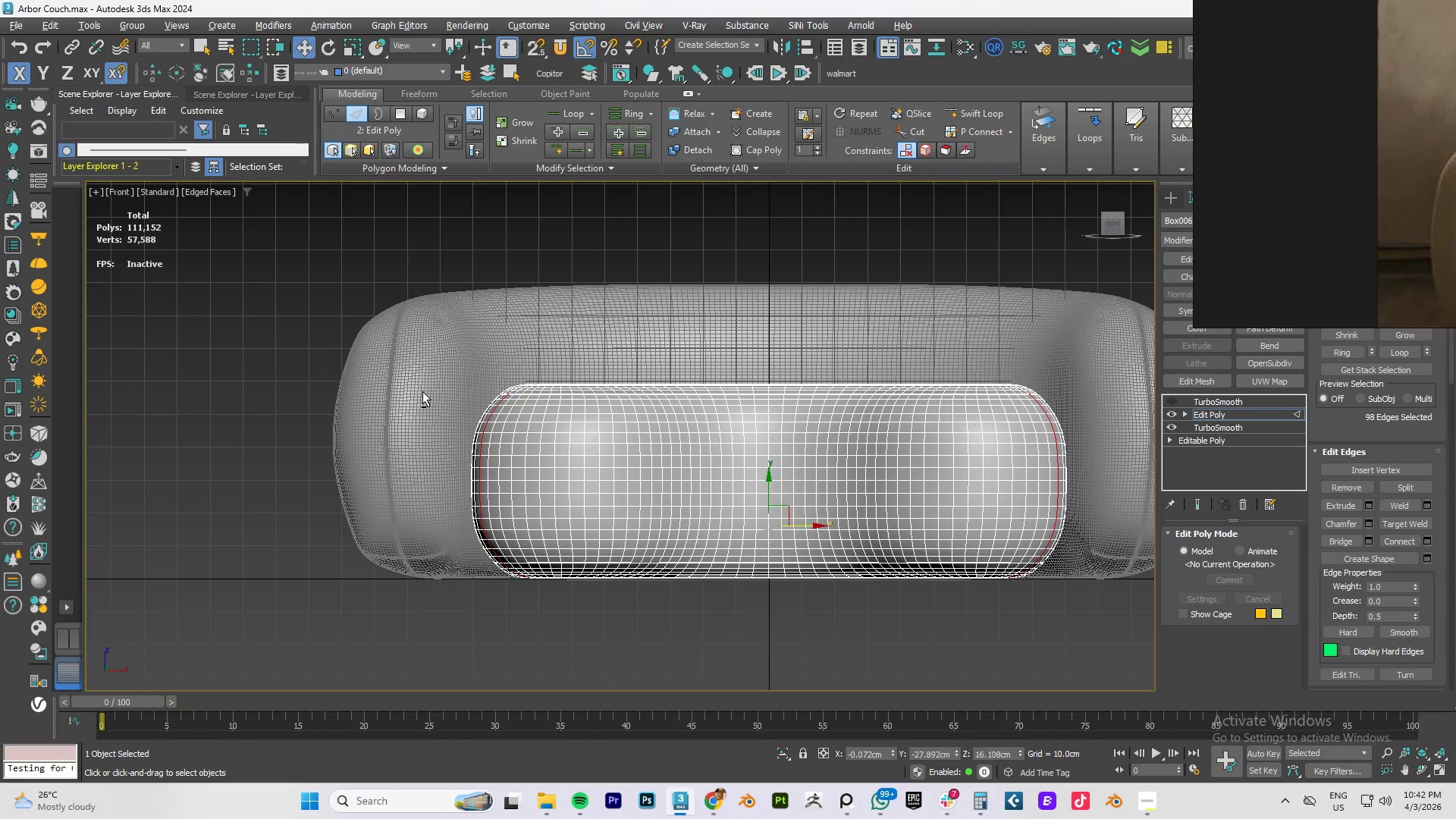 
hold_key(key=AltLeft, duration=0.66)
 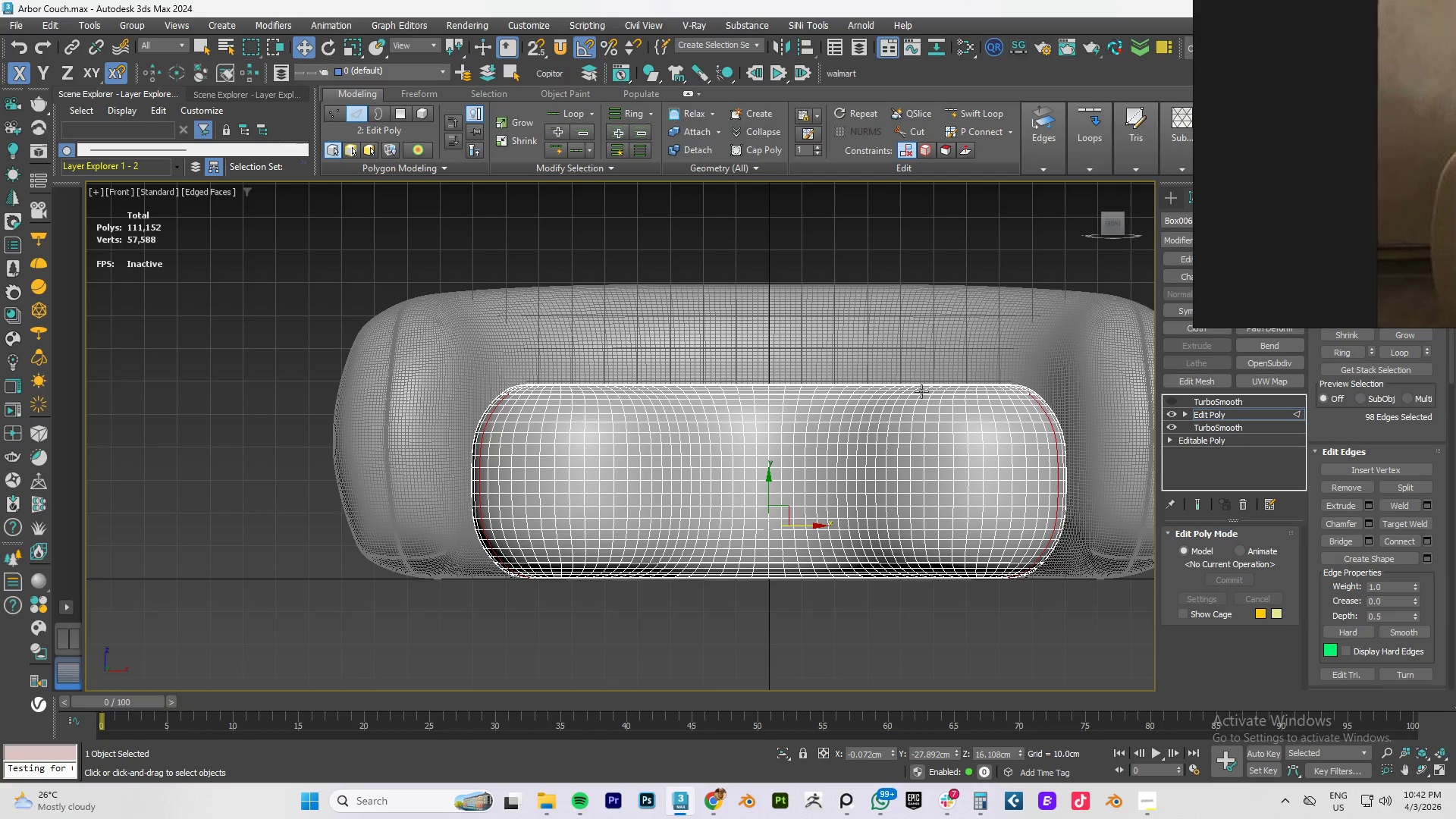 
hold_key(key=AltLeft, duration=1.5)
 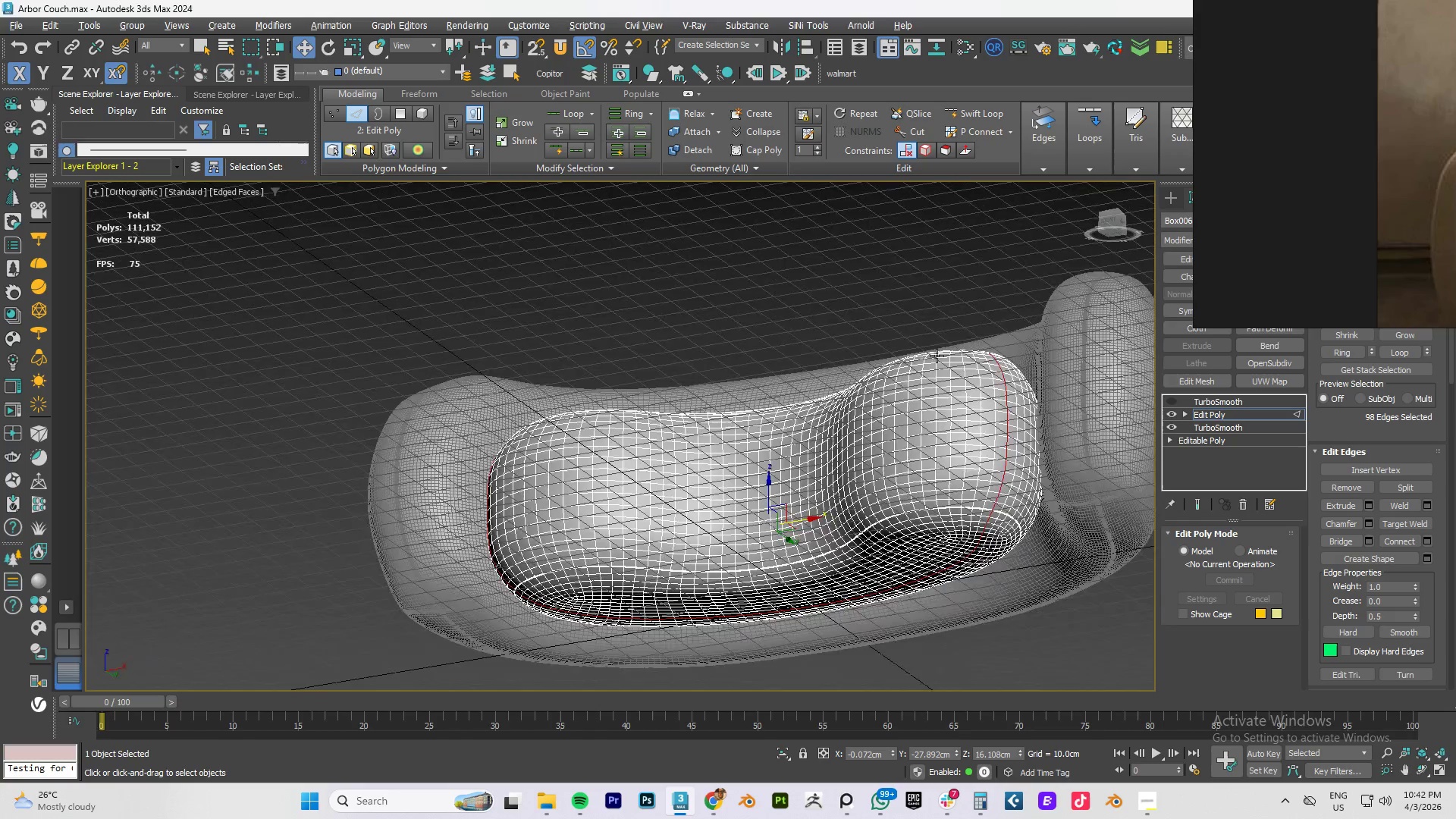 
hold_key(key=AltLeft, duration=1.5)
 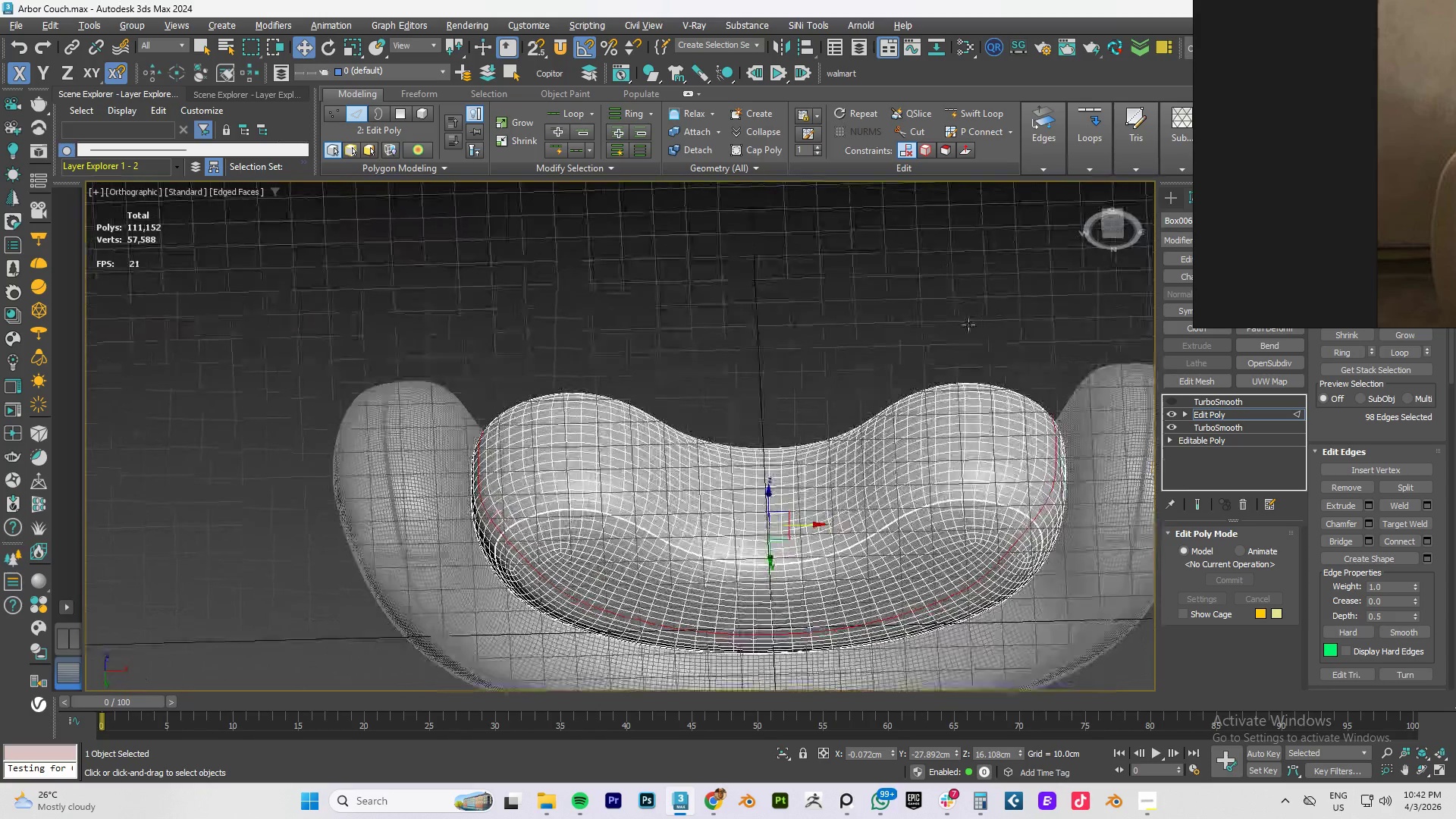 
hold_key(key=AltLeft, duration=1.5)
 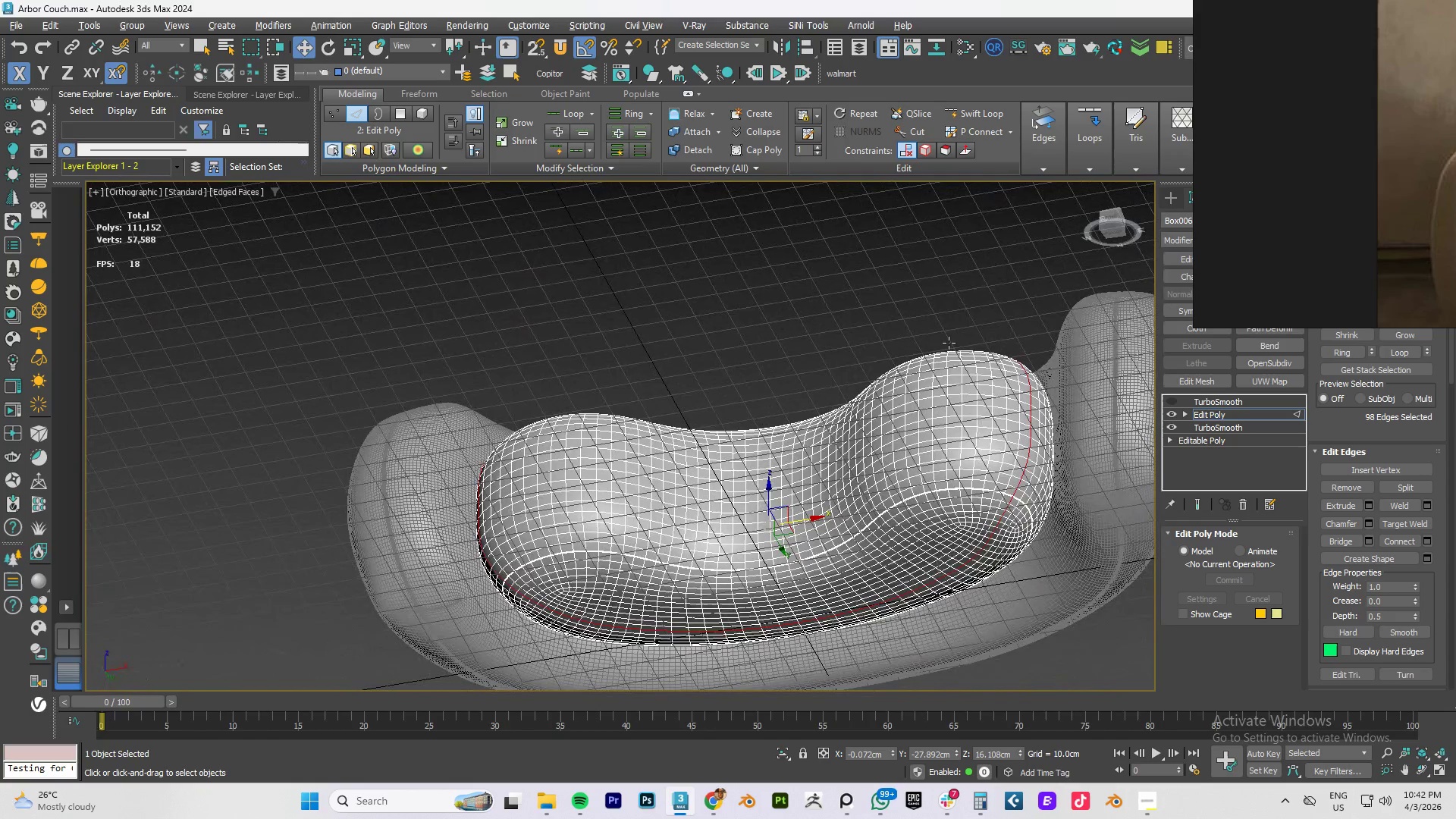 
hold_key(key=AltLeft, duration=1.51)
 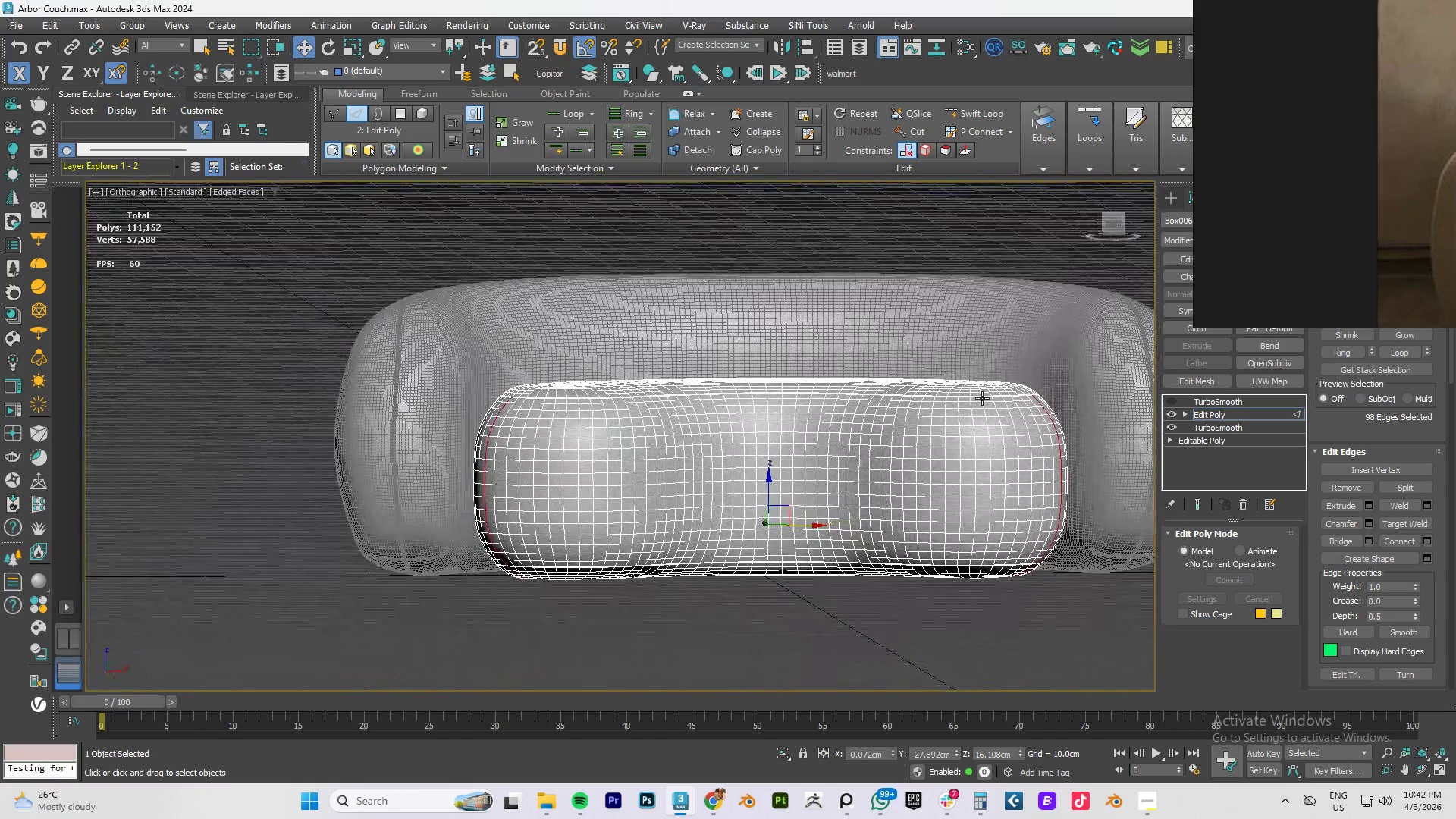 
hold_key(key=AltLeft, duration=0.55)
 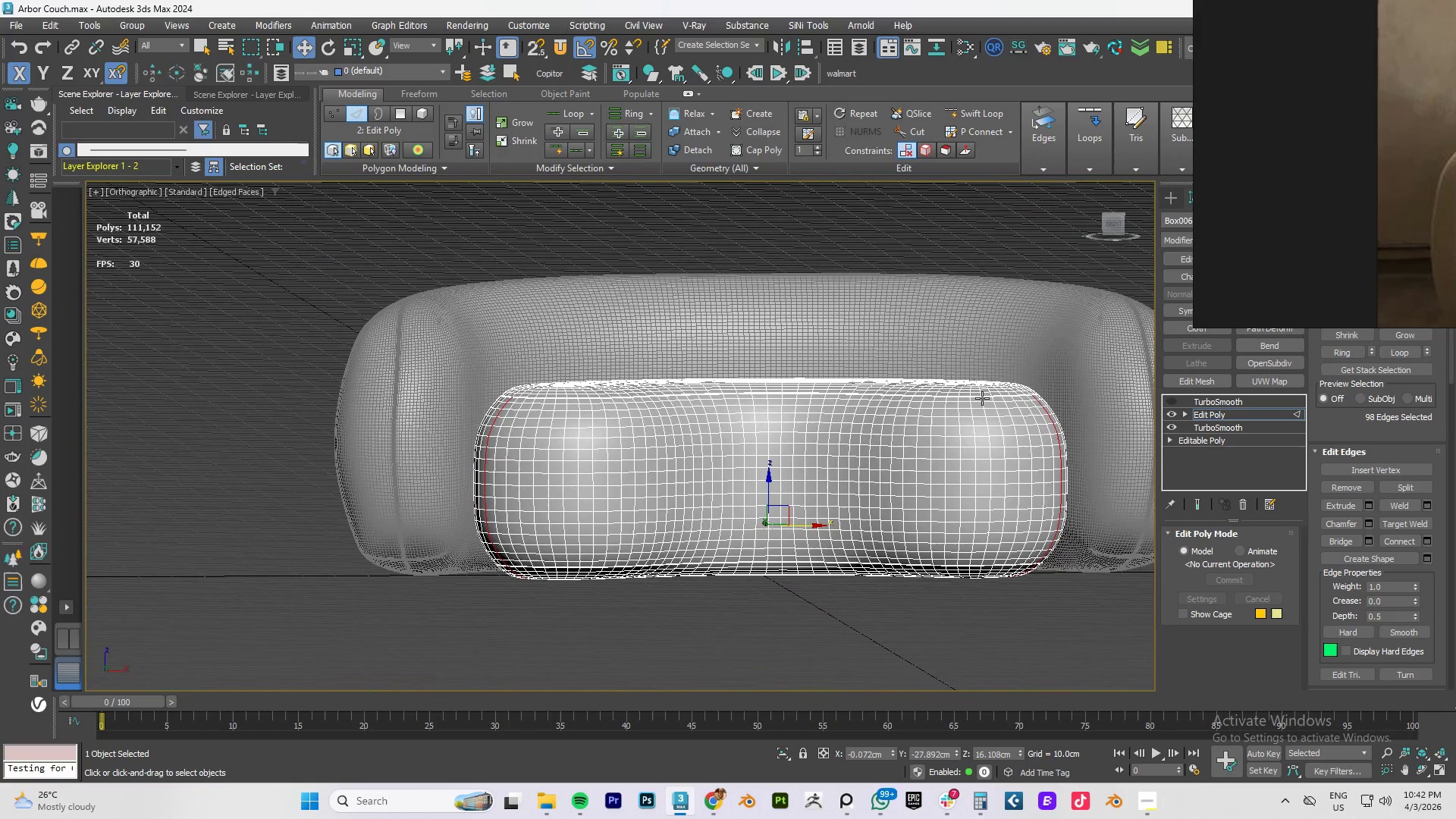 
type(fz)
 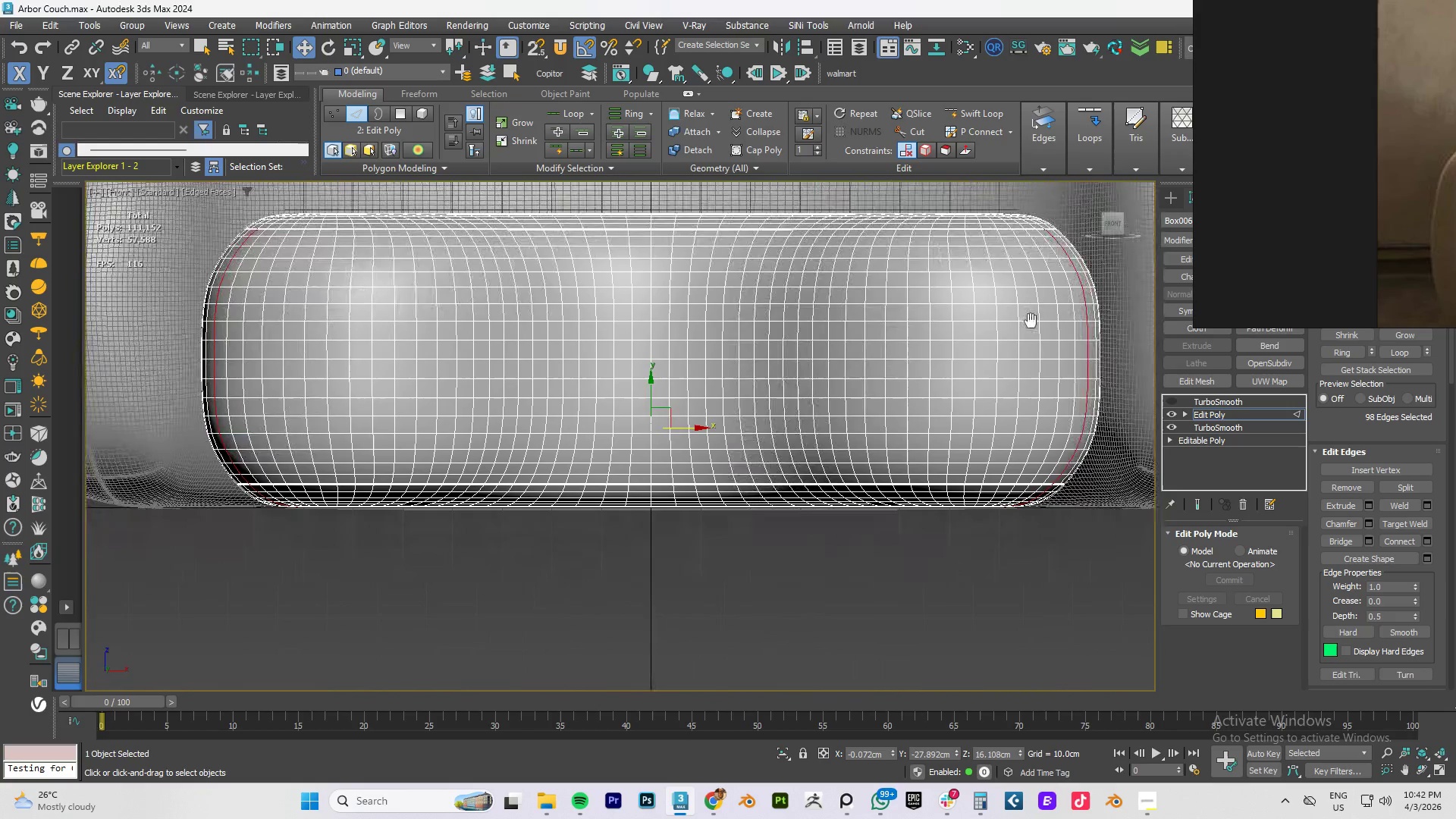 
hold_key(key=AltLeft, duration=1.5)
left_click_drag(start_coordinate=[1106, 614], to_coordinate=[175, 485])
 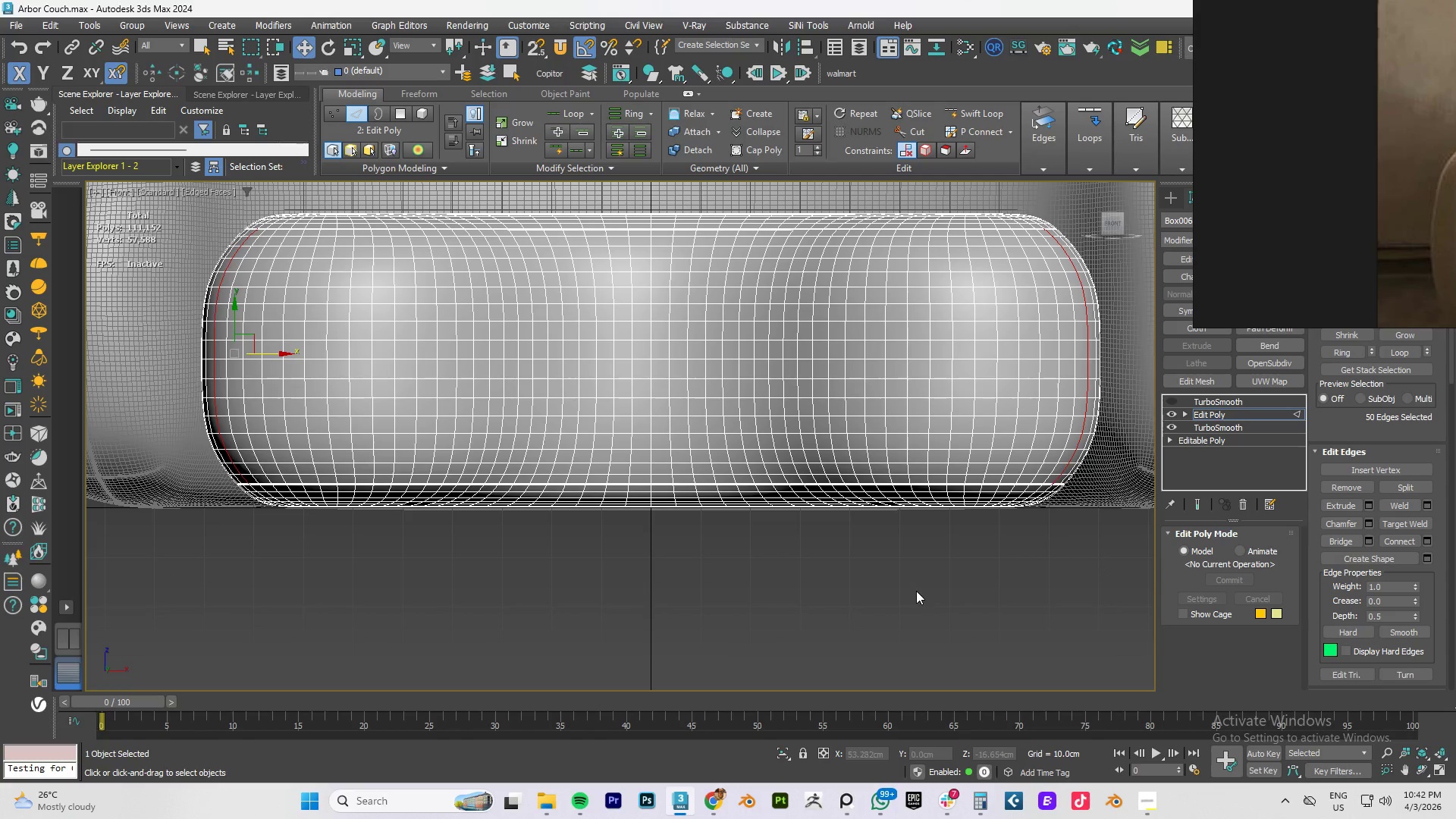 
hold_key(key=AltLeft, duration=1.51)
 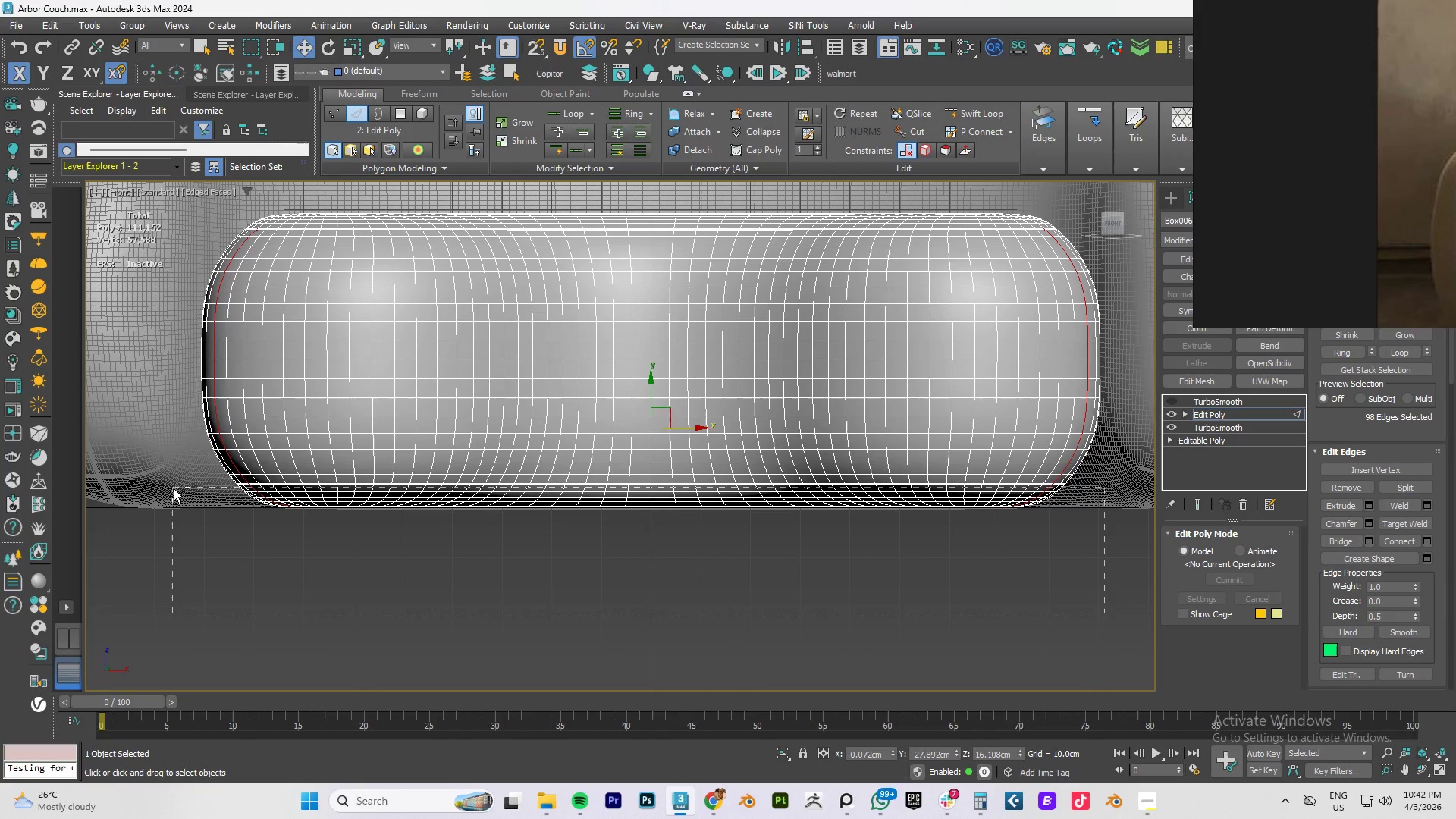 
hold_key(key=AltLeft, duration=1.52)
 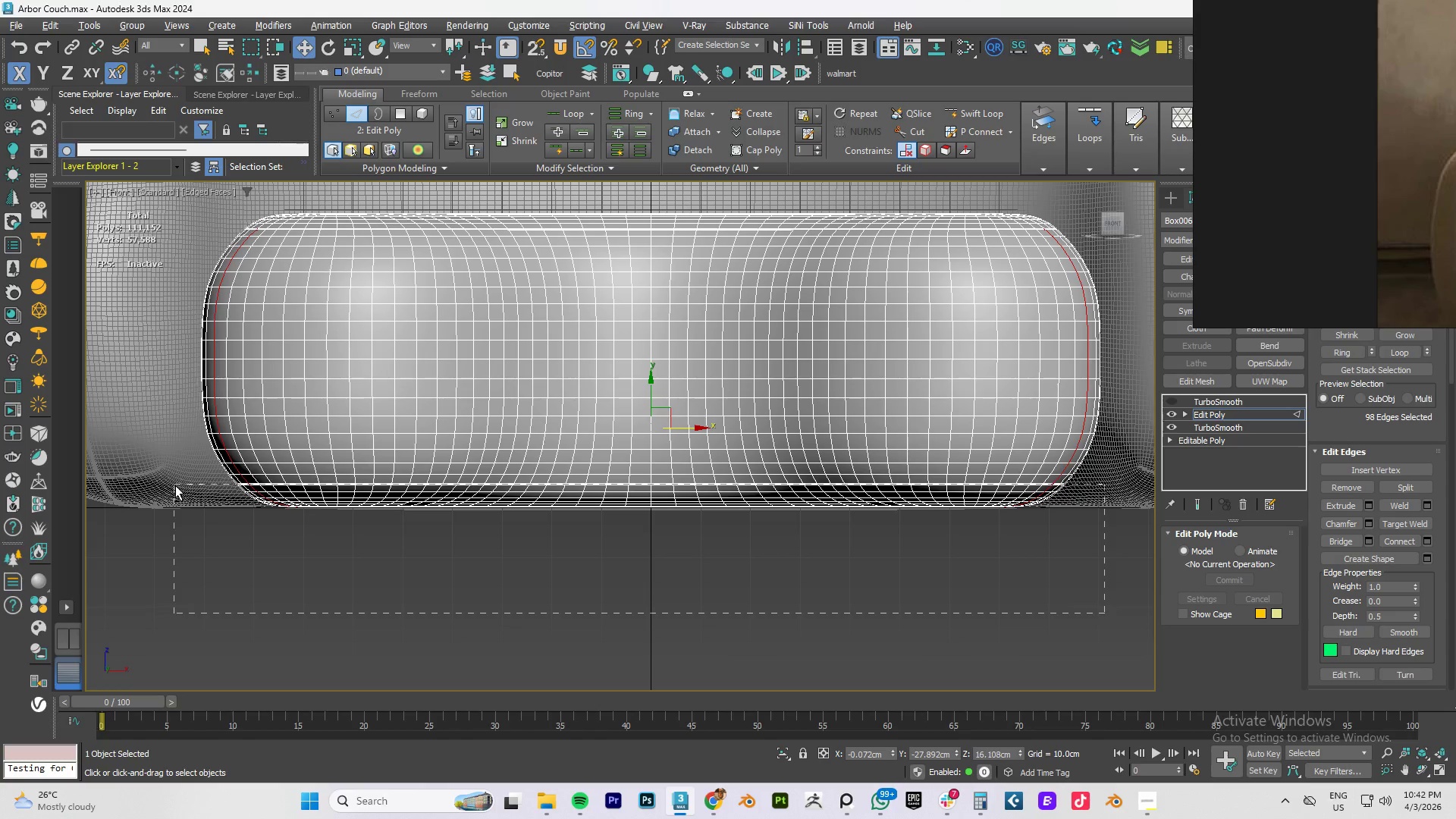 
hold_key(key=AltLeft, duration=1.51)
 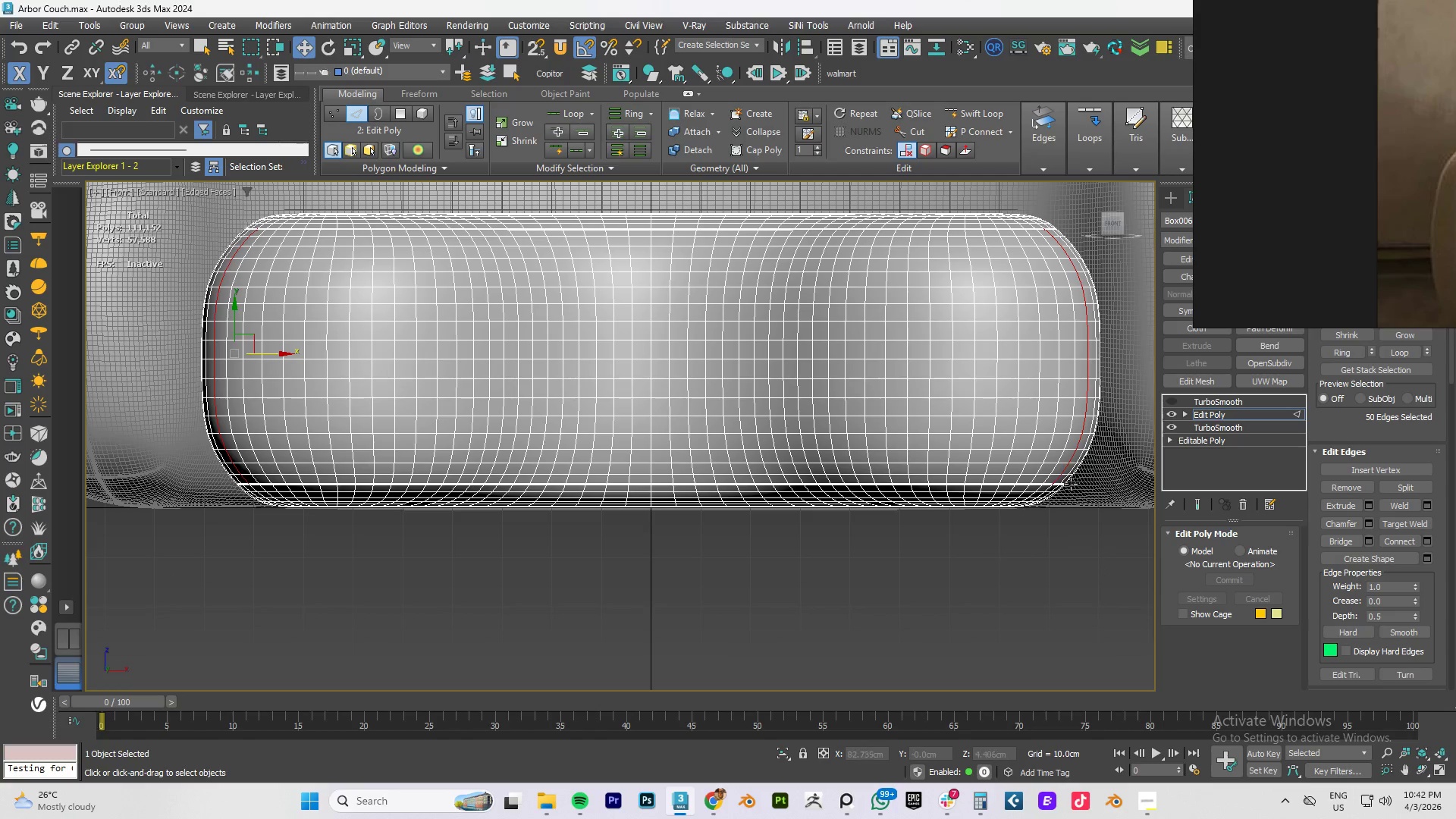 
scroll: coordinate [1122, 473], scroll_direction: up, amount: 3.0
 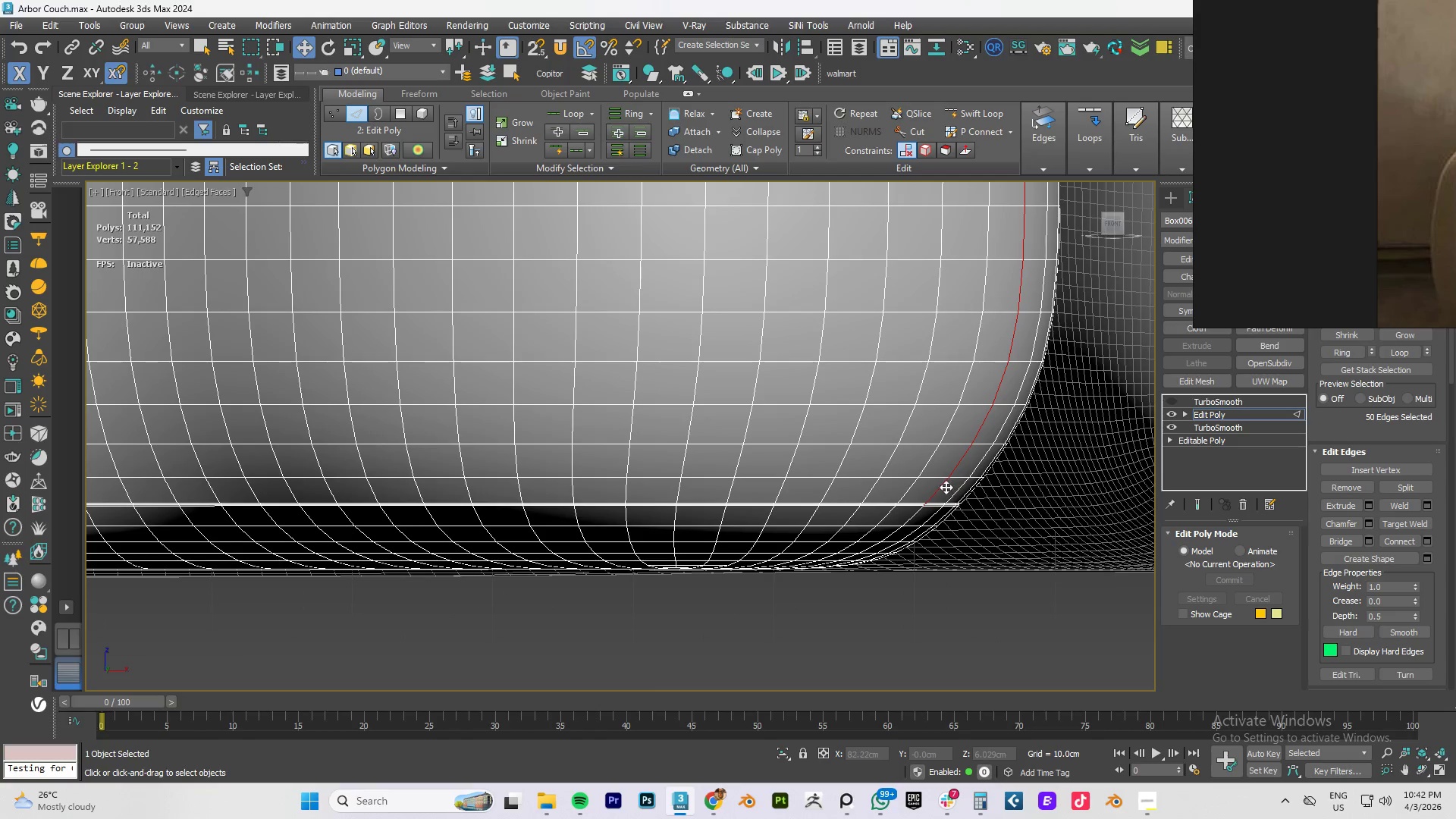 
hold_key(key=AltLeft, duration=1.45)
 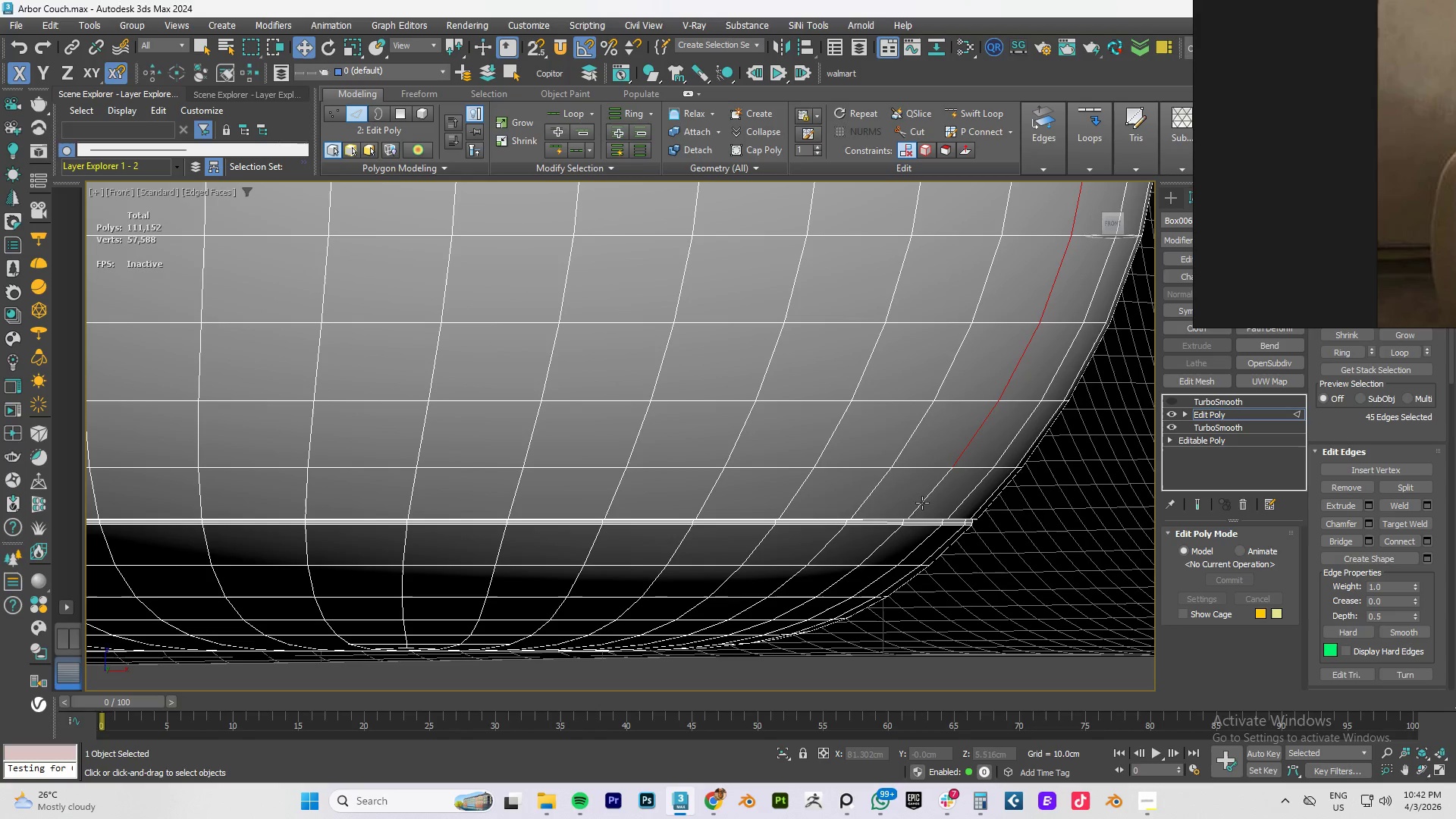 
scroll: coordinate [946, 487], scroll_direction: up, amount: 2.0
 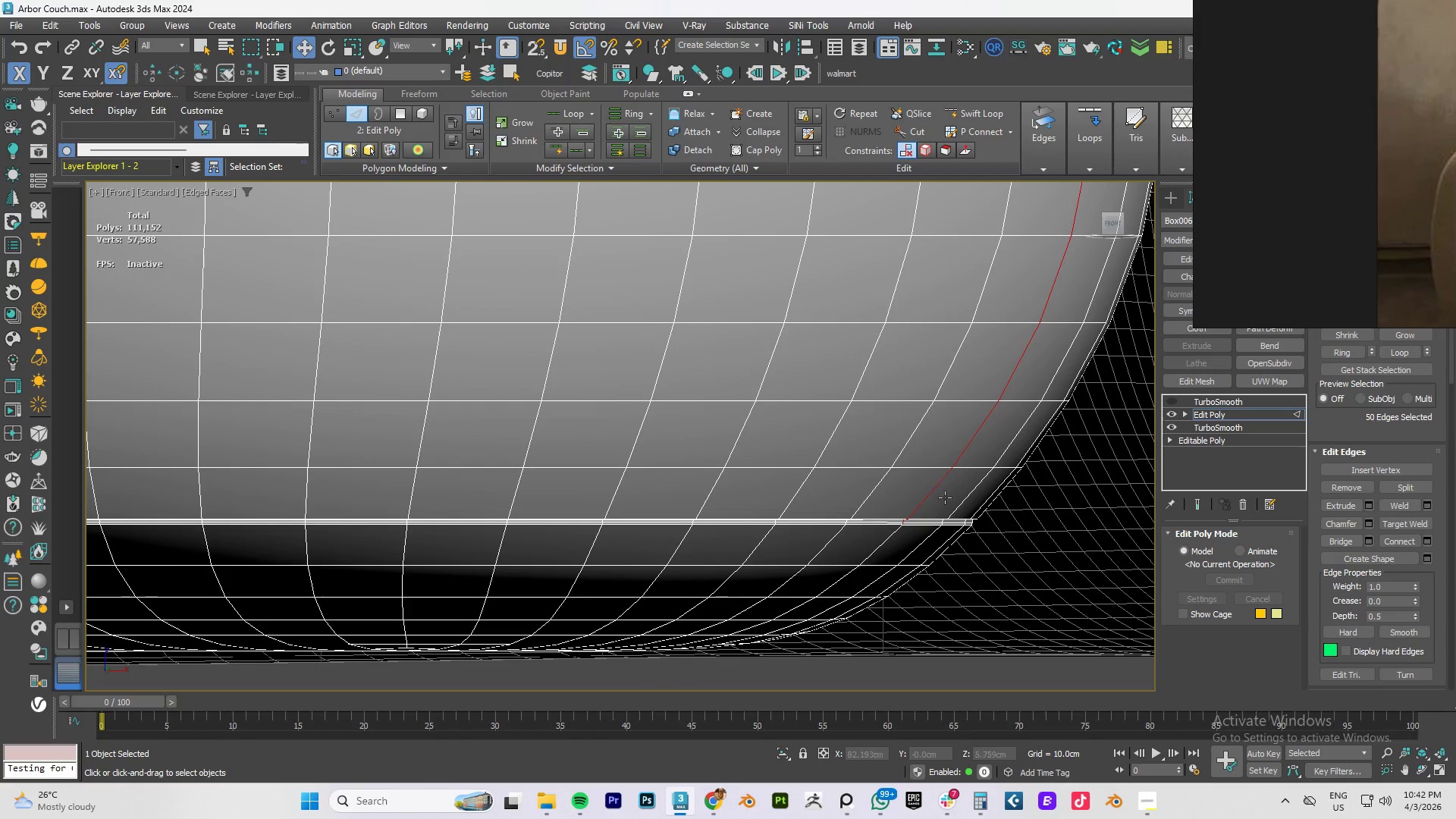 
left_click_drag(start_coordinate=[1040, 613], to_coordinate=[793, 516])
 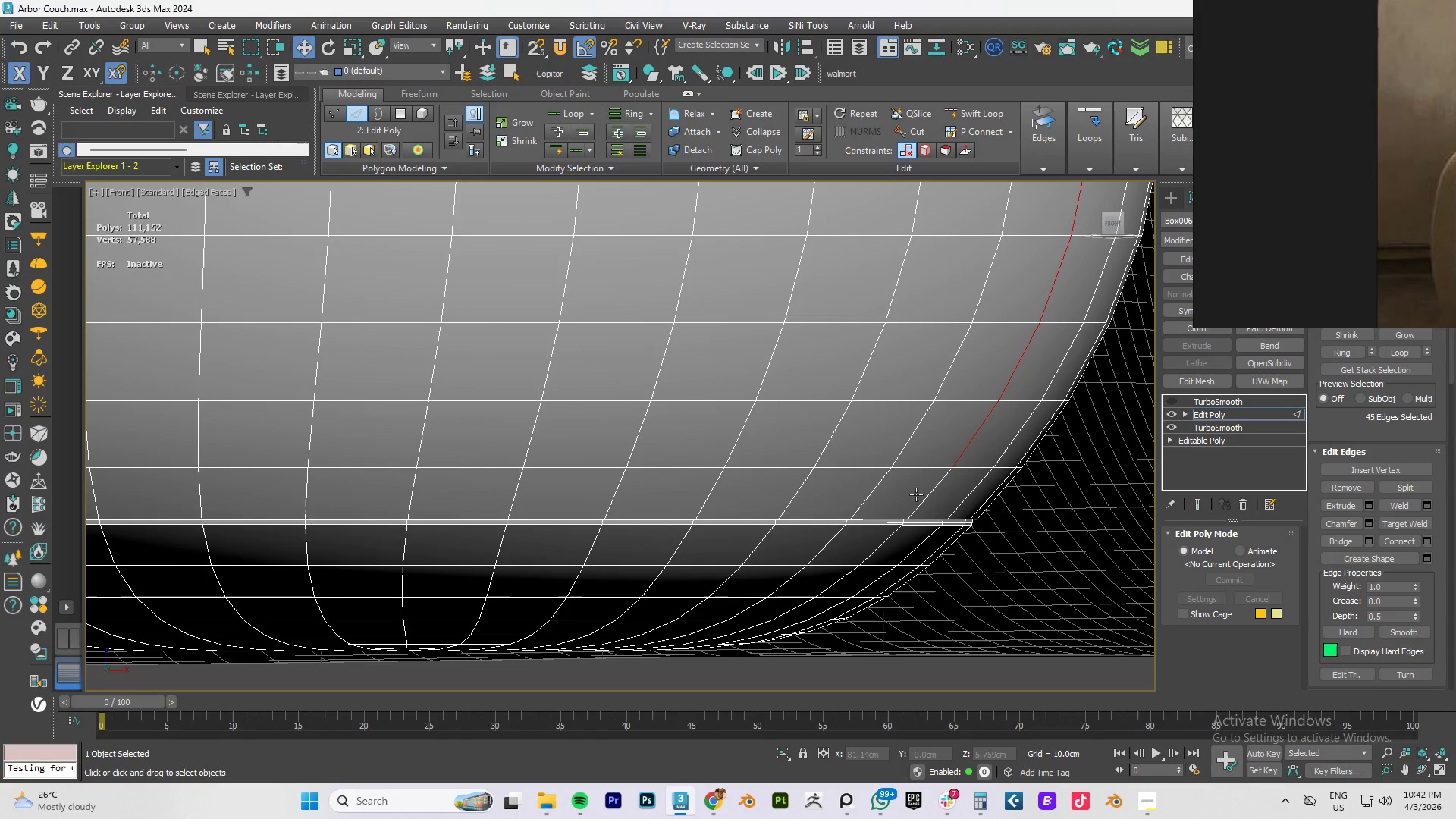 
hold_key(key=ControlLeft, duration=0.47)
left_click([922, 504])
 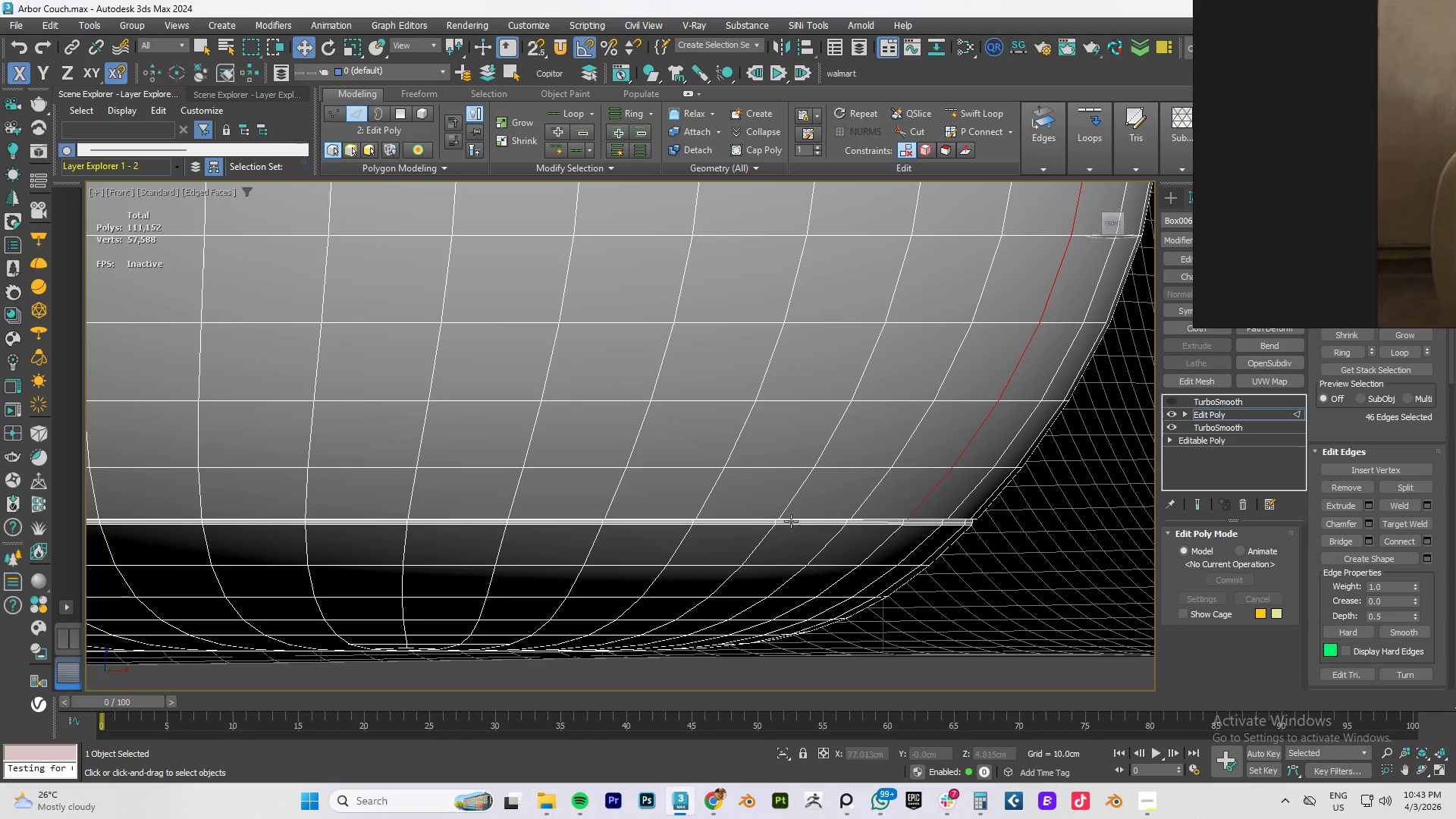 
scroll: coordinate [789, 521], scroll_direction: down, amount: 3.0
 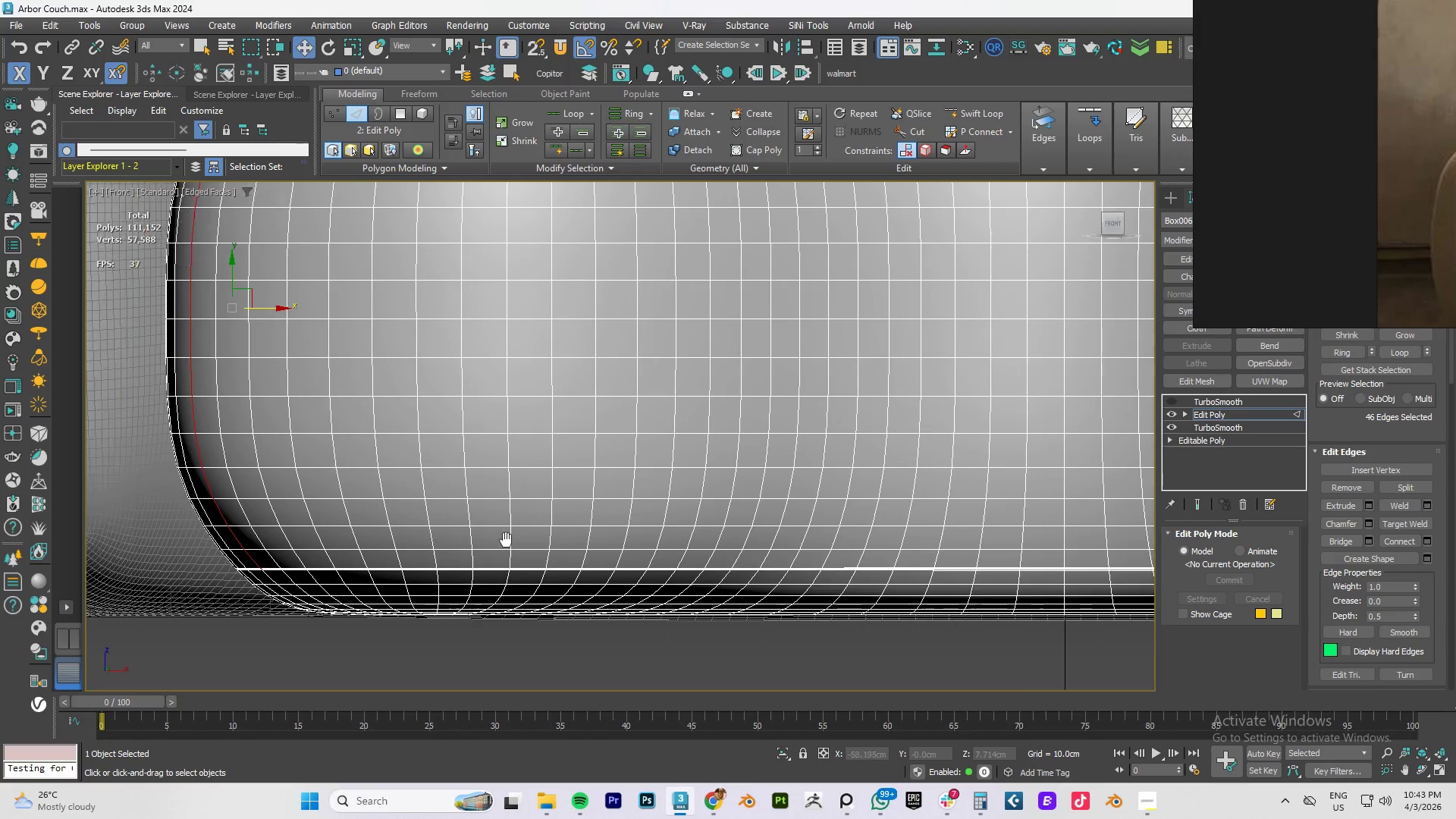 
hold_key(key=AltLeft, duration=1.14)
left_click_drag(start_coordinate=[625, 651], to_coordinate=[470, 562])
 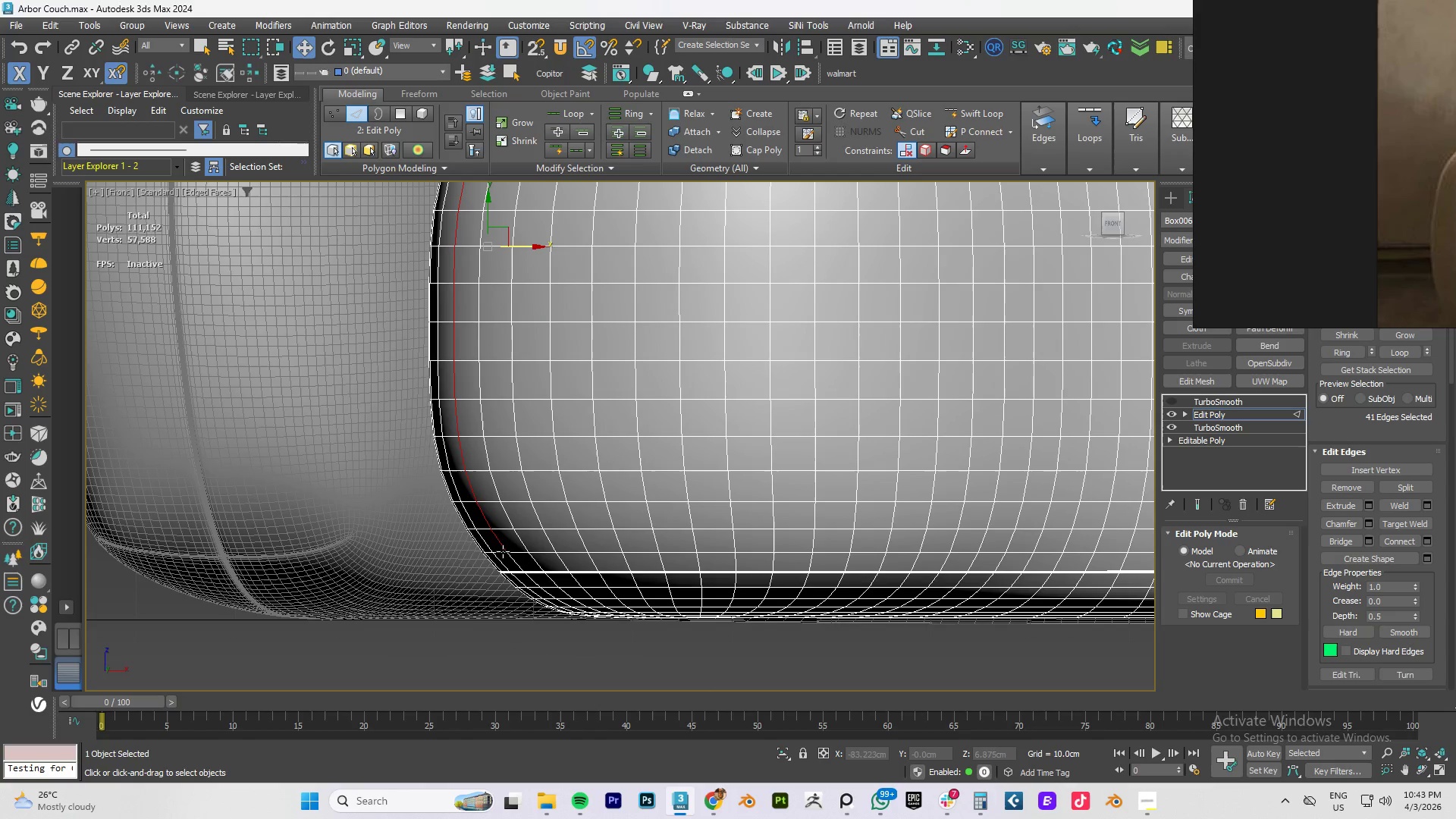 
hold_key(key=ControlLeft, duration=0.83)
left_click([512, 560])
 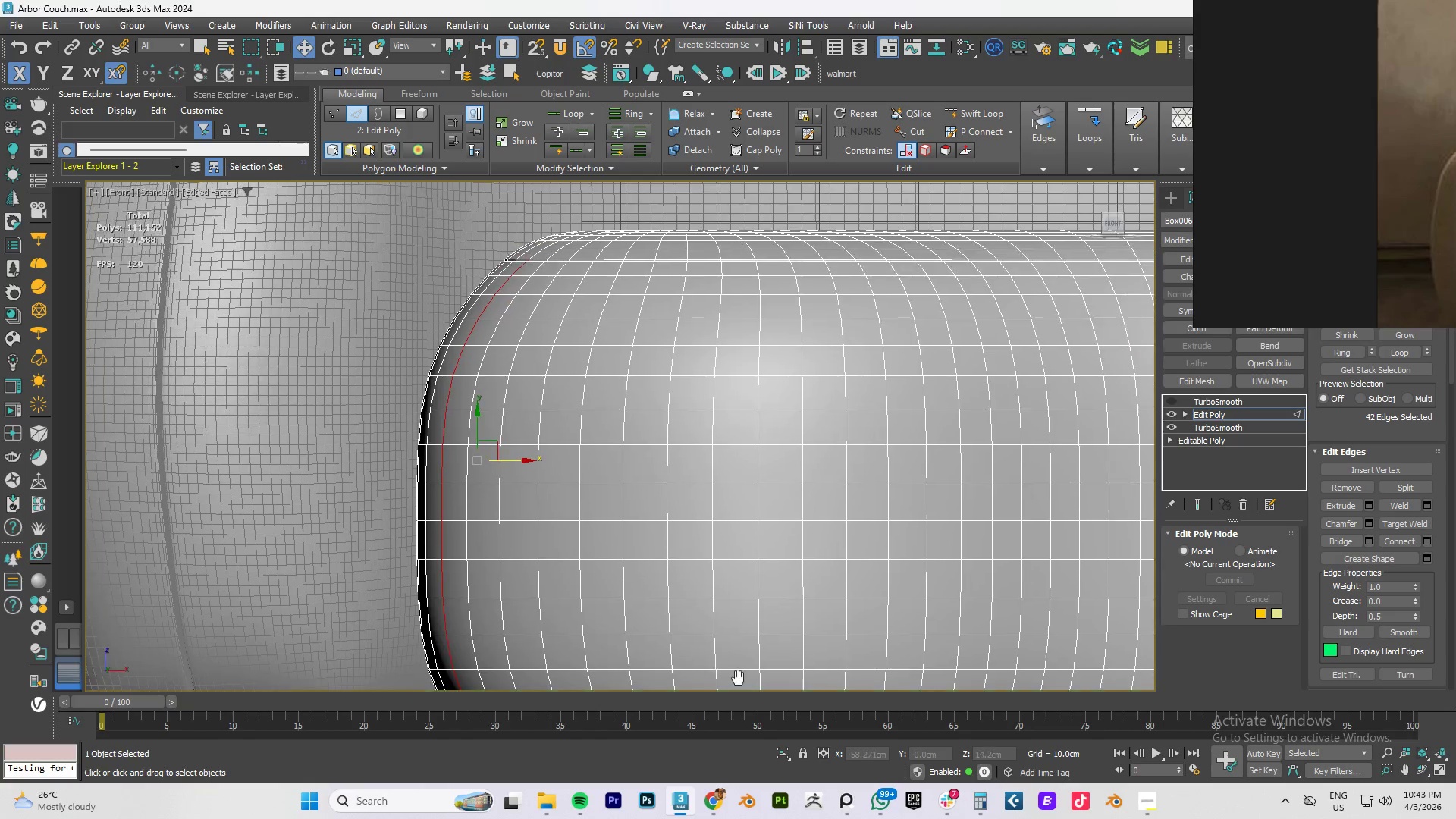 
scroll: coordinate [717, 457], scroll_direction: down, amount: 2.0
 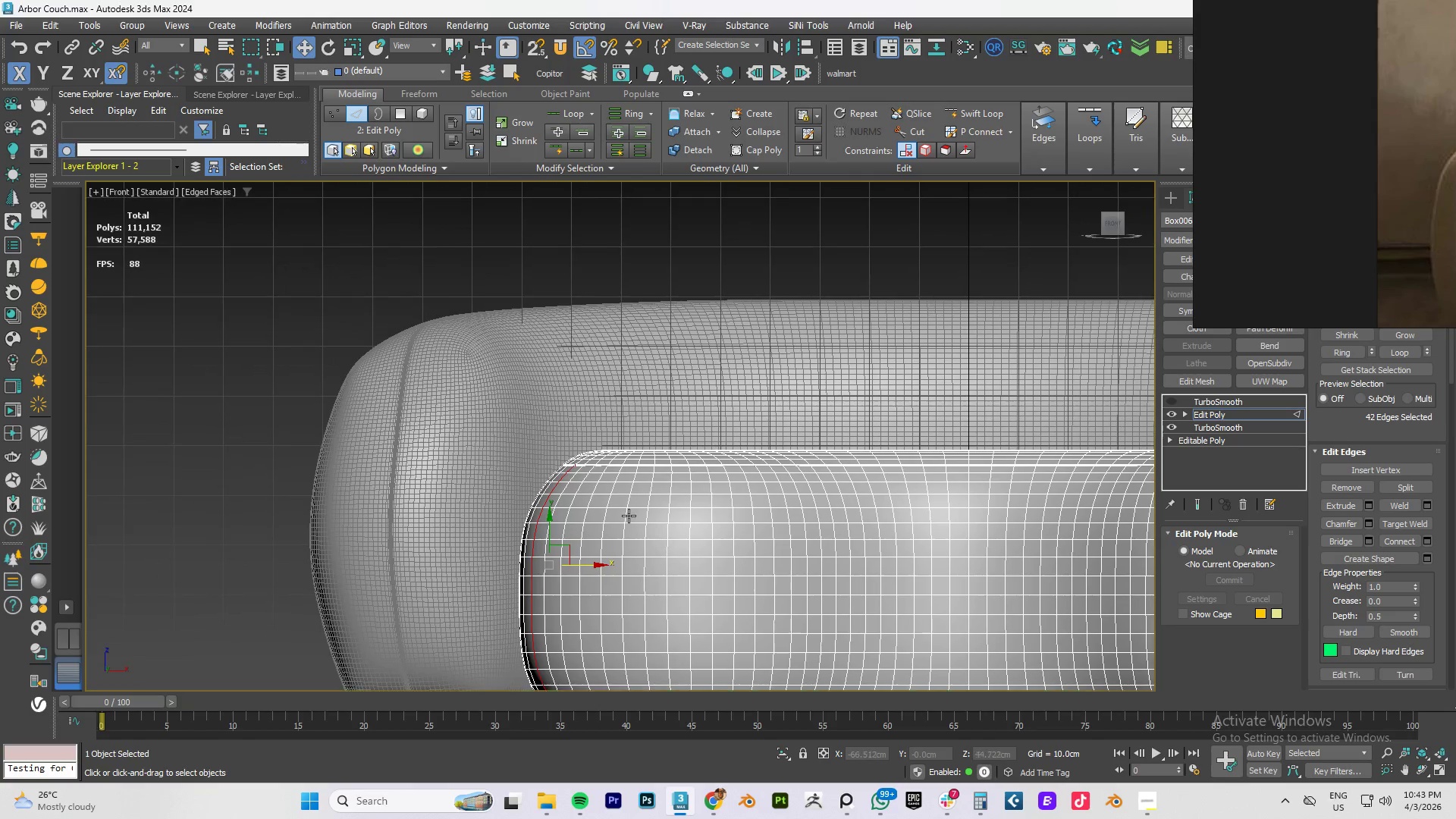 
hold_key(key=AltLeft, duration=1.53)
 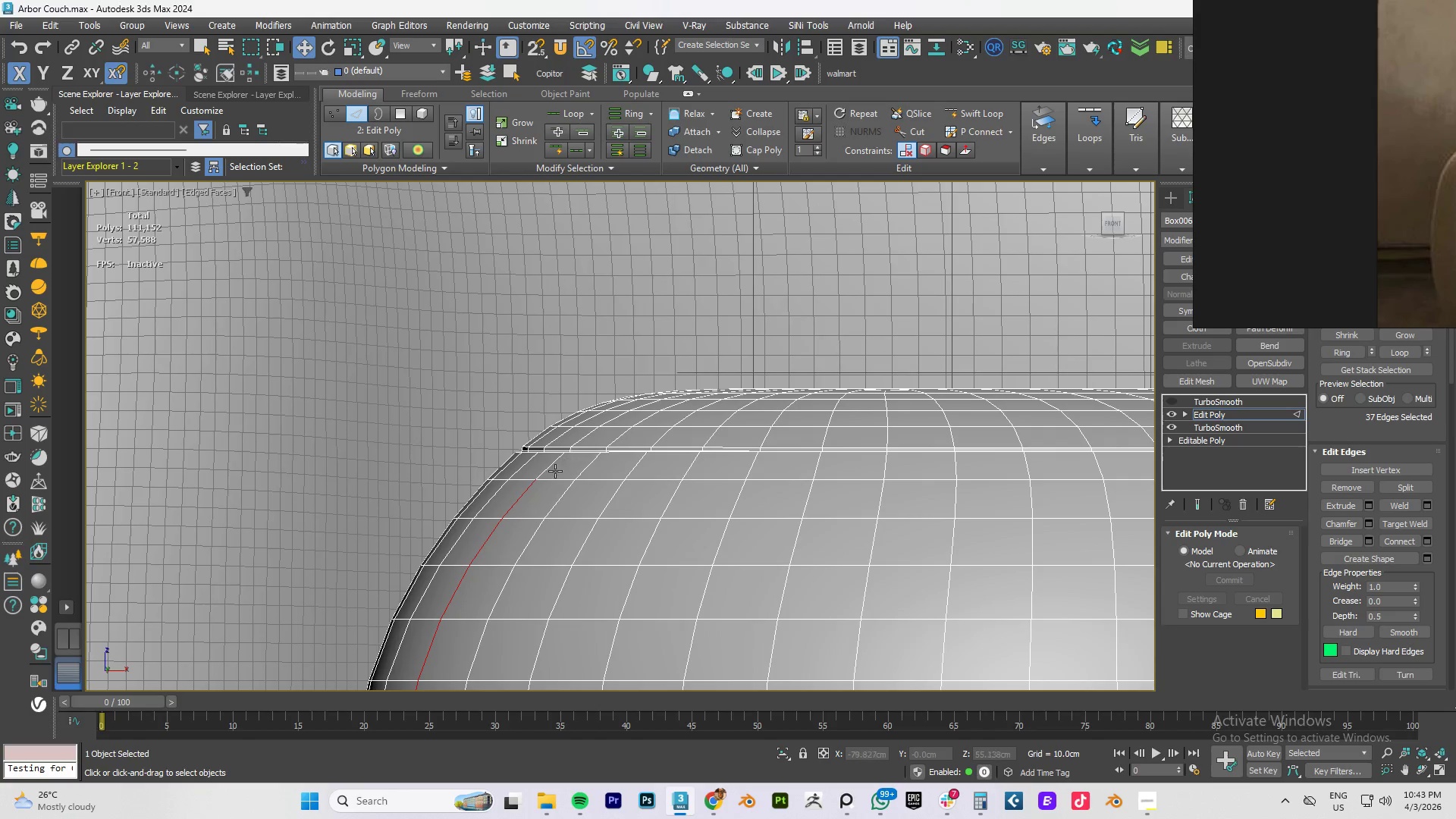 
scroll: coordinate [577, 470], scroll_direction: up, amount: 4.0
 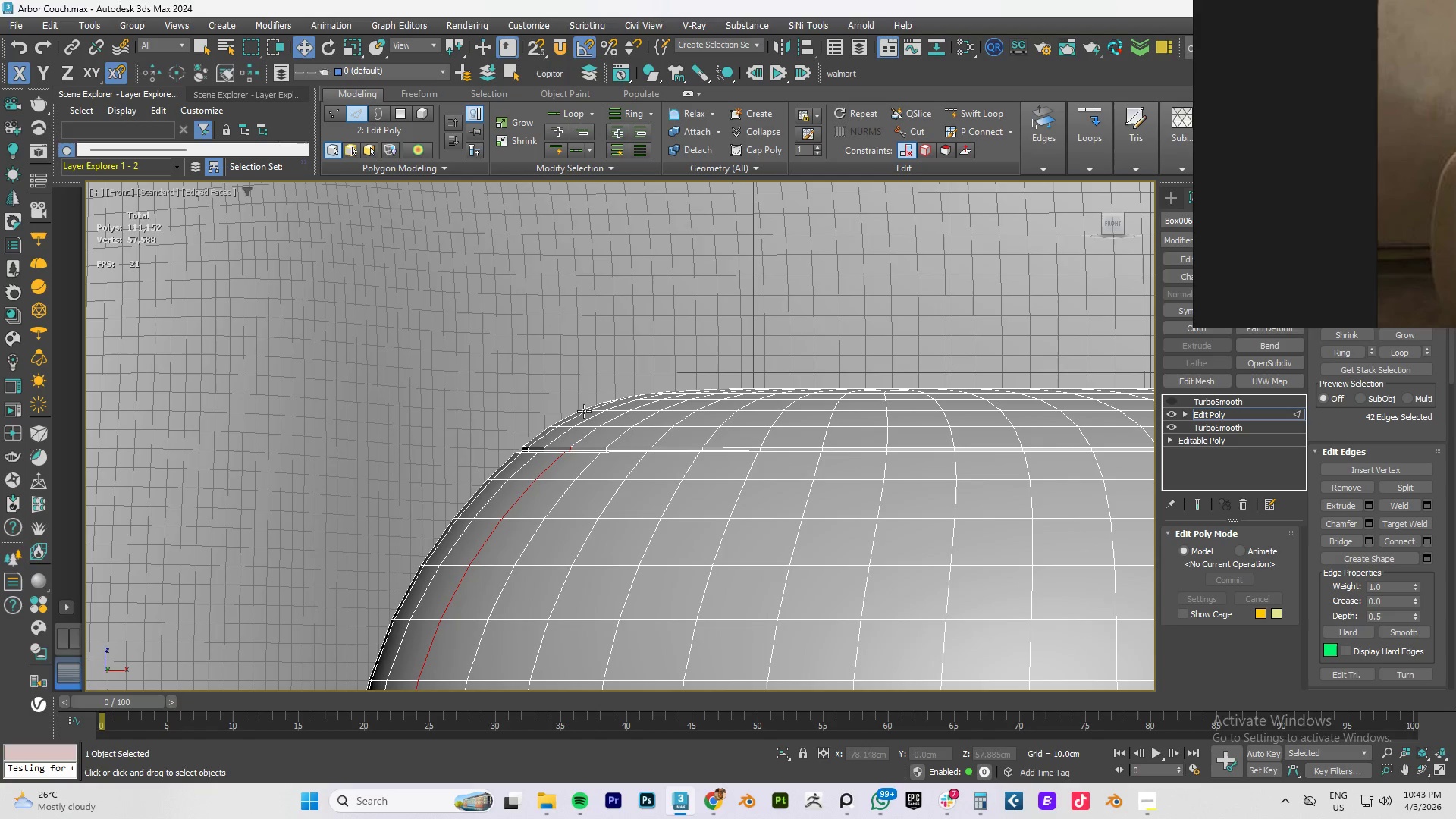 
left_click_drag(start_coordinate=[496, 366], to_coordinate=[635, 460])
 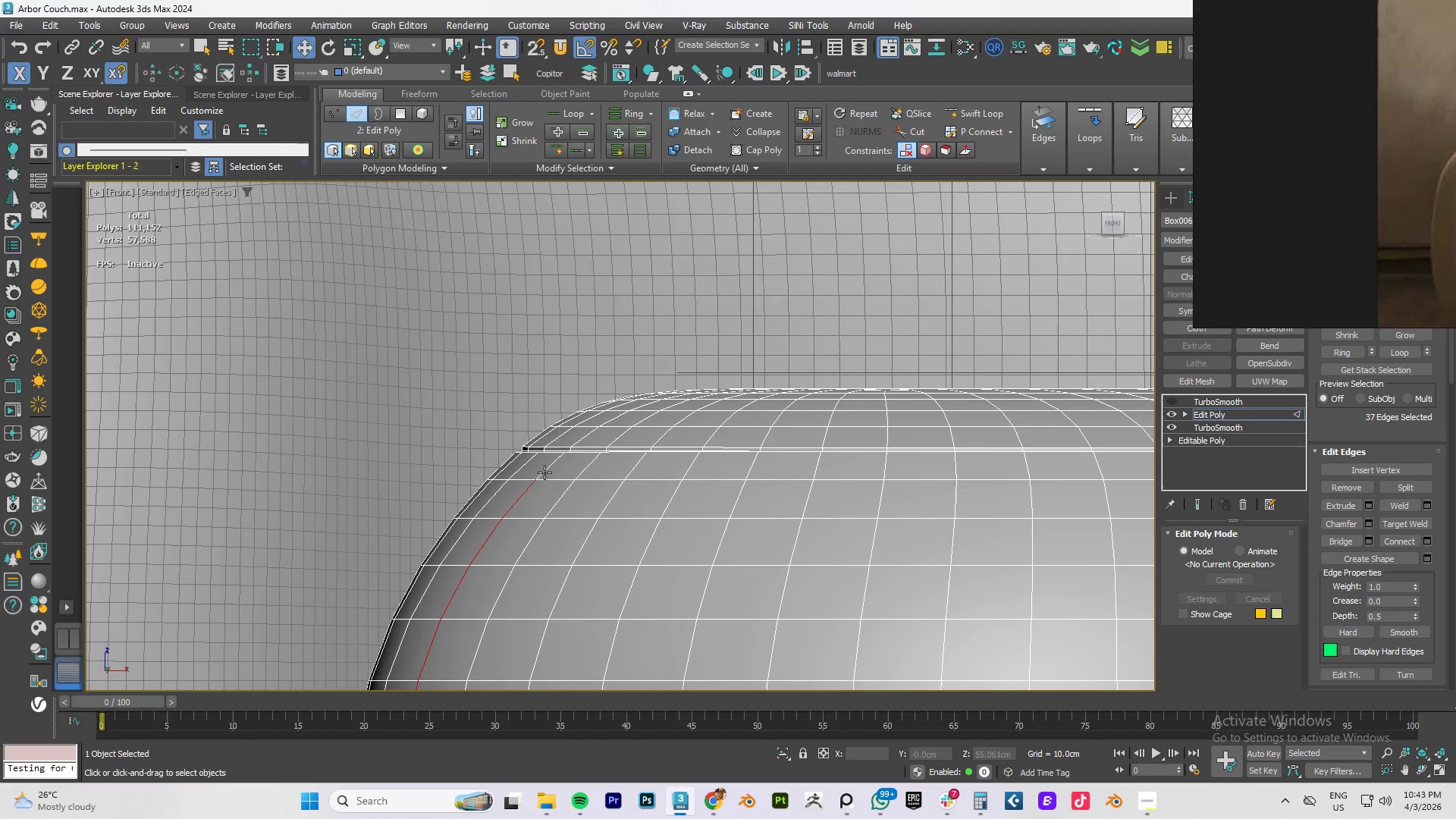 
key(Alt+AltLeft)
 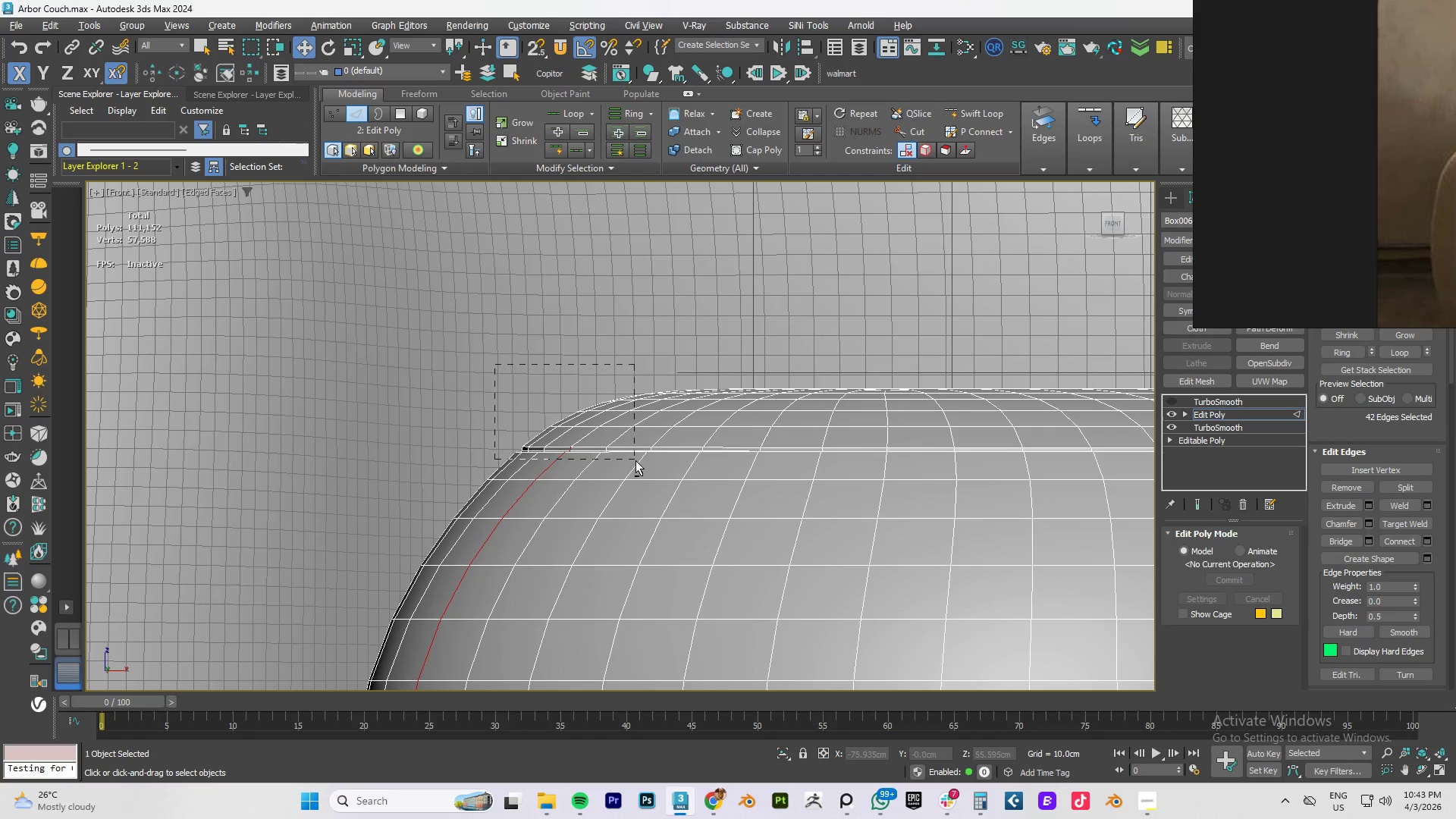 
key(Alt+AltLeft)
 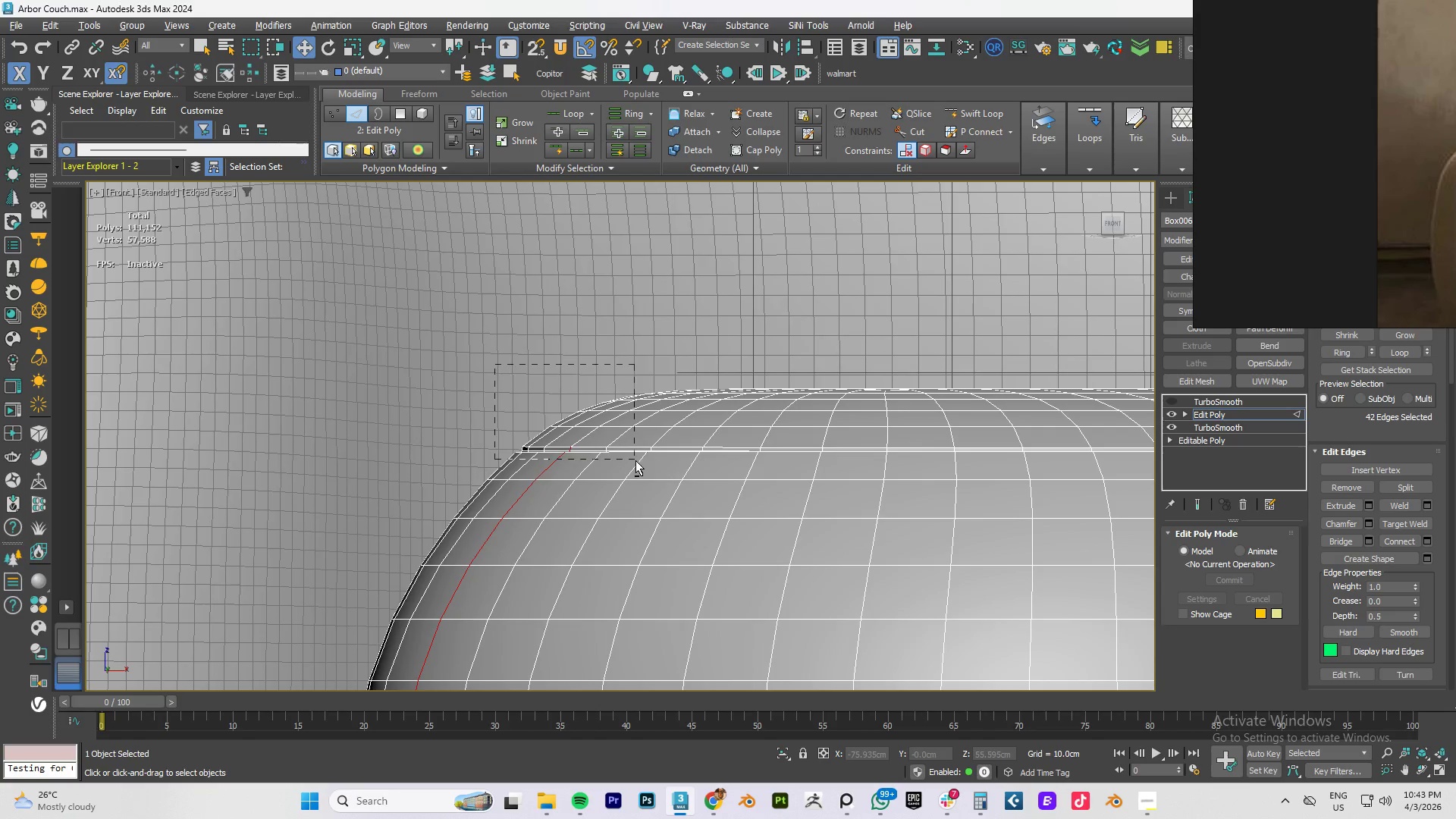 
key(Alt+AltLeft)
 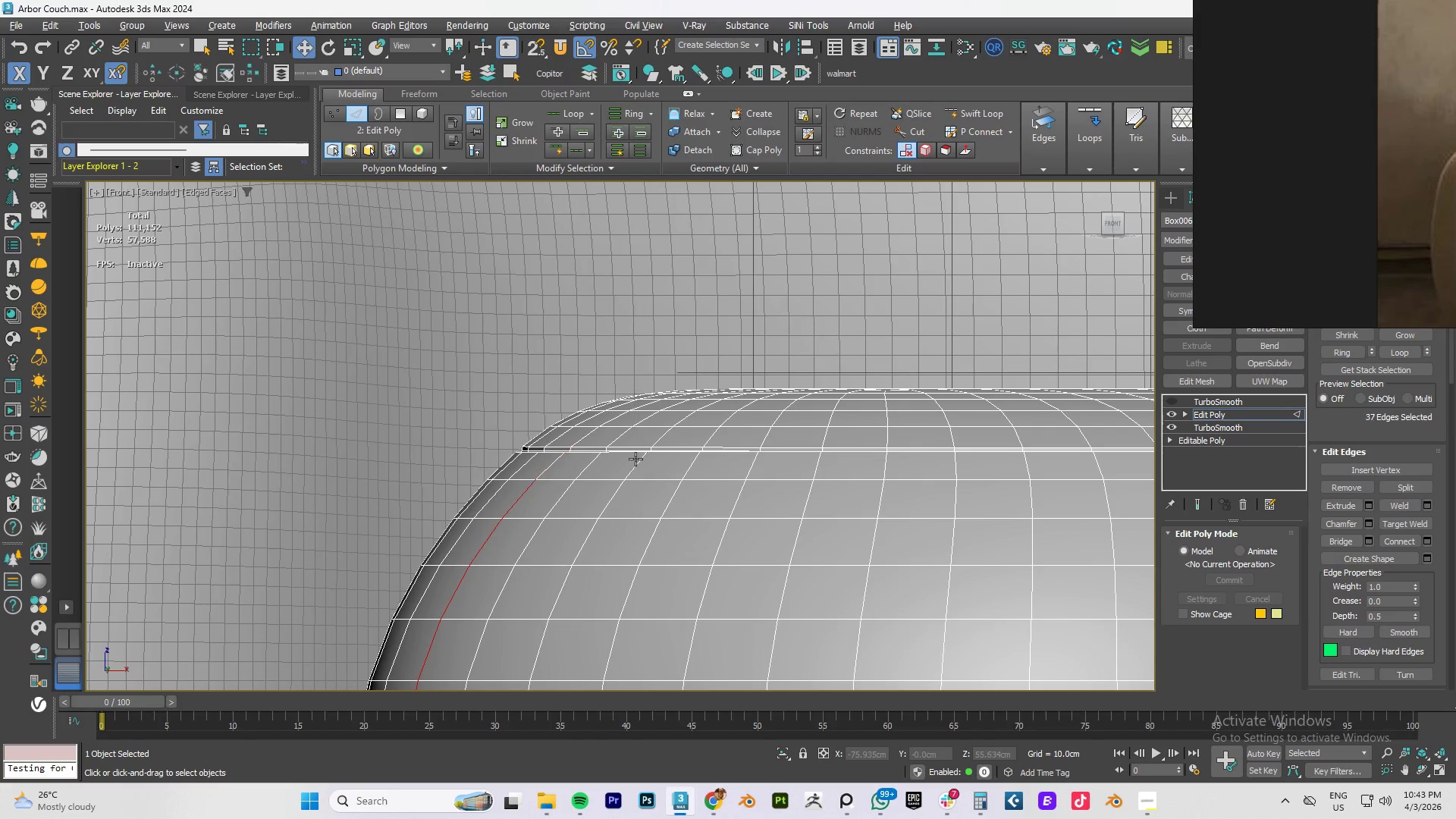 
key(Alt+AltLeft)
 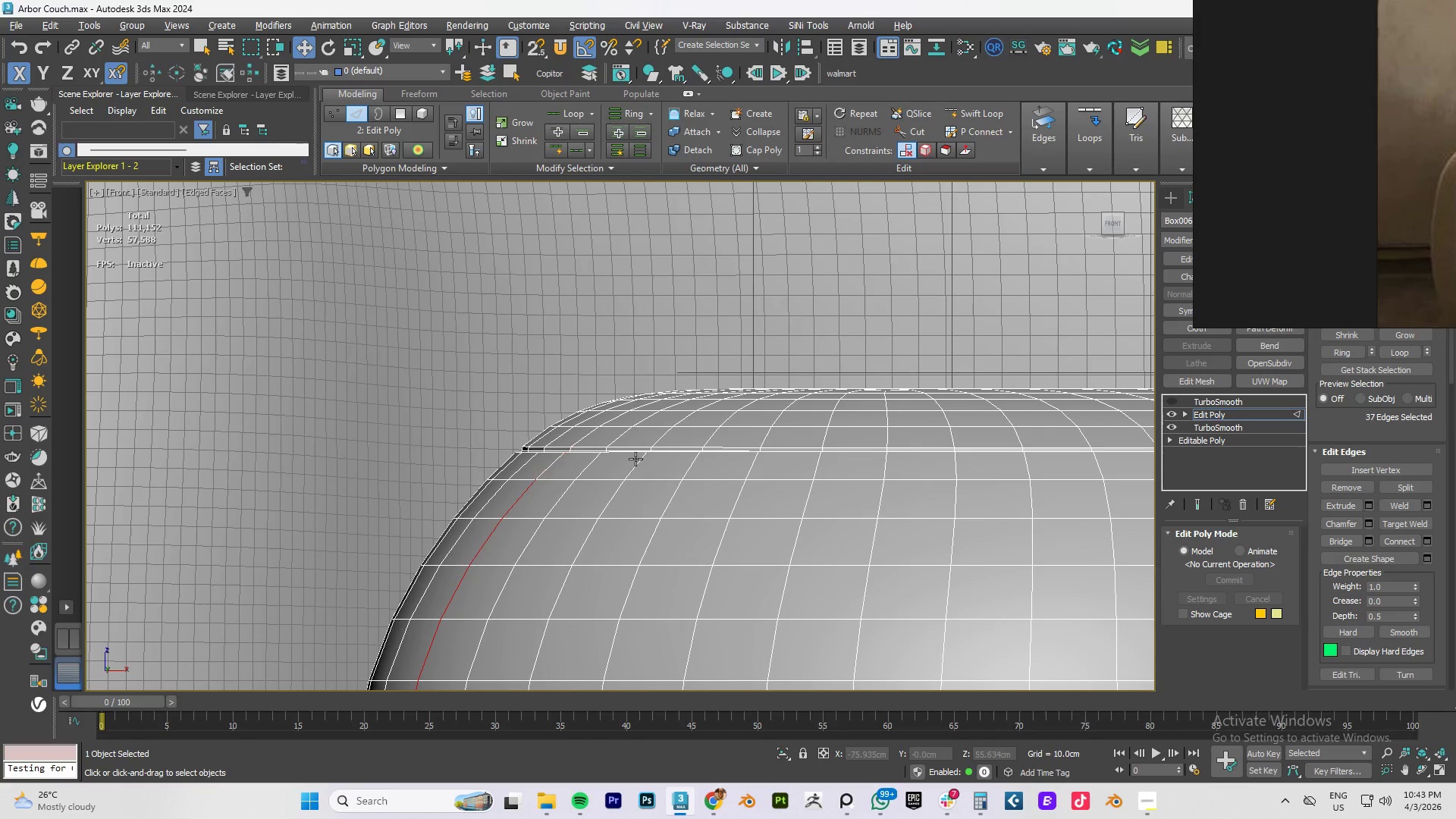 
key(Alt+AltLeft)
 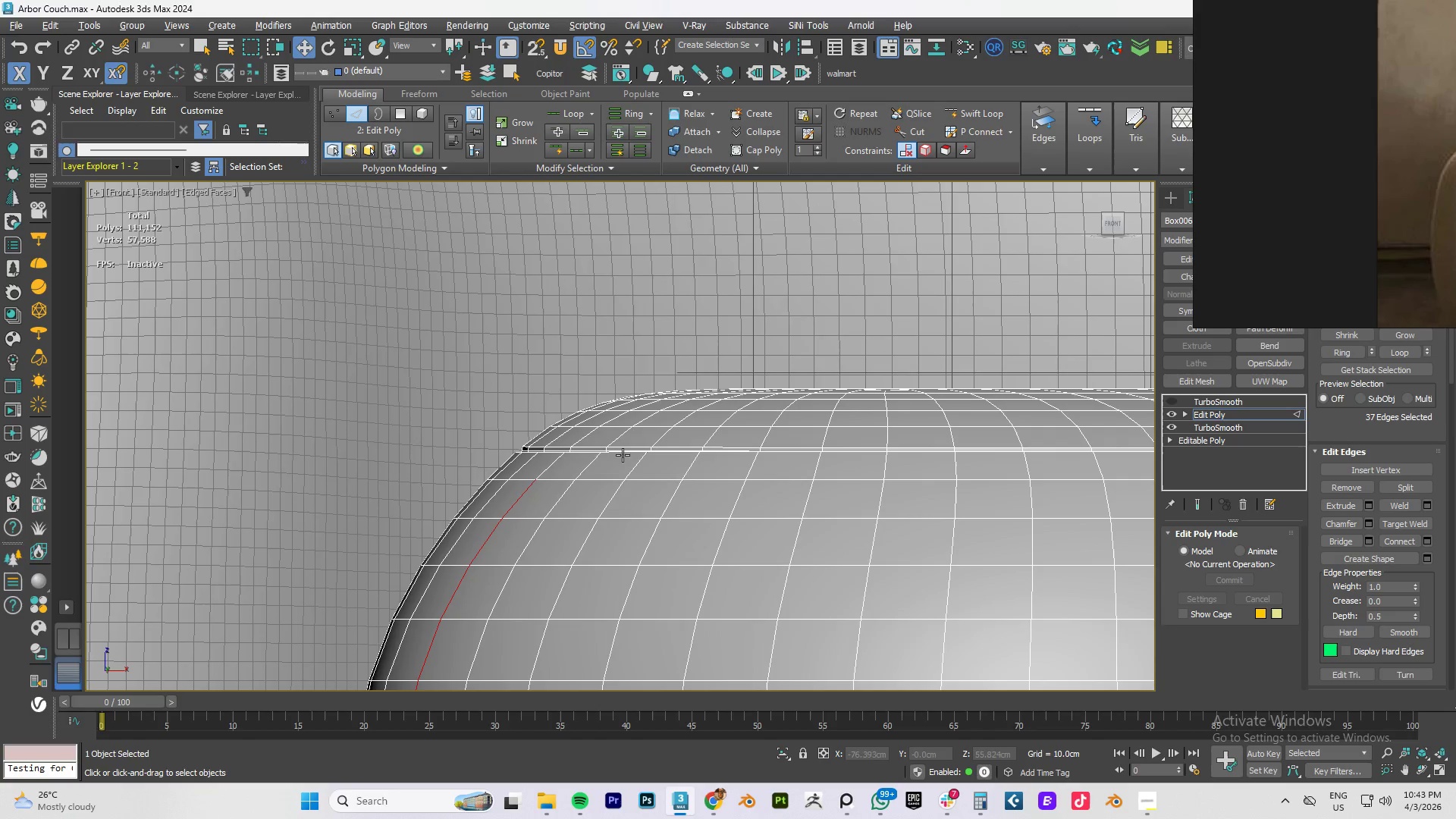 
key(Alt+AltLeft)
 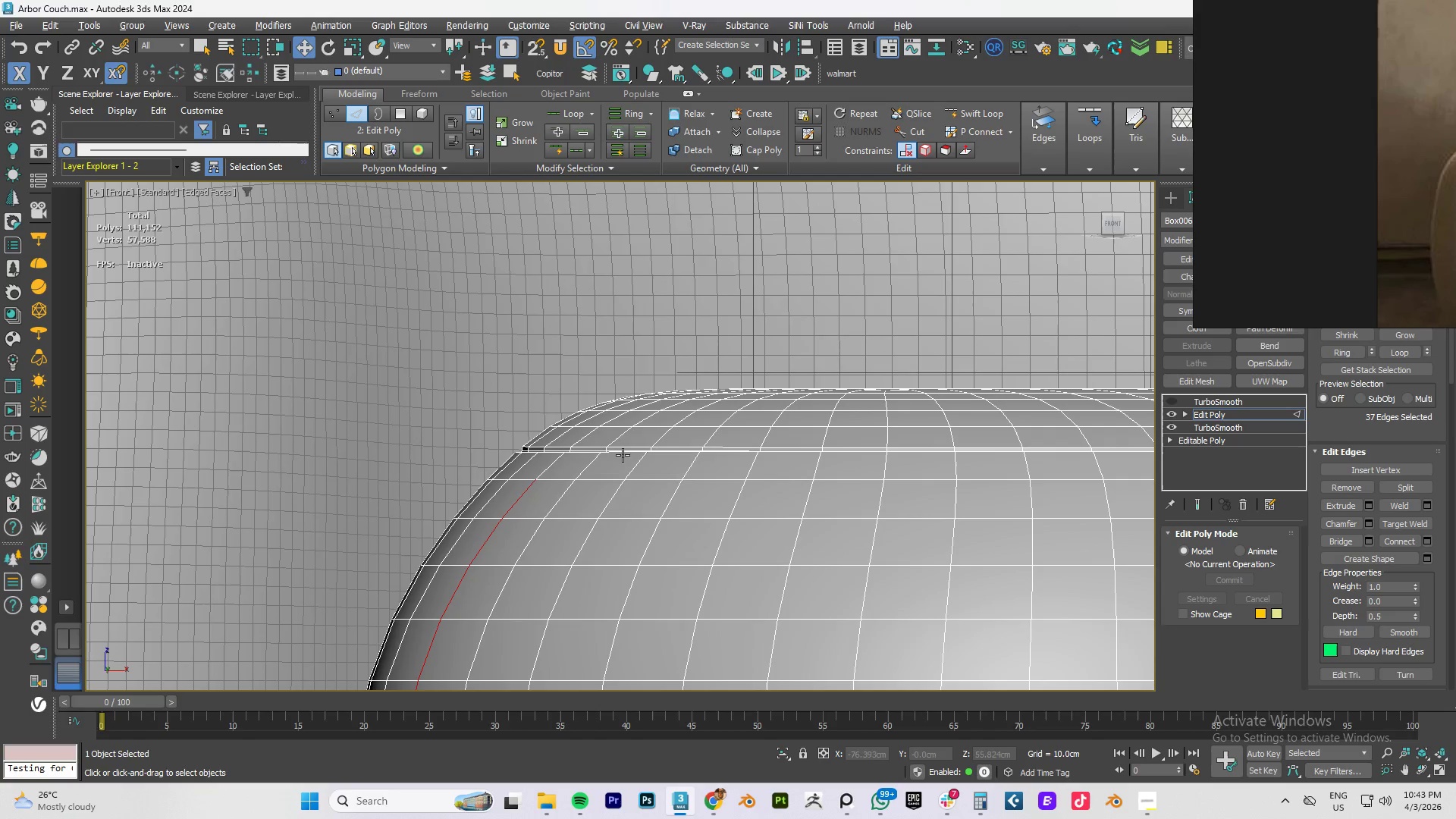 
key(Alt+AltLeft)
 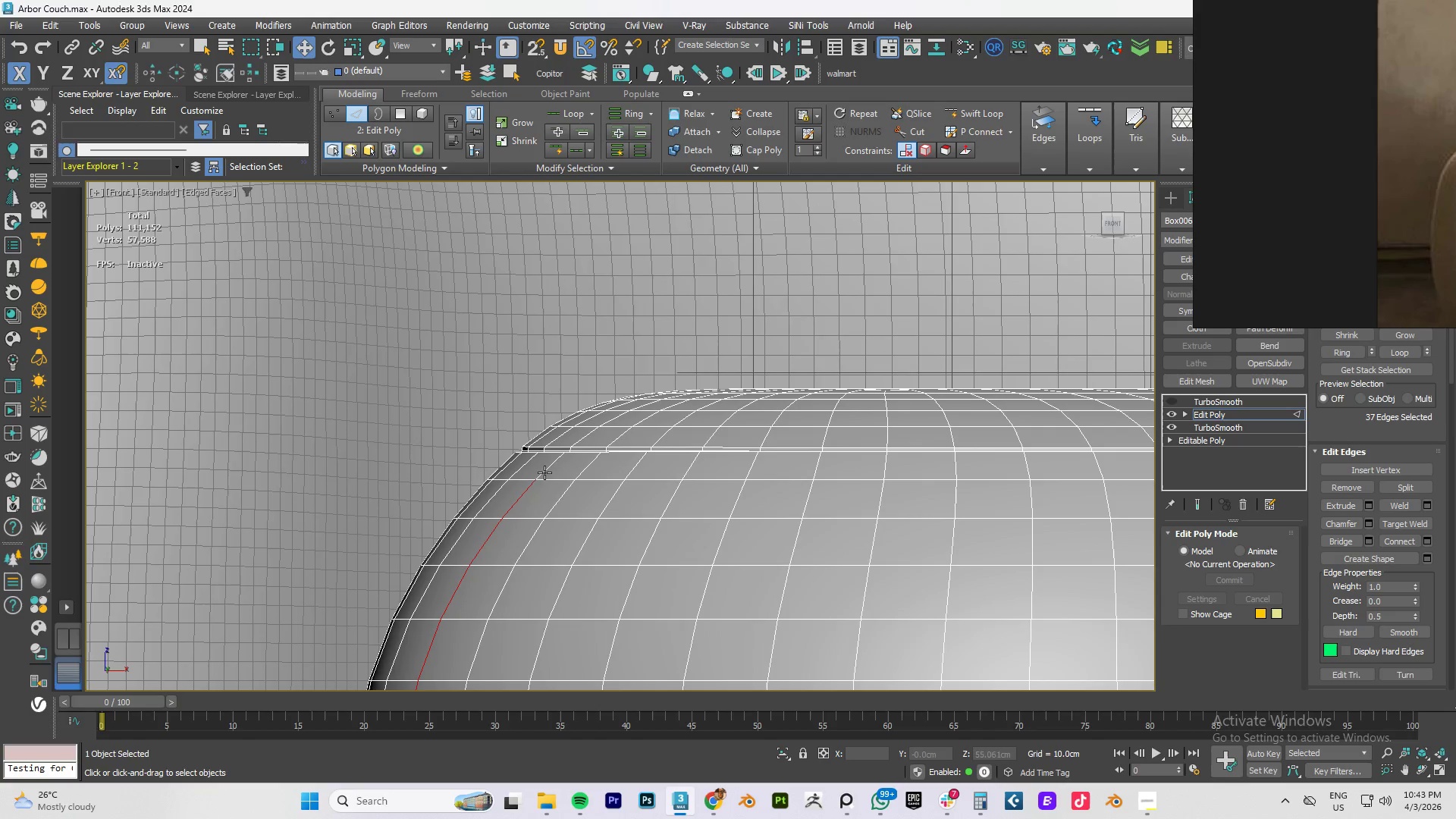 
hold_key(key=ControlLeft, duration=0.75)
left_click([552, 469])
 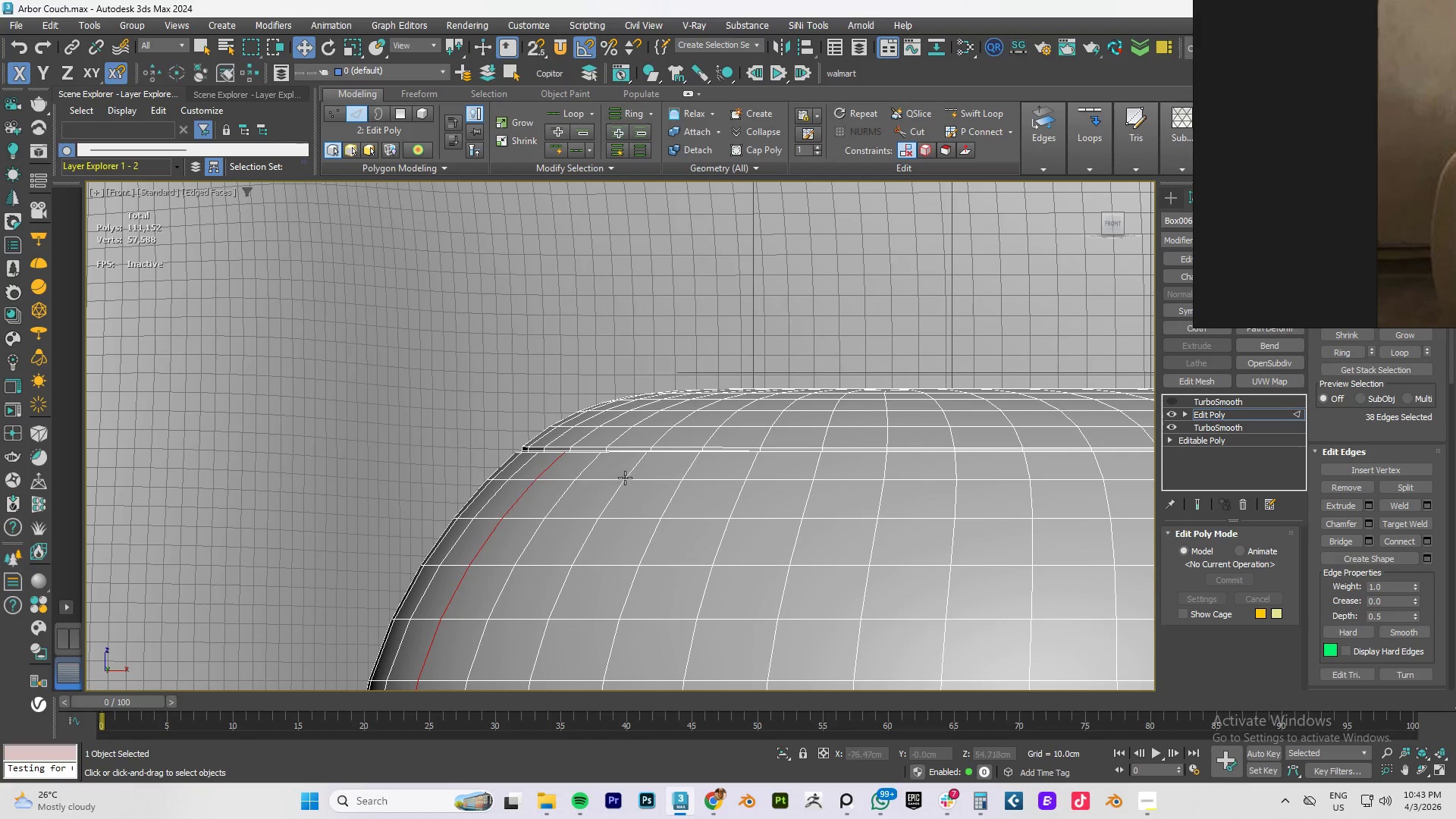 
scroll: coordinate [866, 479], scroll_direction: down, amount: 2.0
 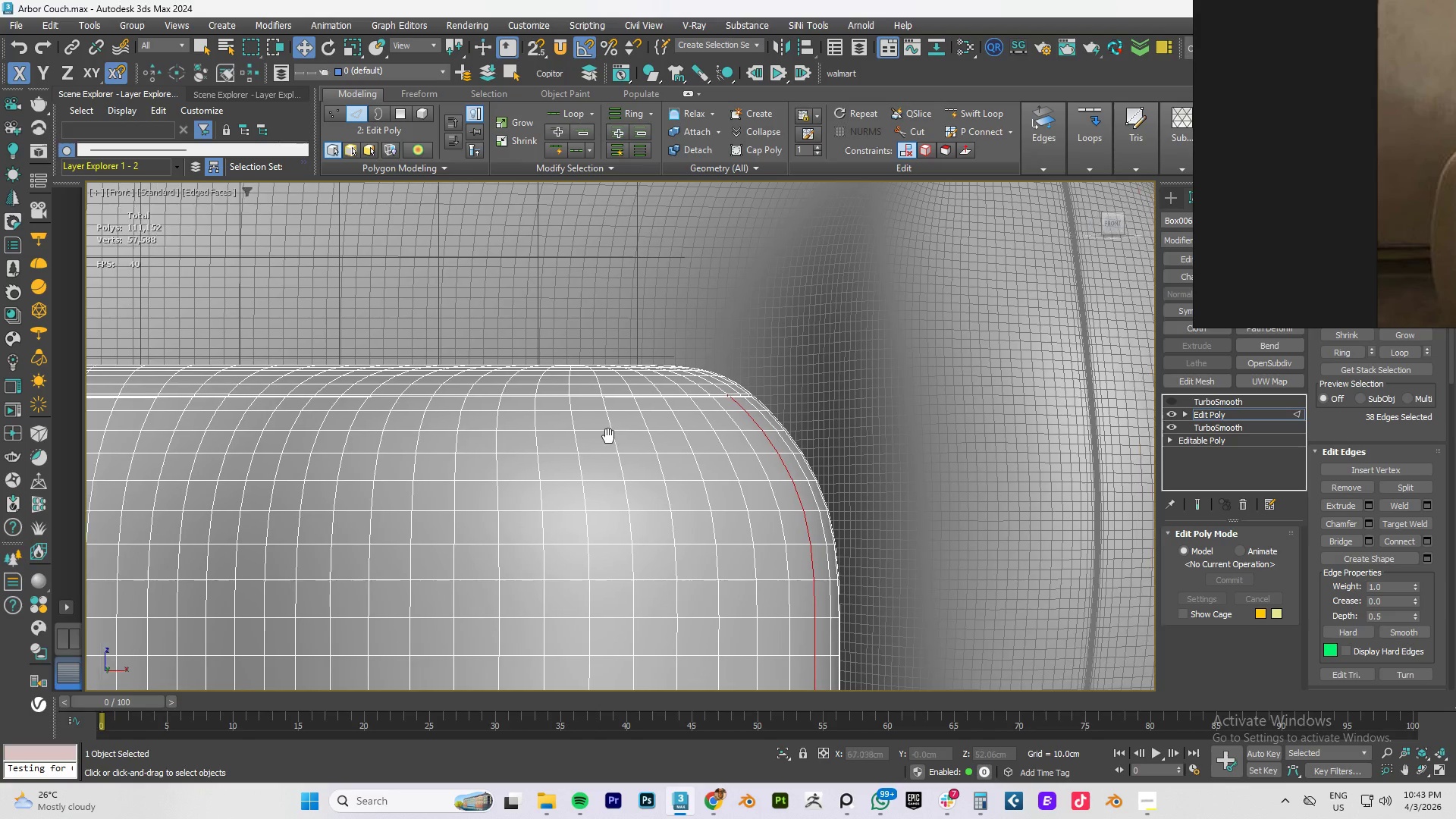 
hold_key(key=AltLeft, duration=1.05)
 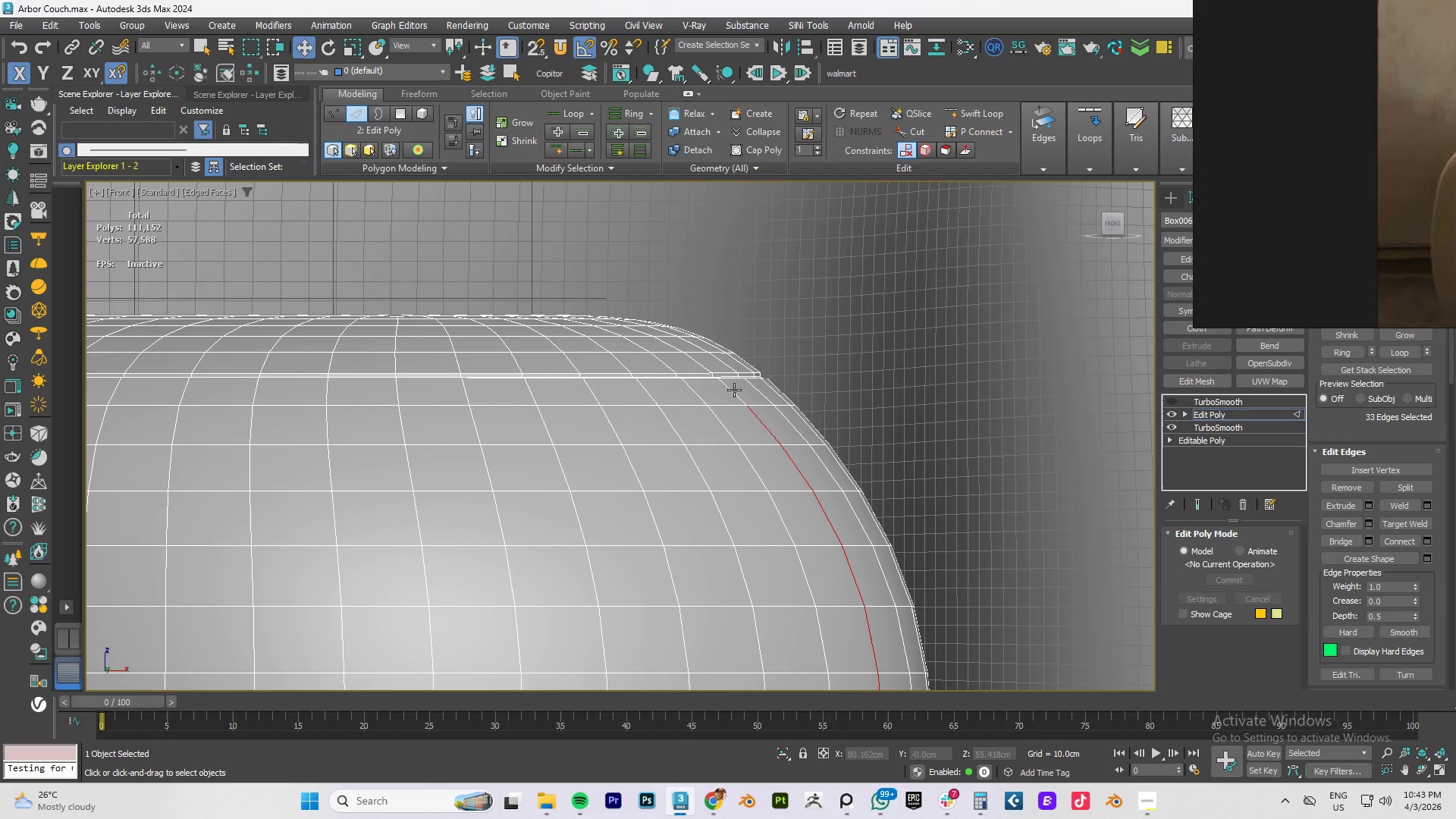 
scroll: coordinate [733, 416], scroll_direction: up, amount: 2.0
 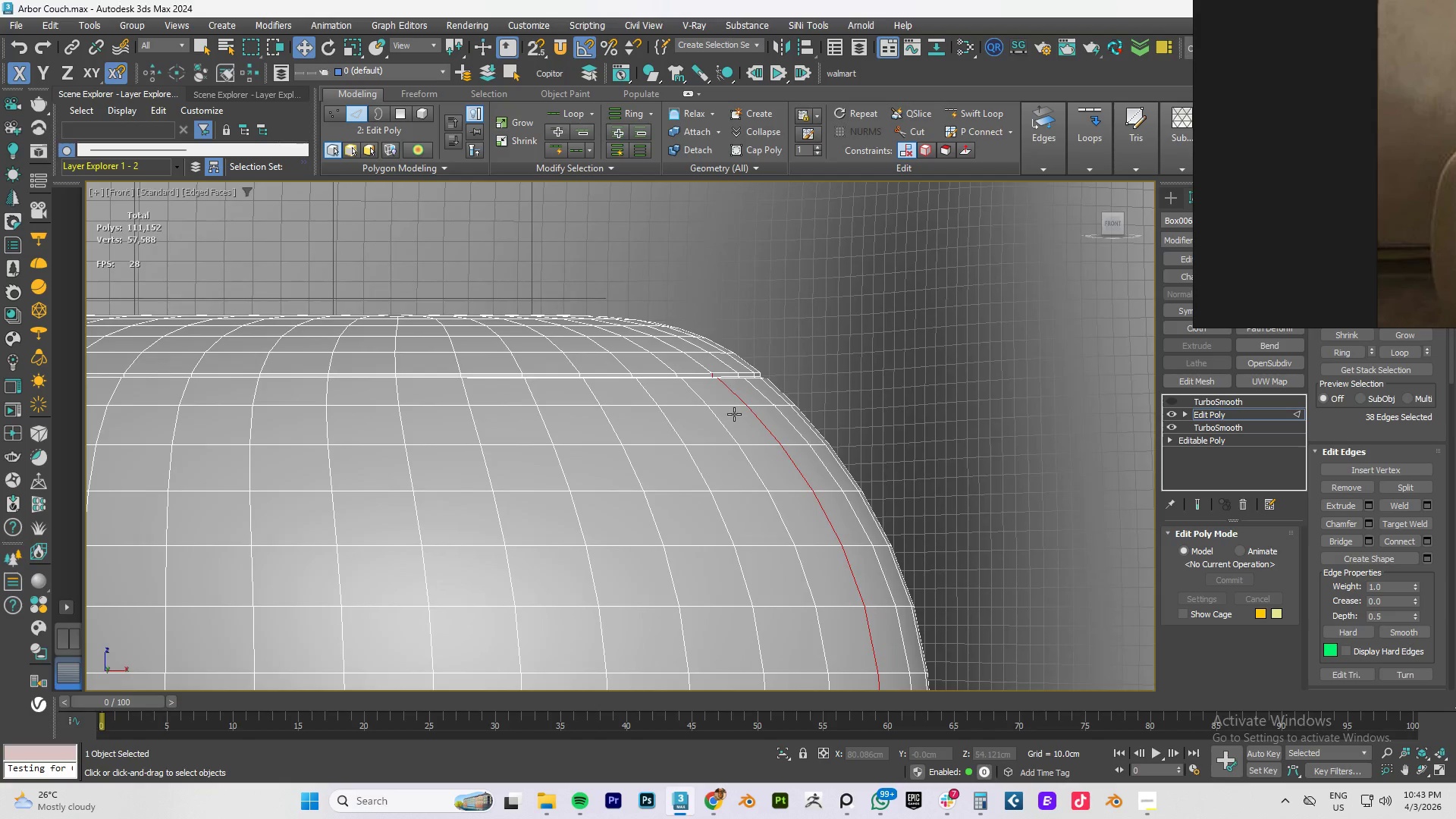 
left_click_drag(start_coordinate=[669, 324], to_coordinate=[761, 392])
 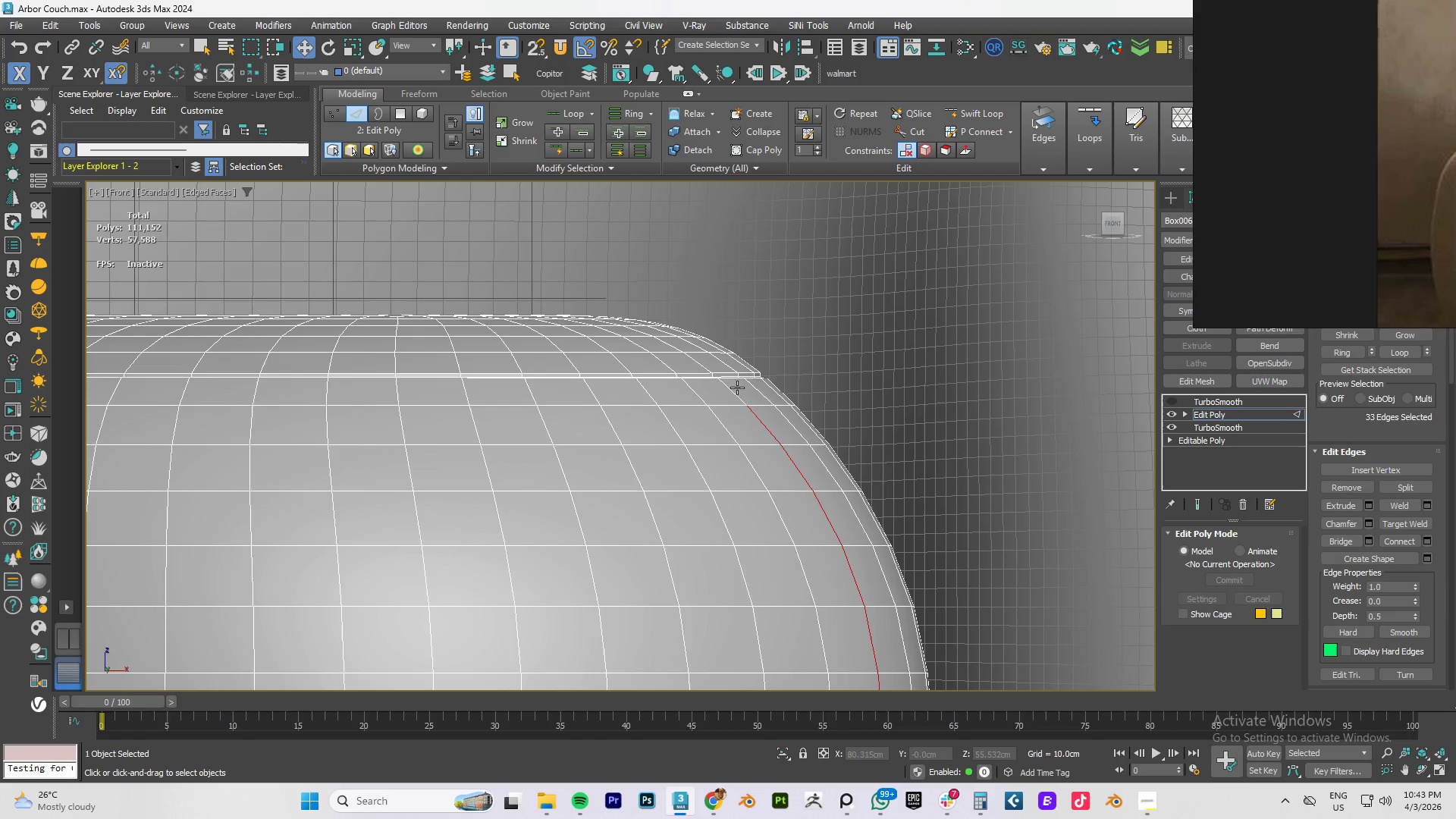 
hold_key(key=ControlLeft, duration=0.48)
left_click([734, 390])
 